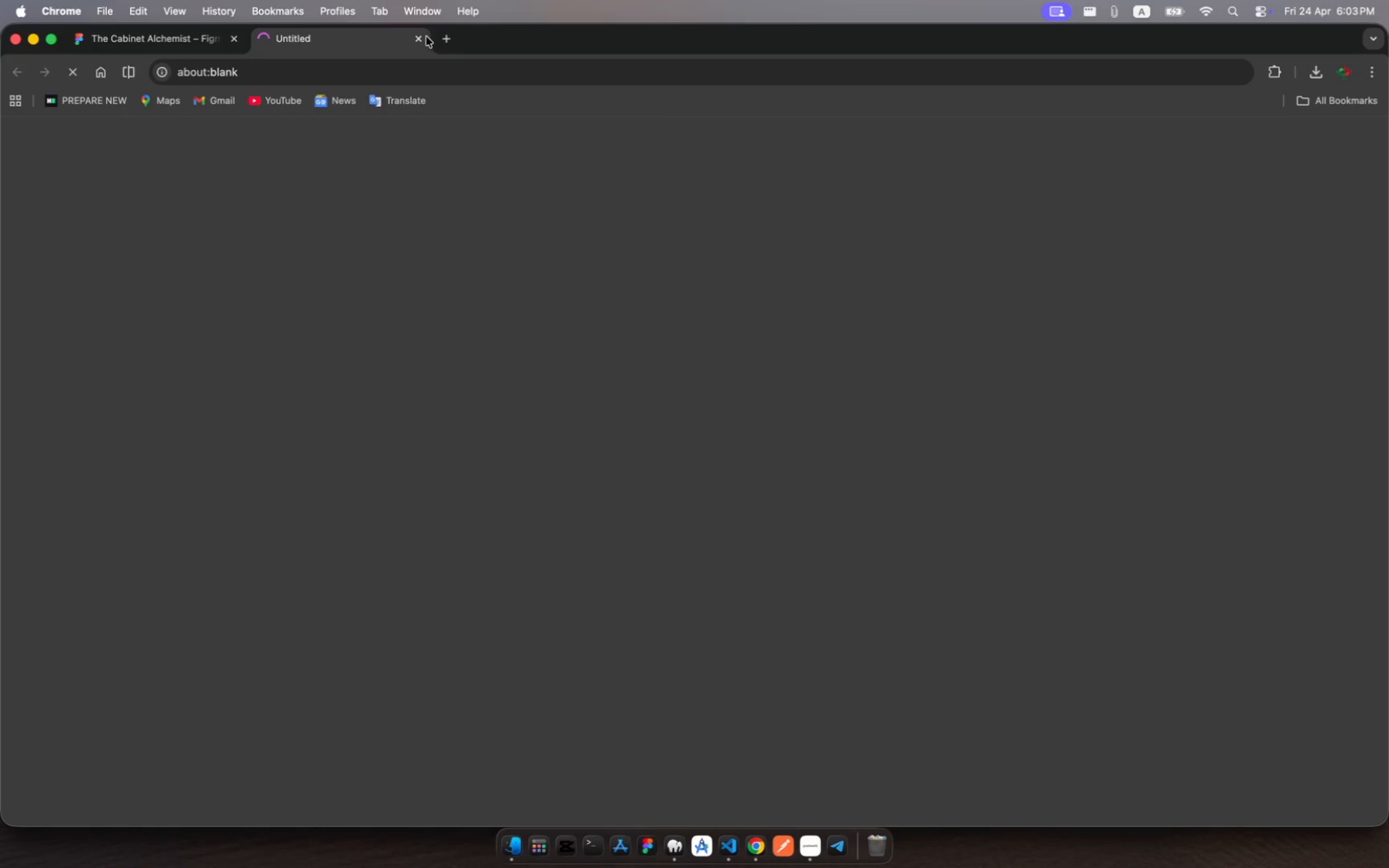 
left_click([417, 40])
 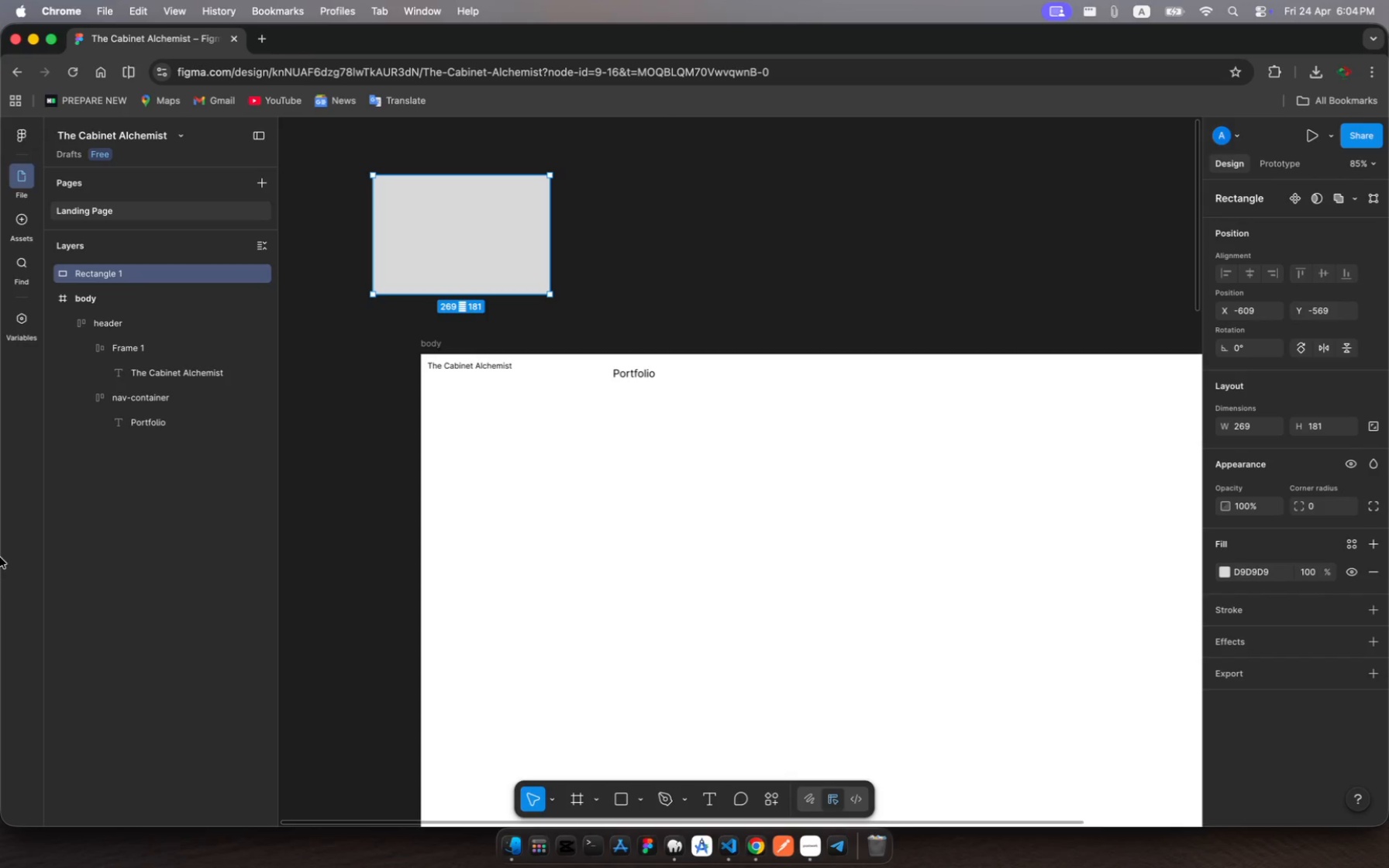 
wait(7.83)
 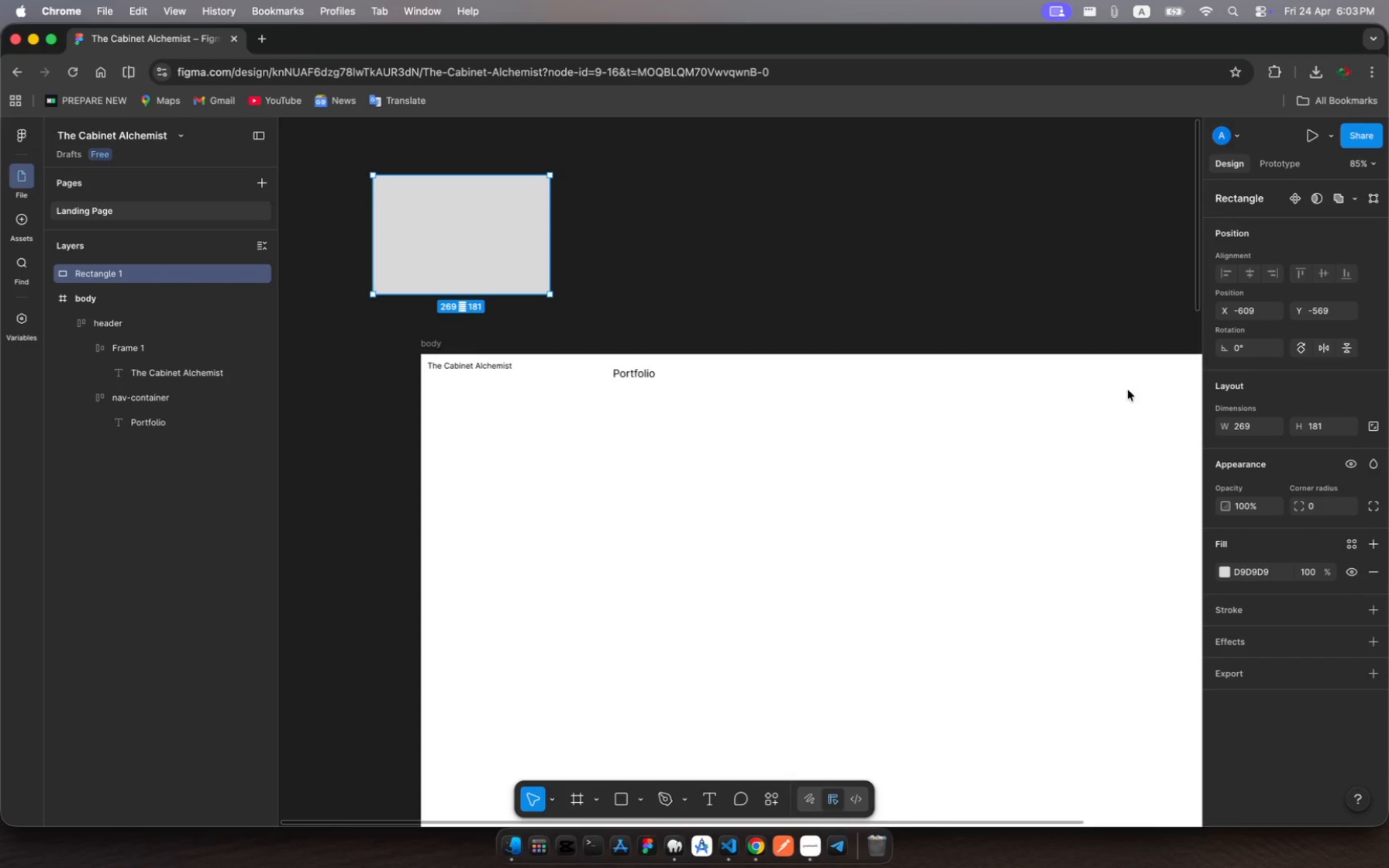 
right_click([124, 271])
 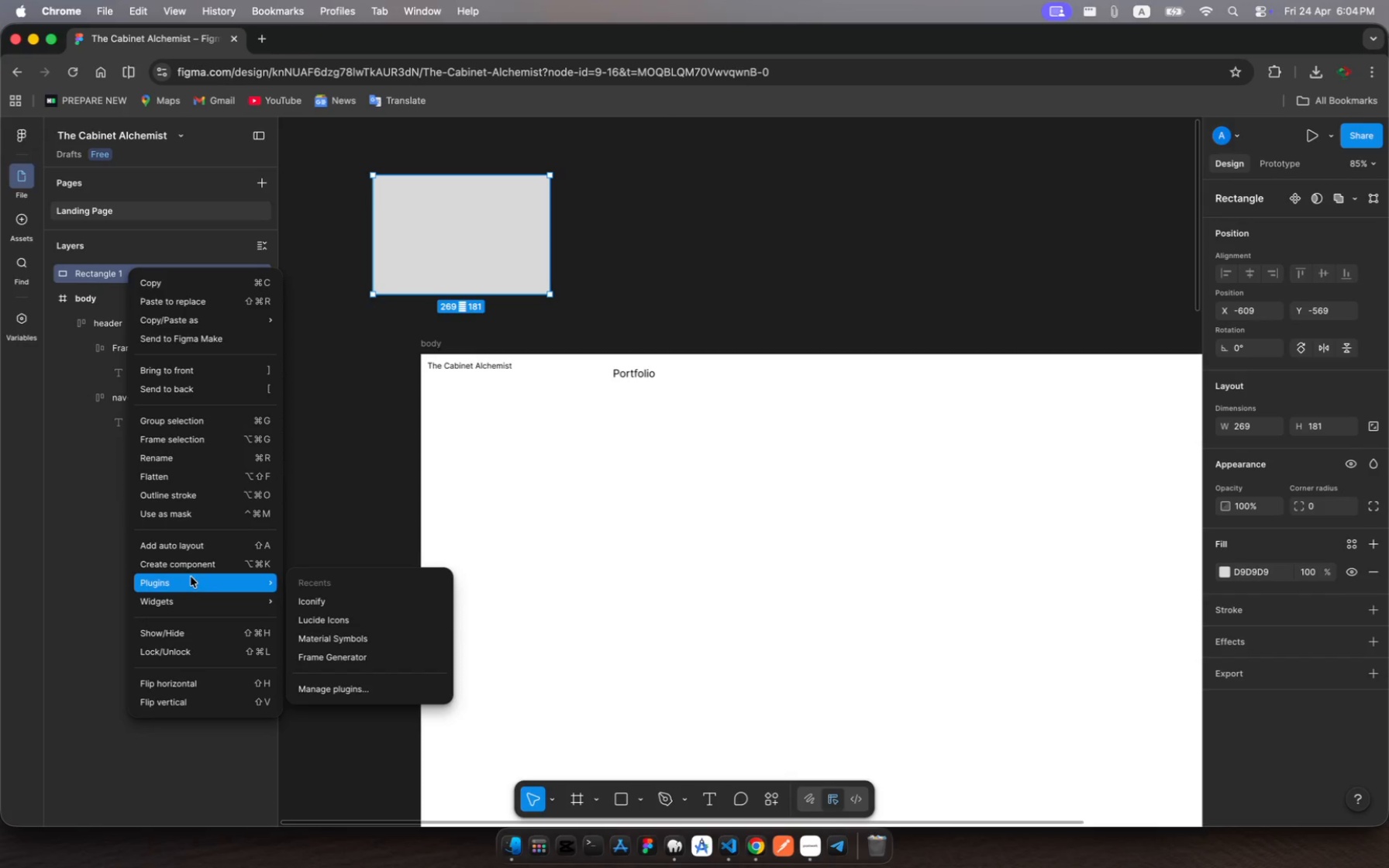 
wait(5.83)
 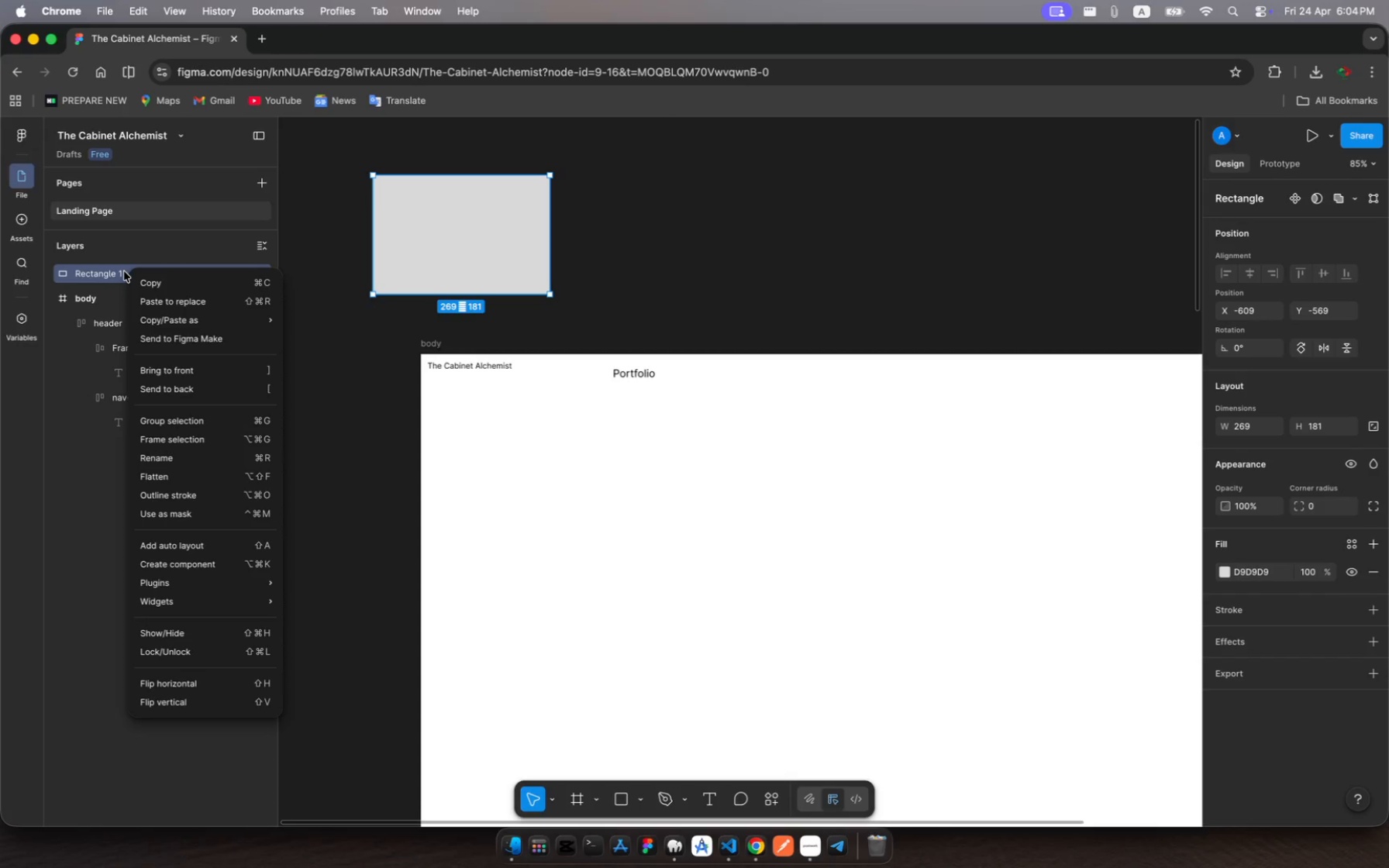 
left_click([194, 569])
 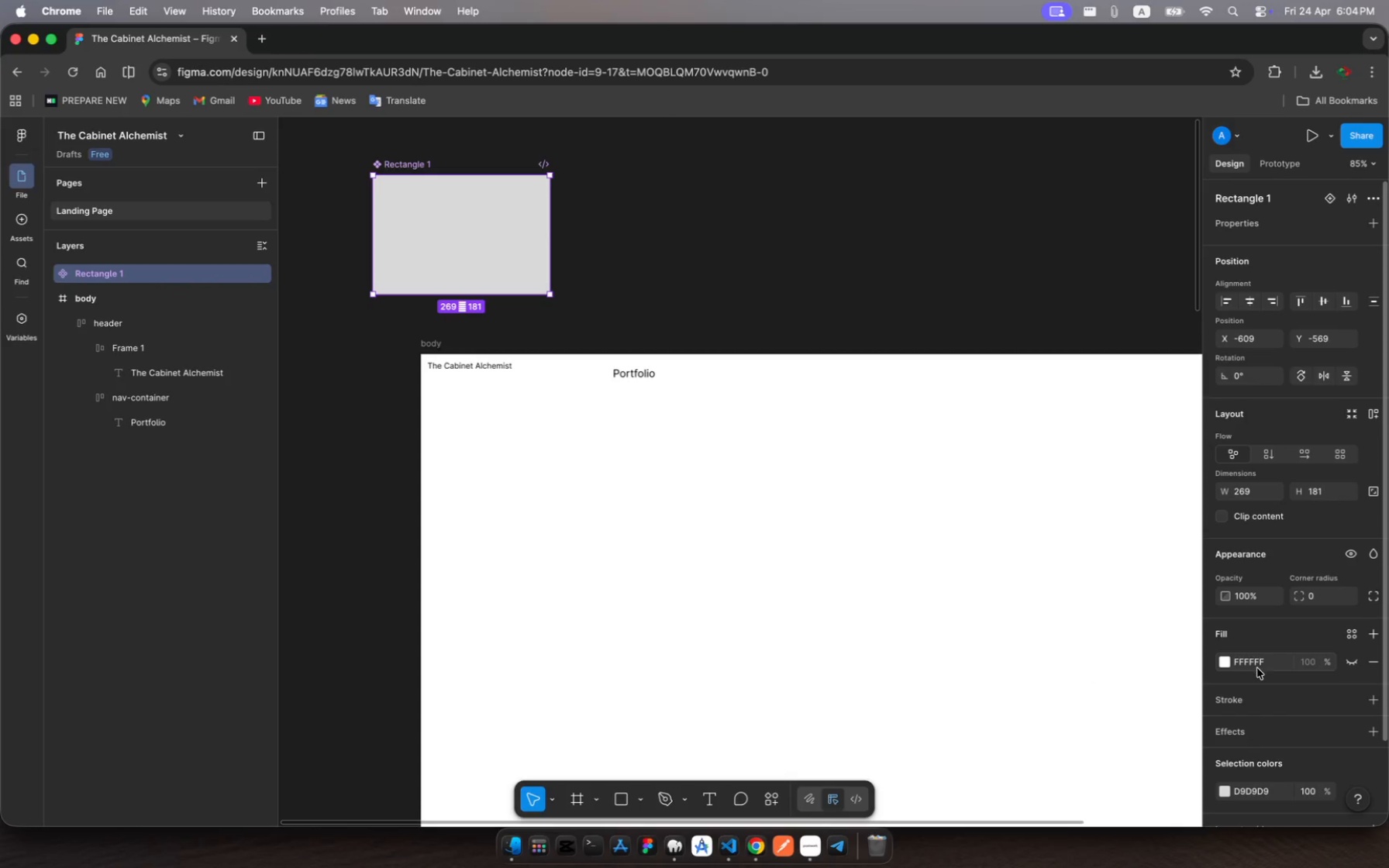 
wait(12.66)
 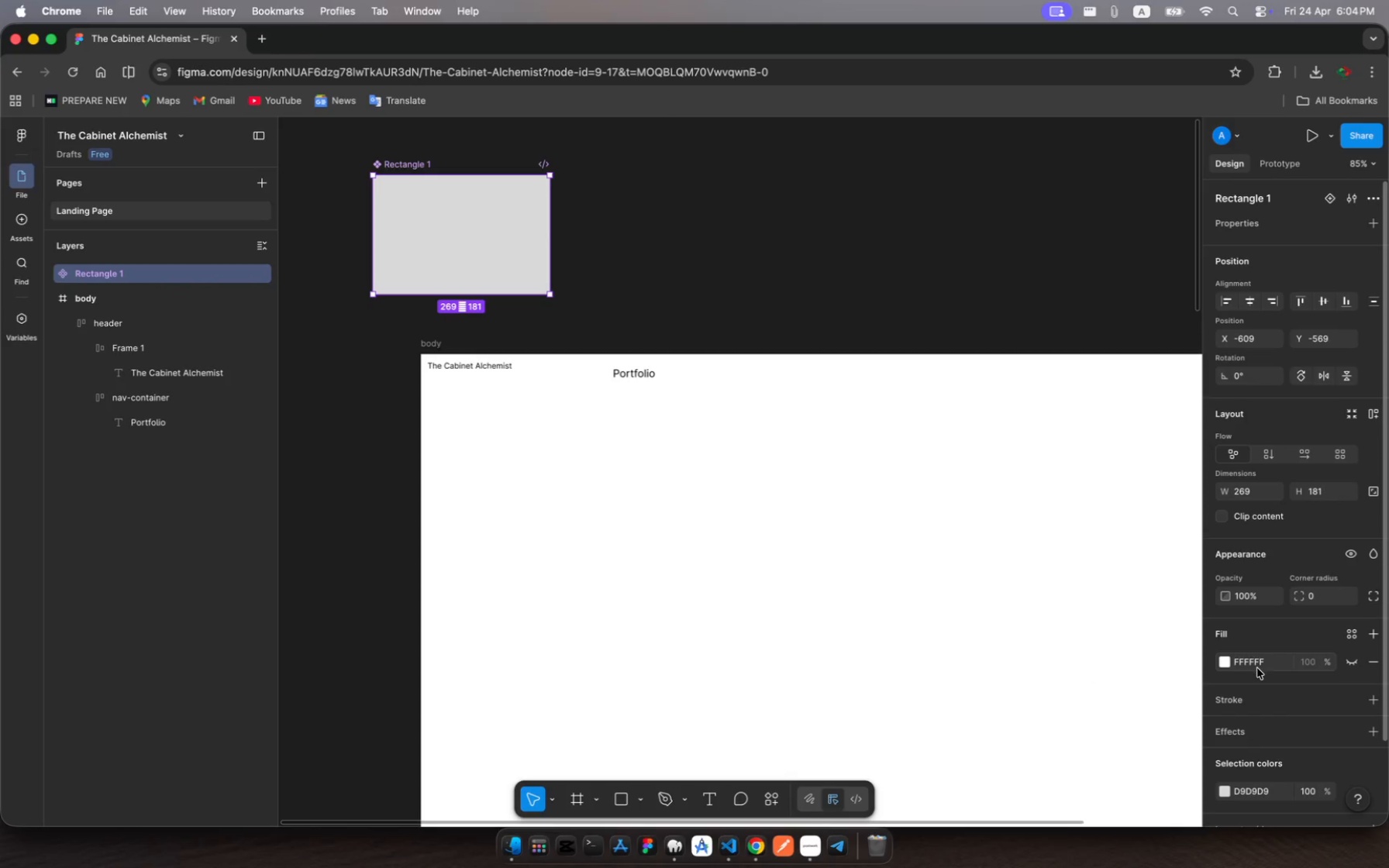 
left_click([1249, 660])
 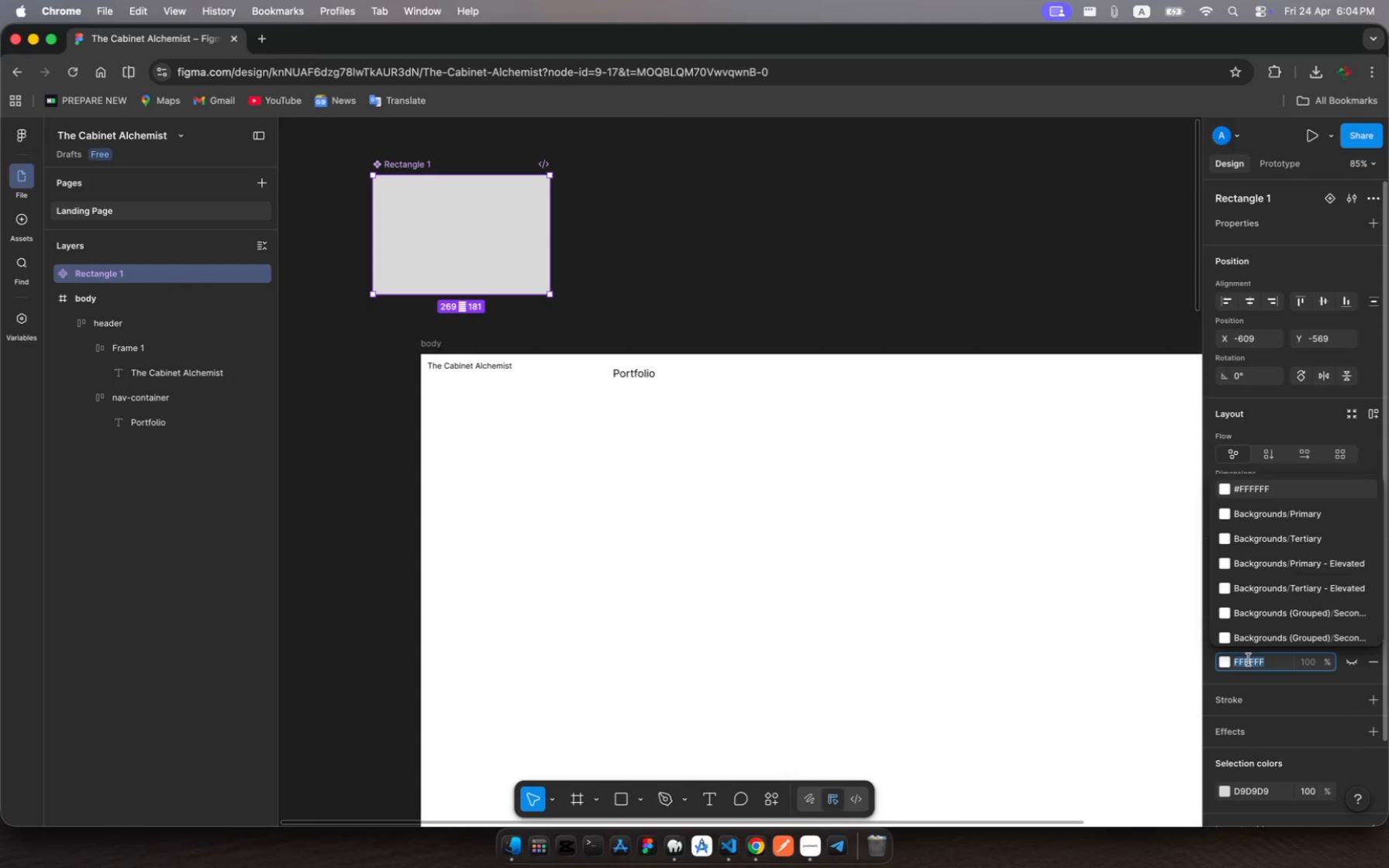 
type(7a)
 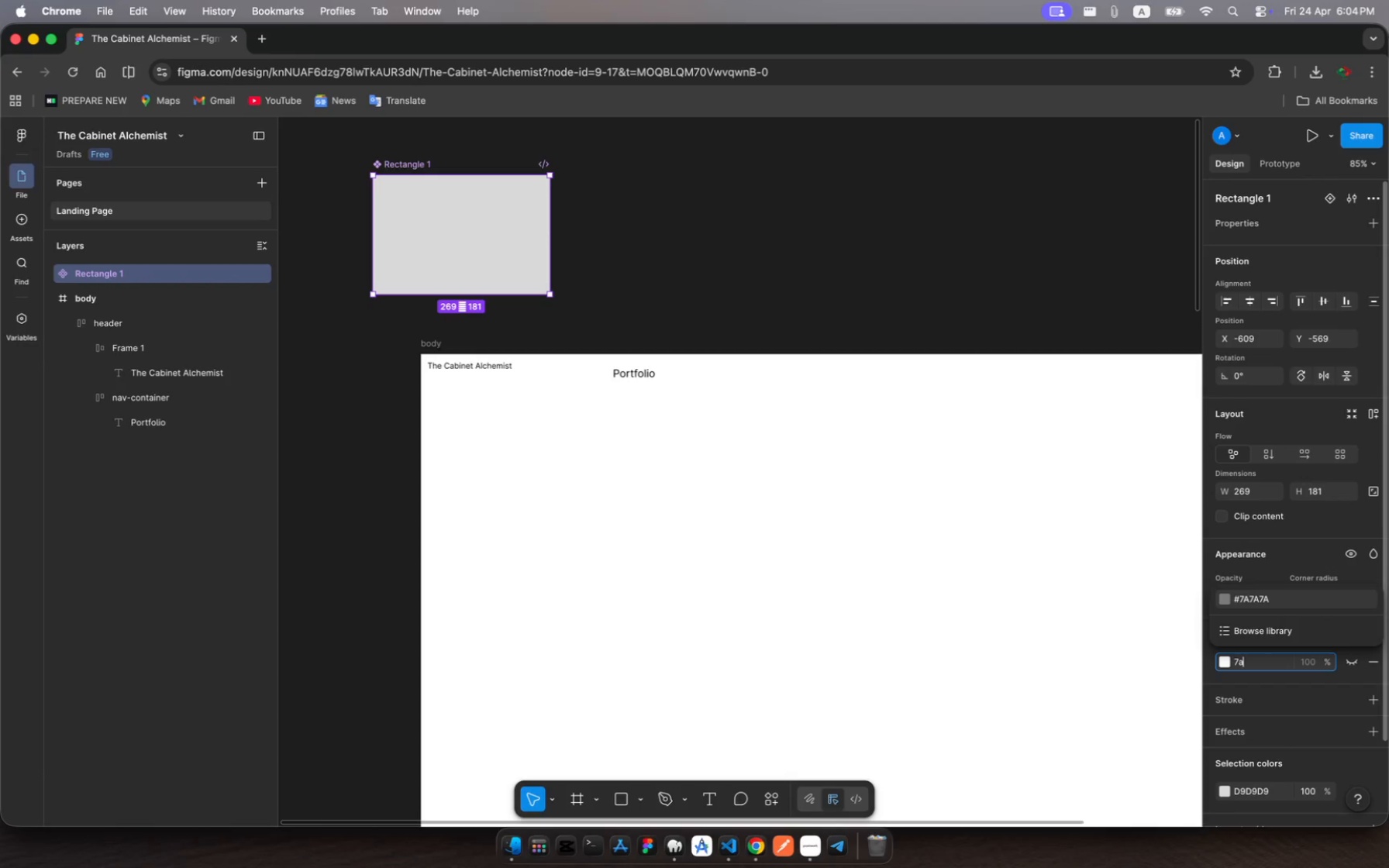 
wait(8.1)
 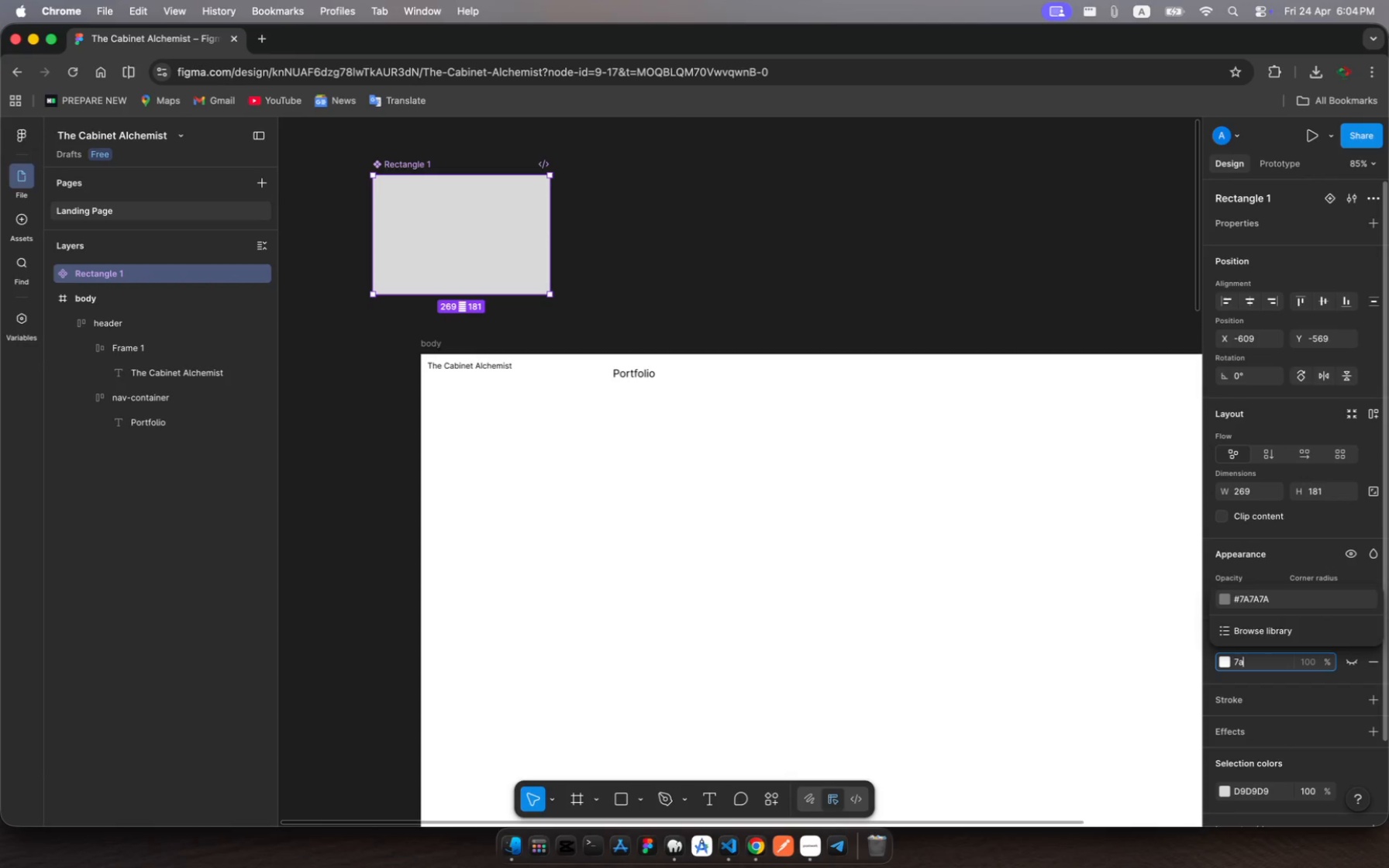 
type(ba)
 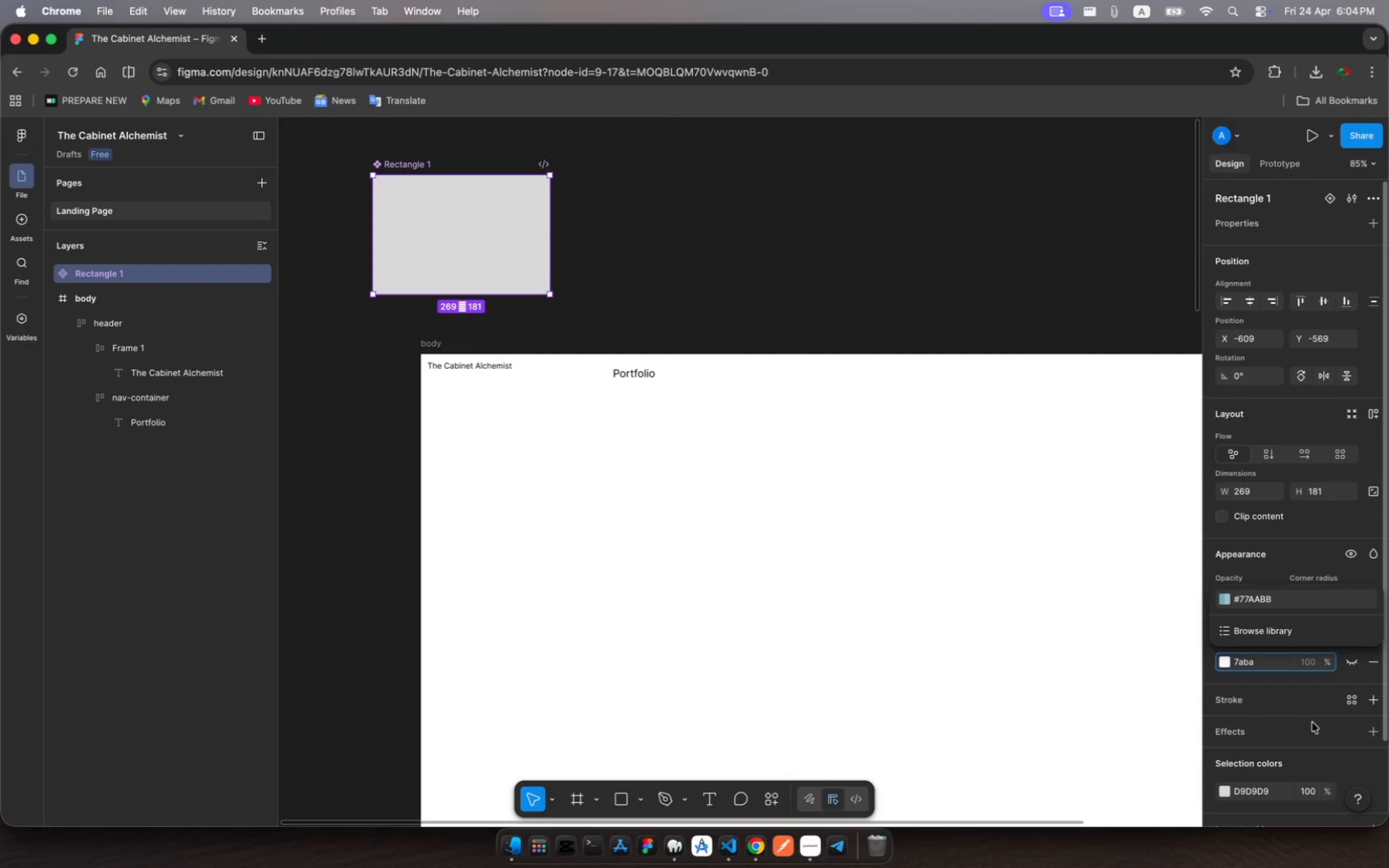 
left_click_drag(start_coordinate=[1388, 819], to_coordinate=[1388, 833])
 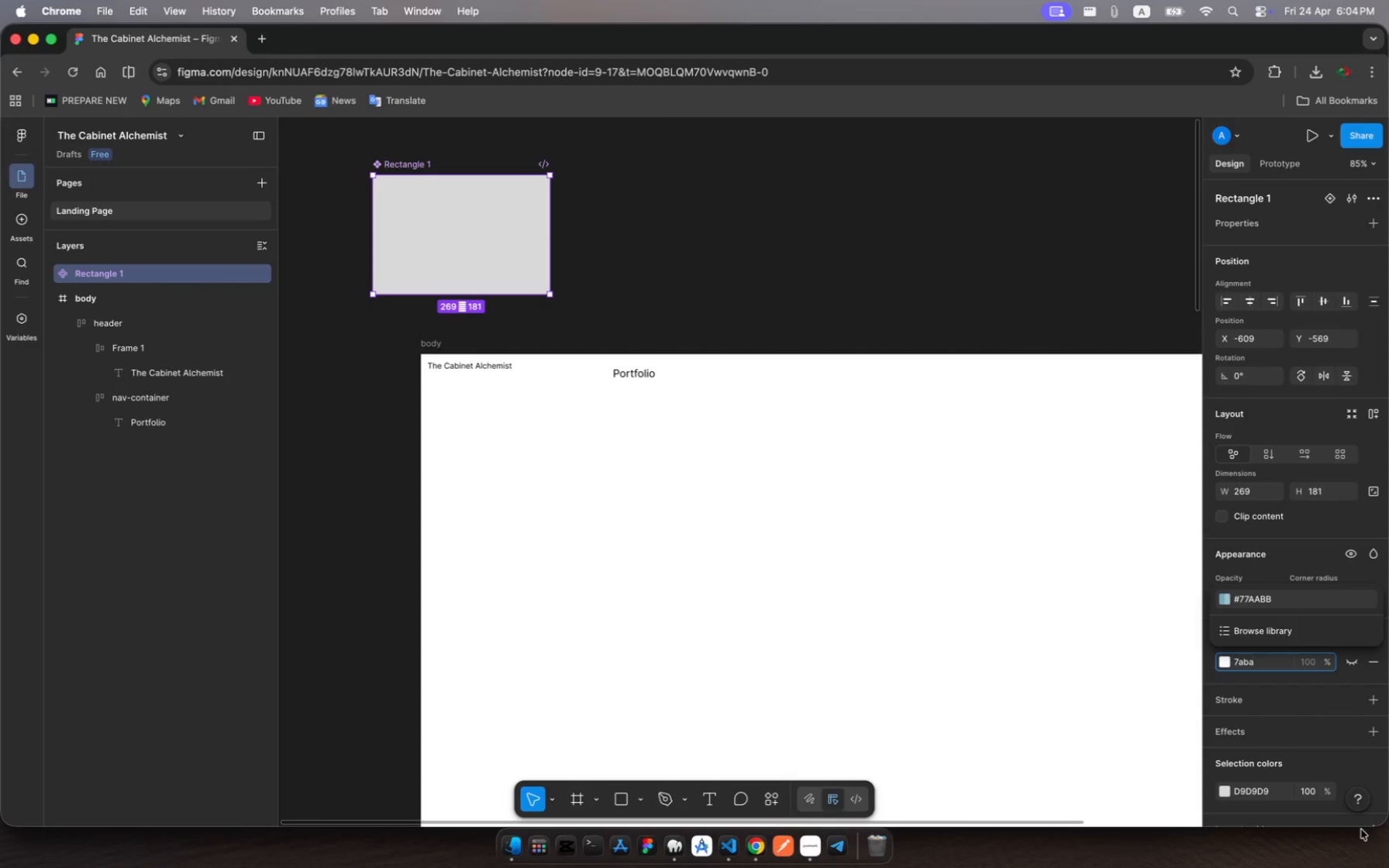 
key(Backspace)
key(Backspace)
type(8a73)
 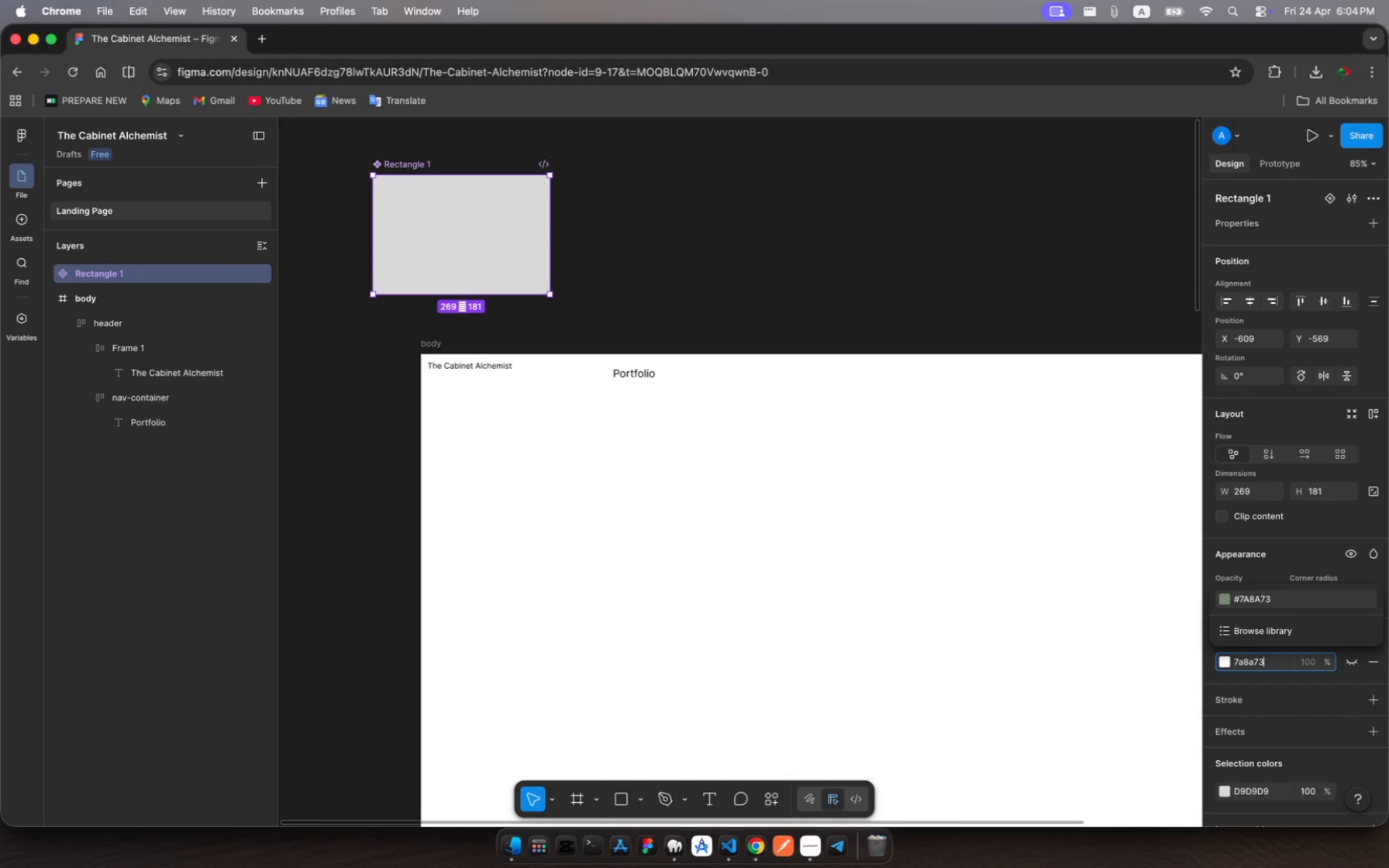 
key(Enter)
 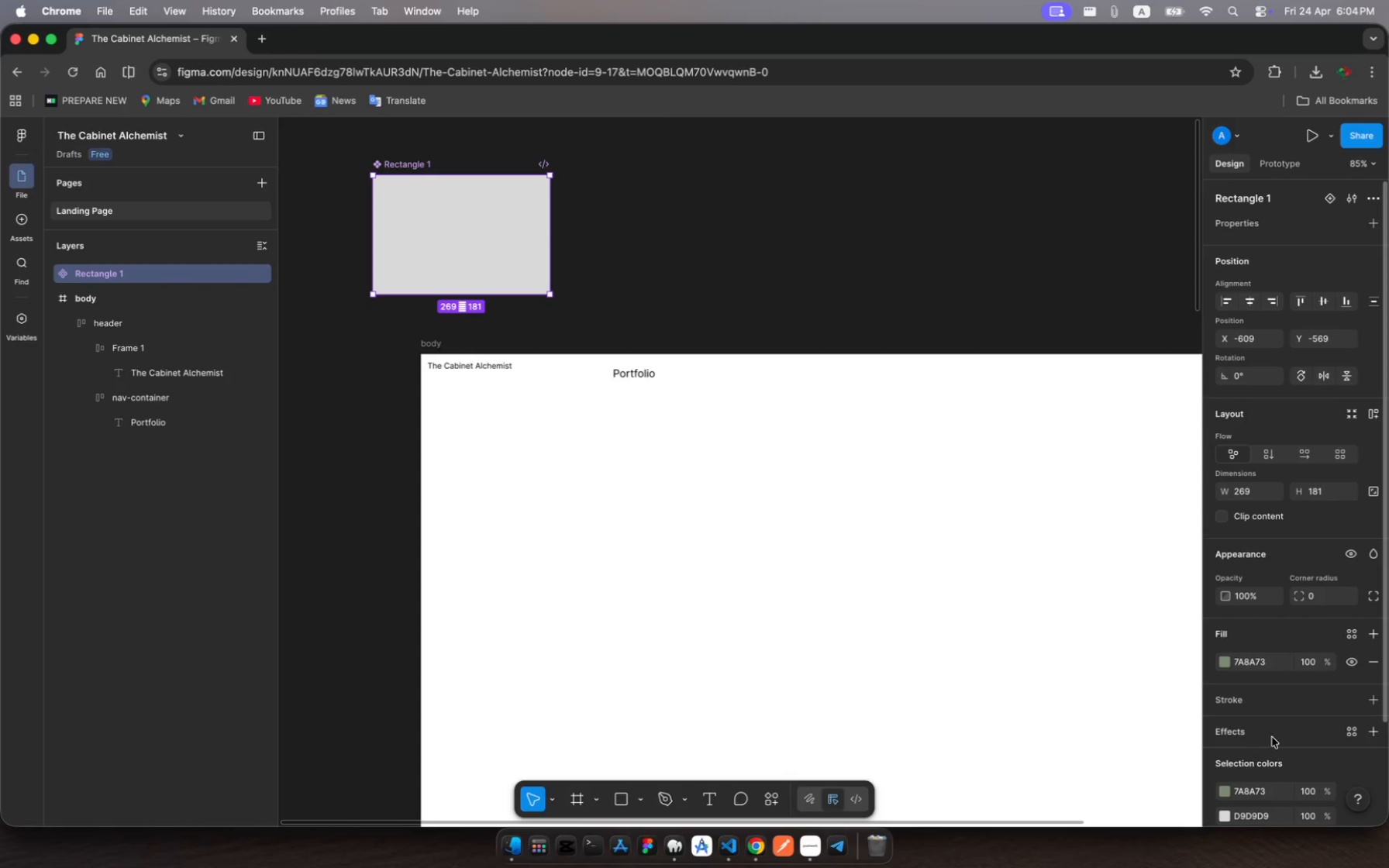 
wait(6.54)
 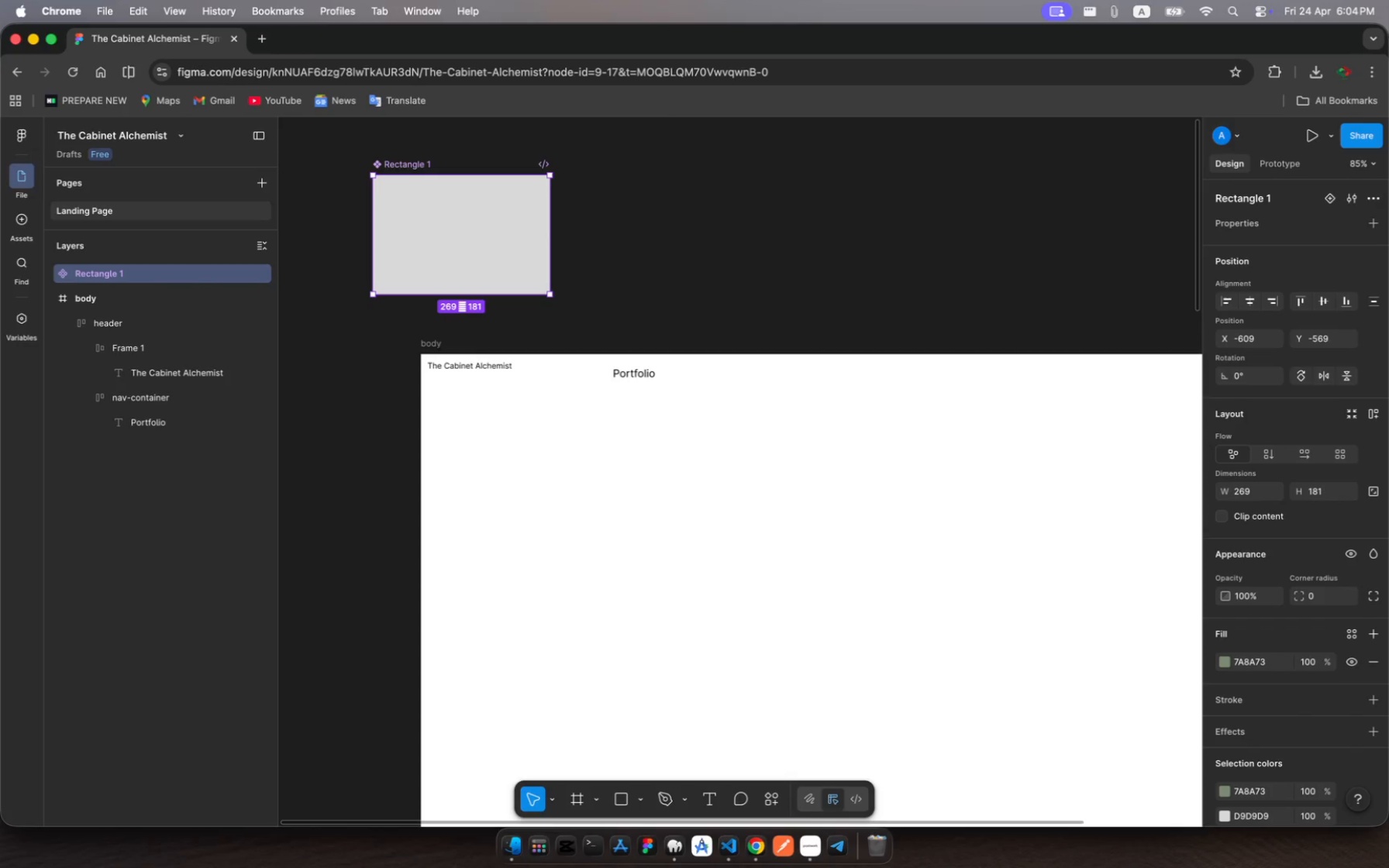 
left_click([1249, 793])
 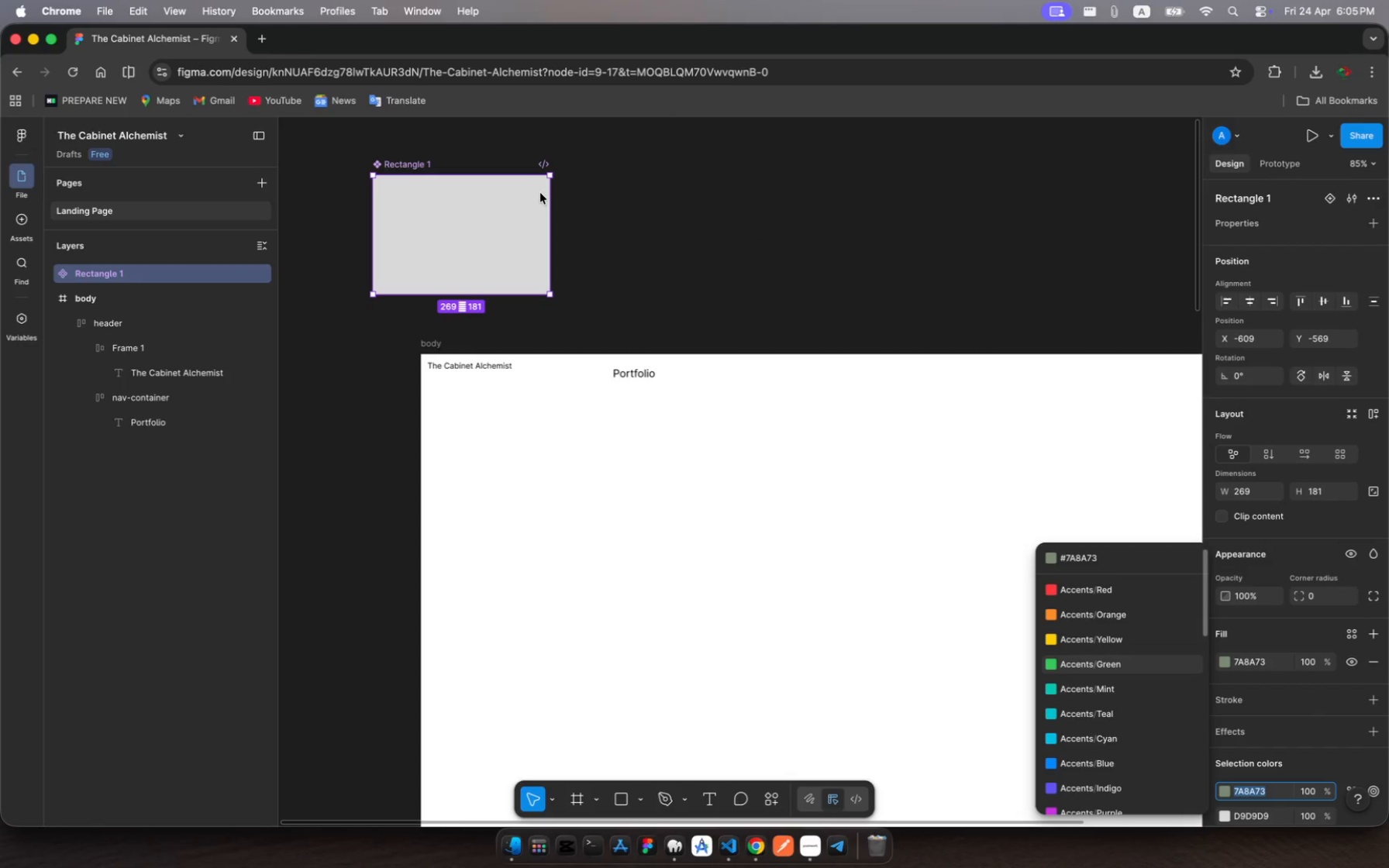 
left_click([499, 223])
 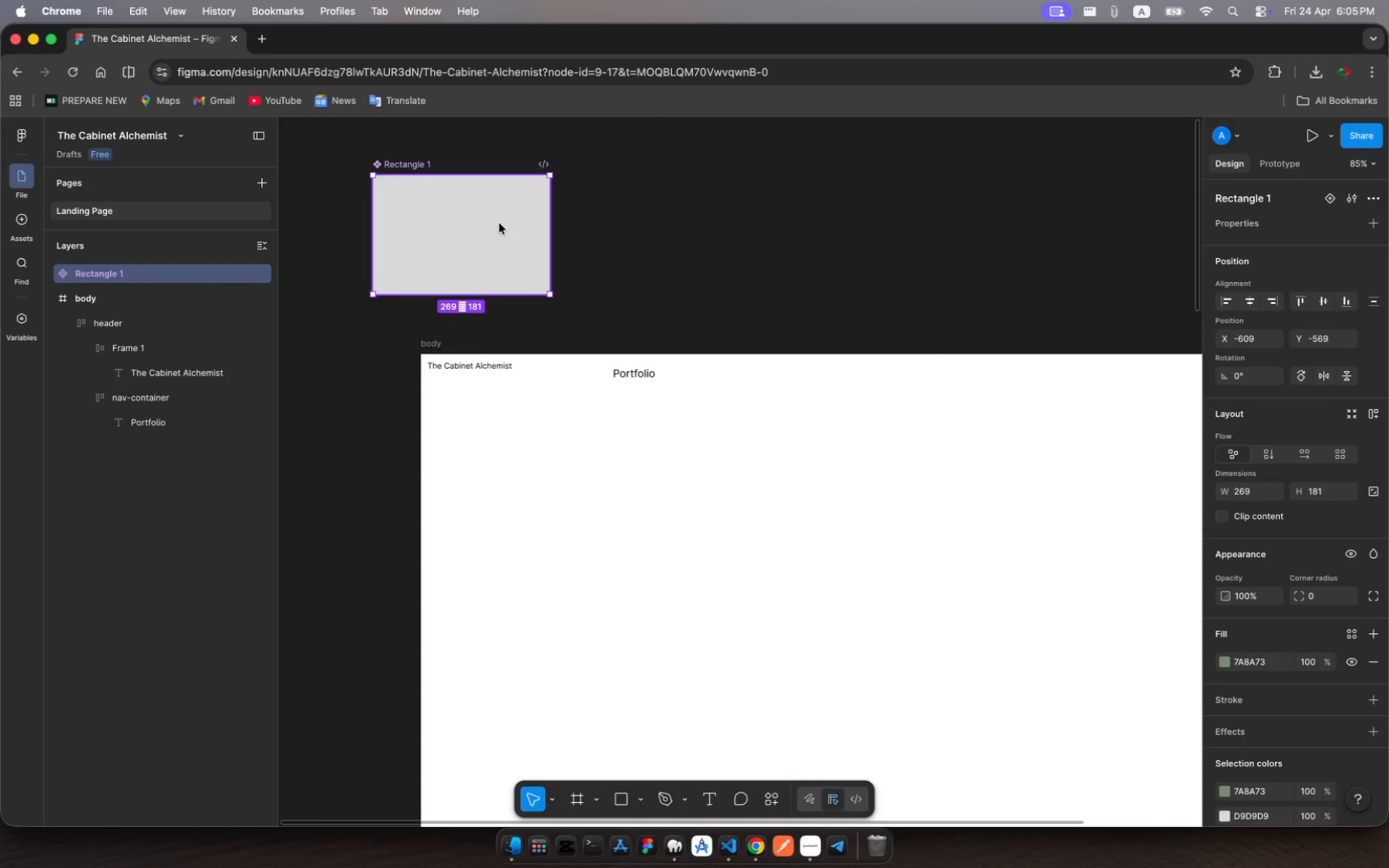 
left_click([499, 223])
 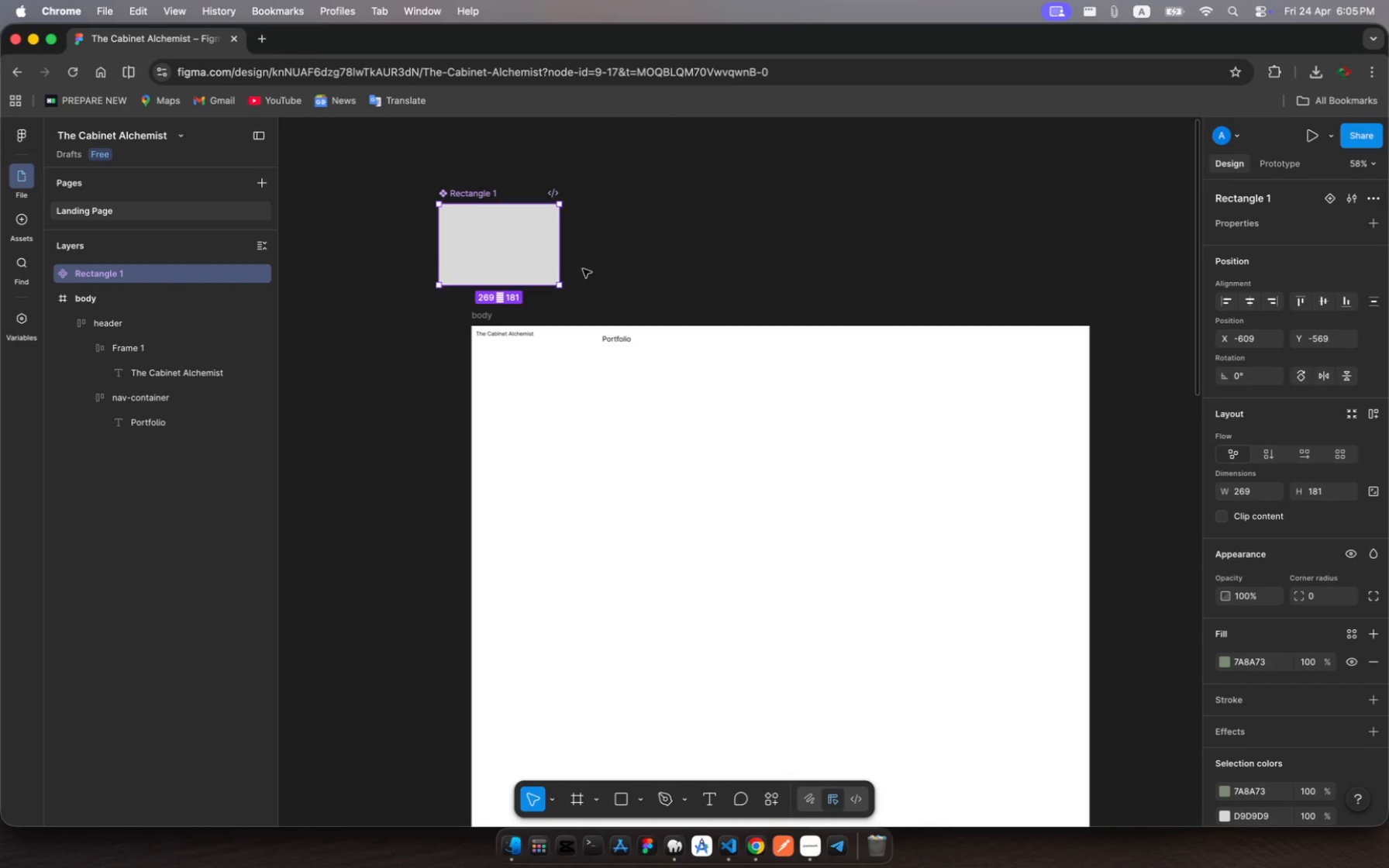 
scroll: coordinate [1307, 725], scroll_direction: down, amount: 18.0
 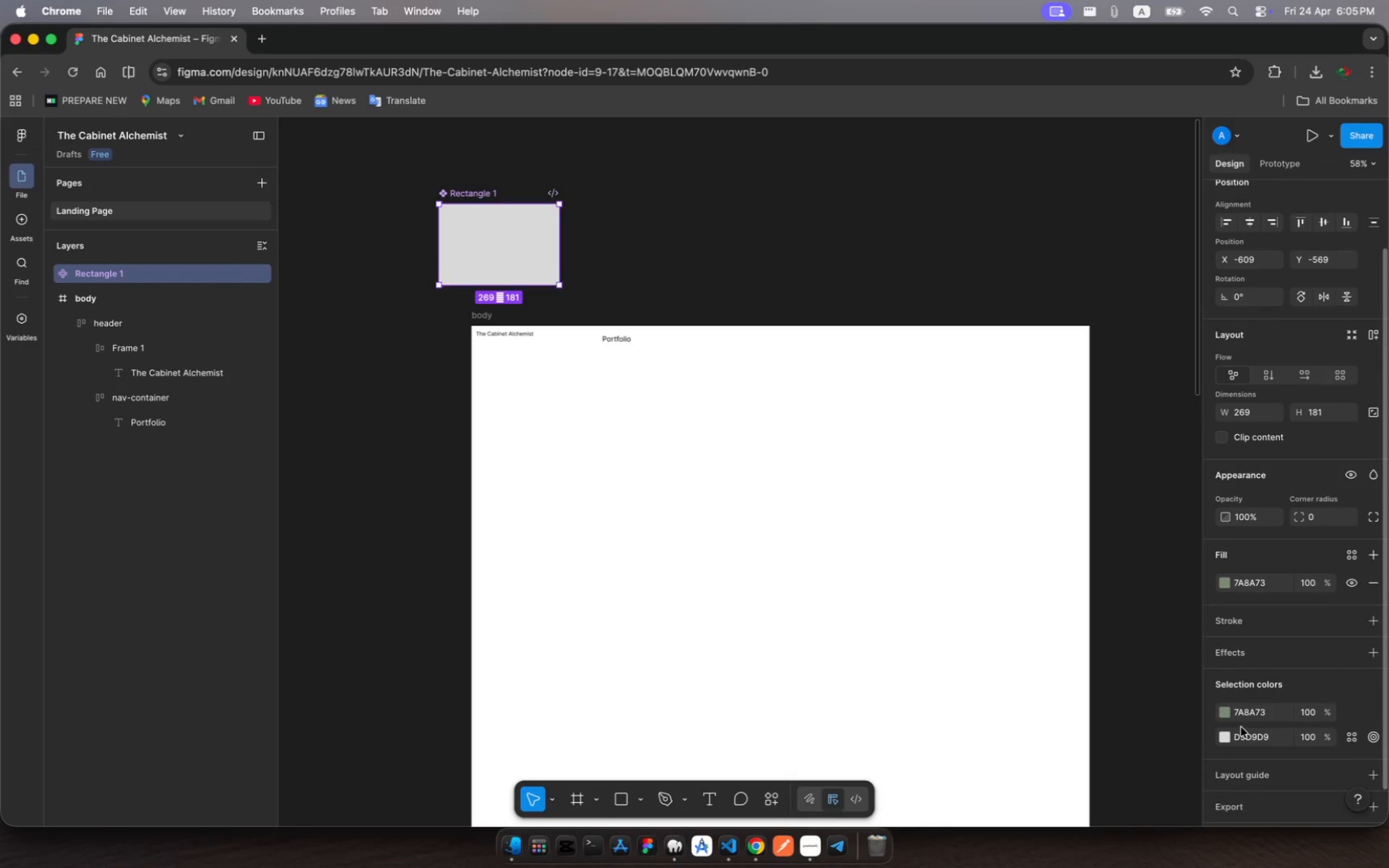 
double_click([1250, 717])
 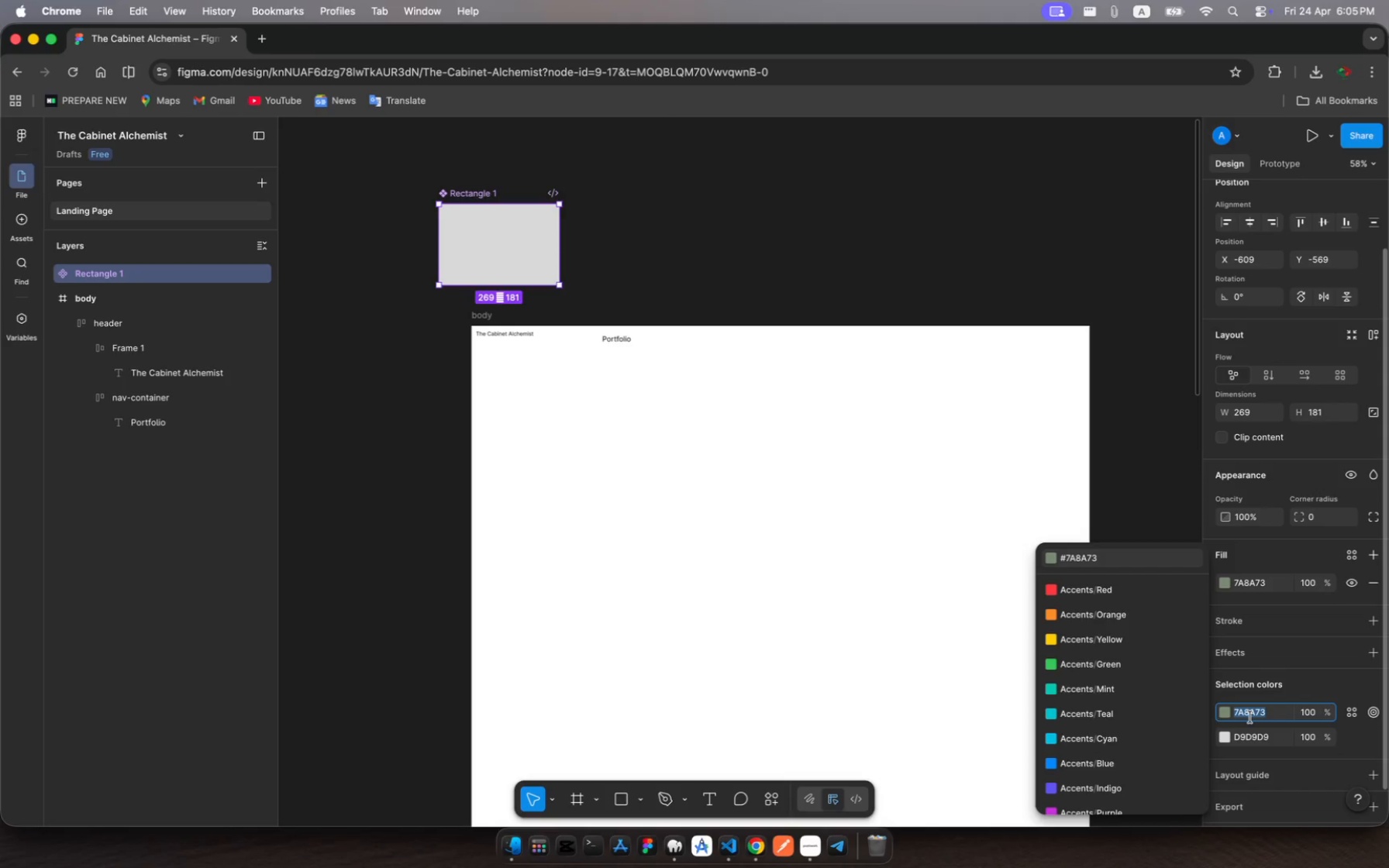 
key(Meta+C)
 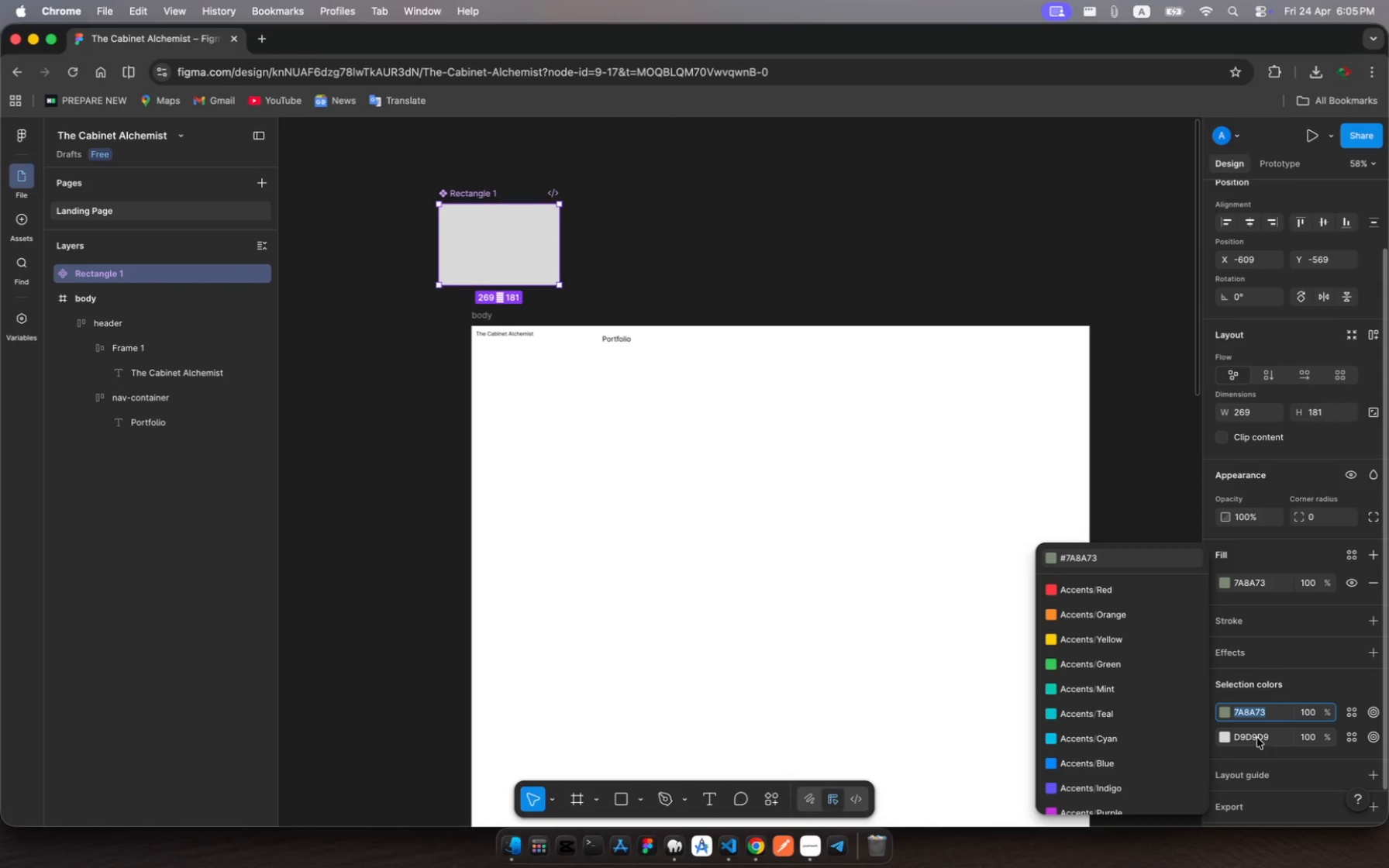 
left_click([1254, 736])
 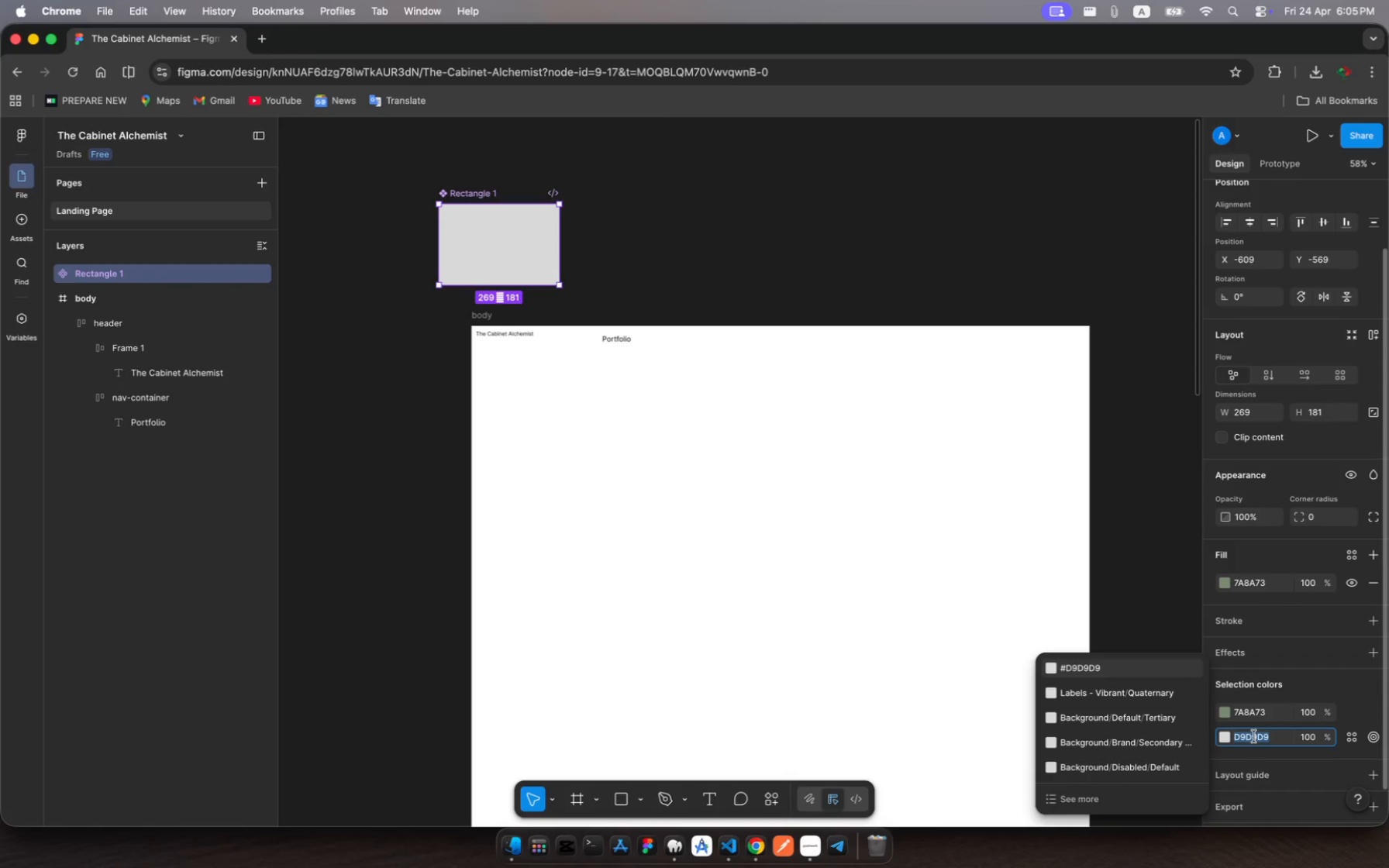 
key(Meta+V)
 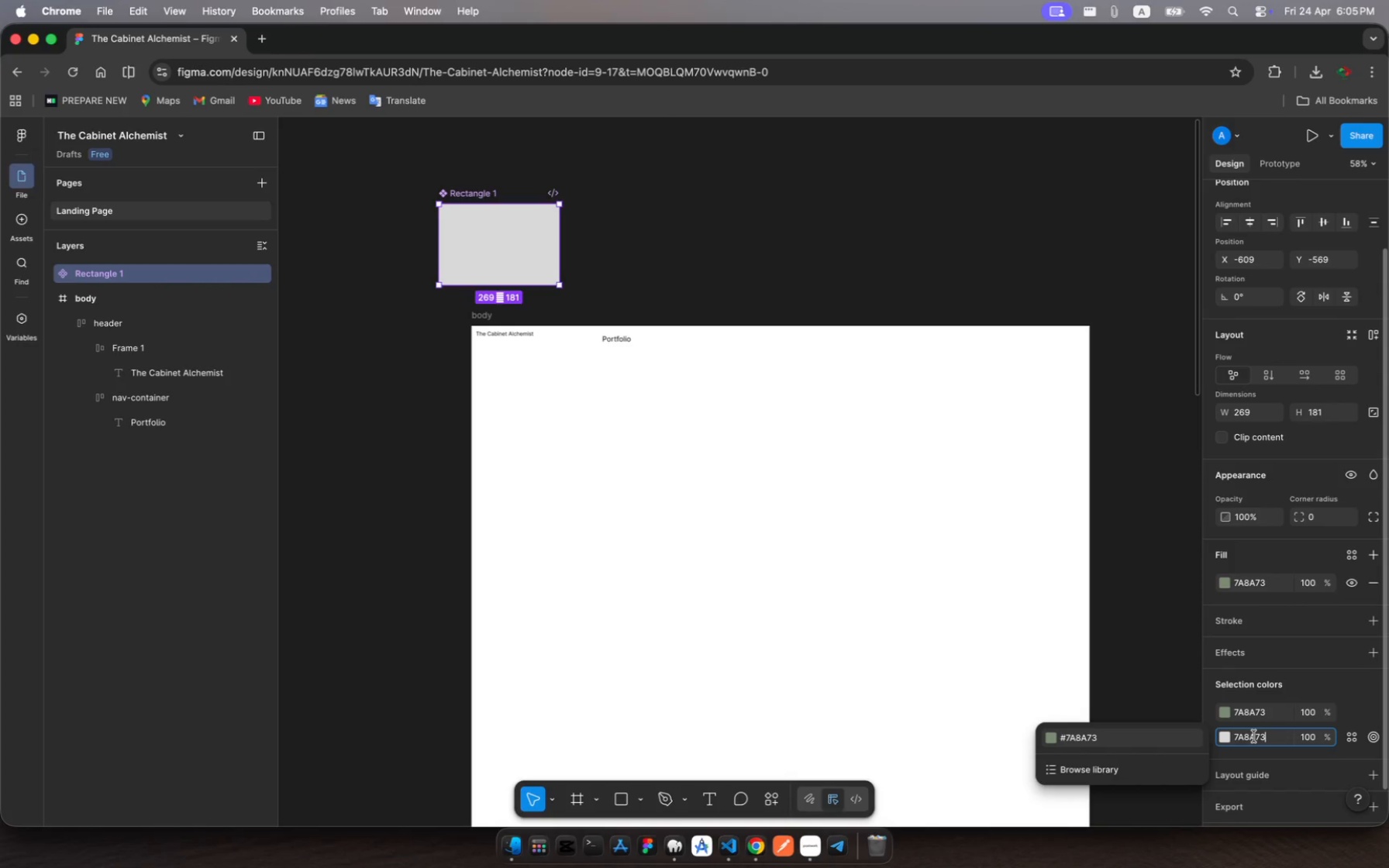 
key(Enter)
 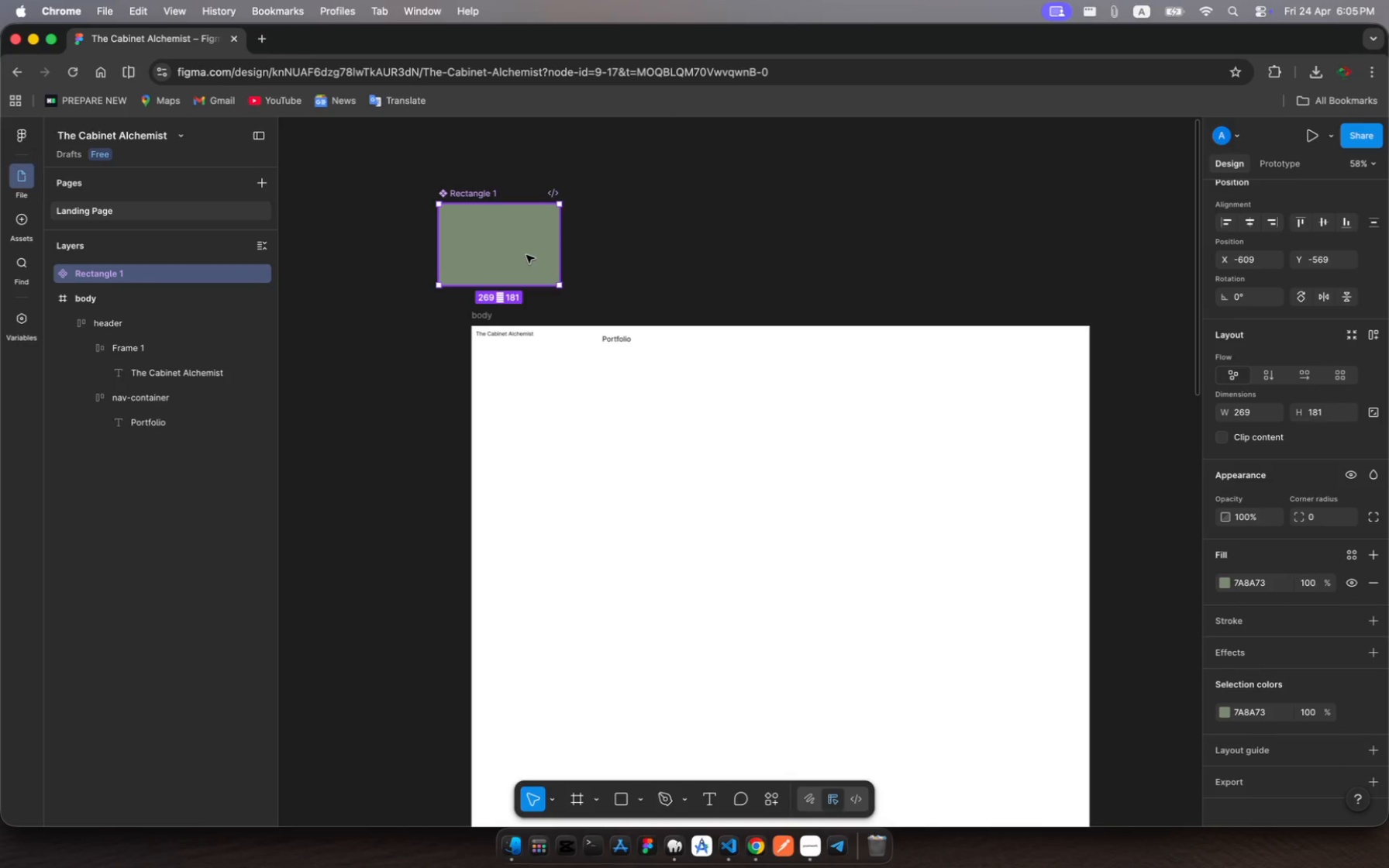 
wait(11.19)
 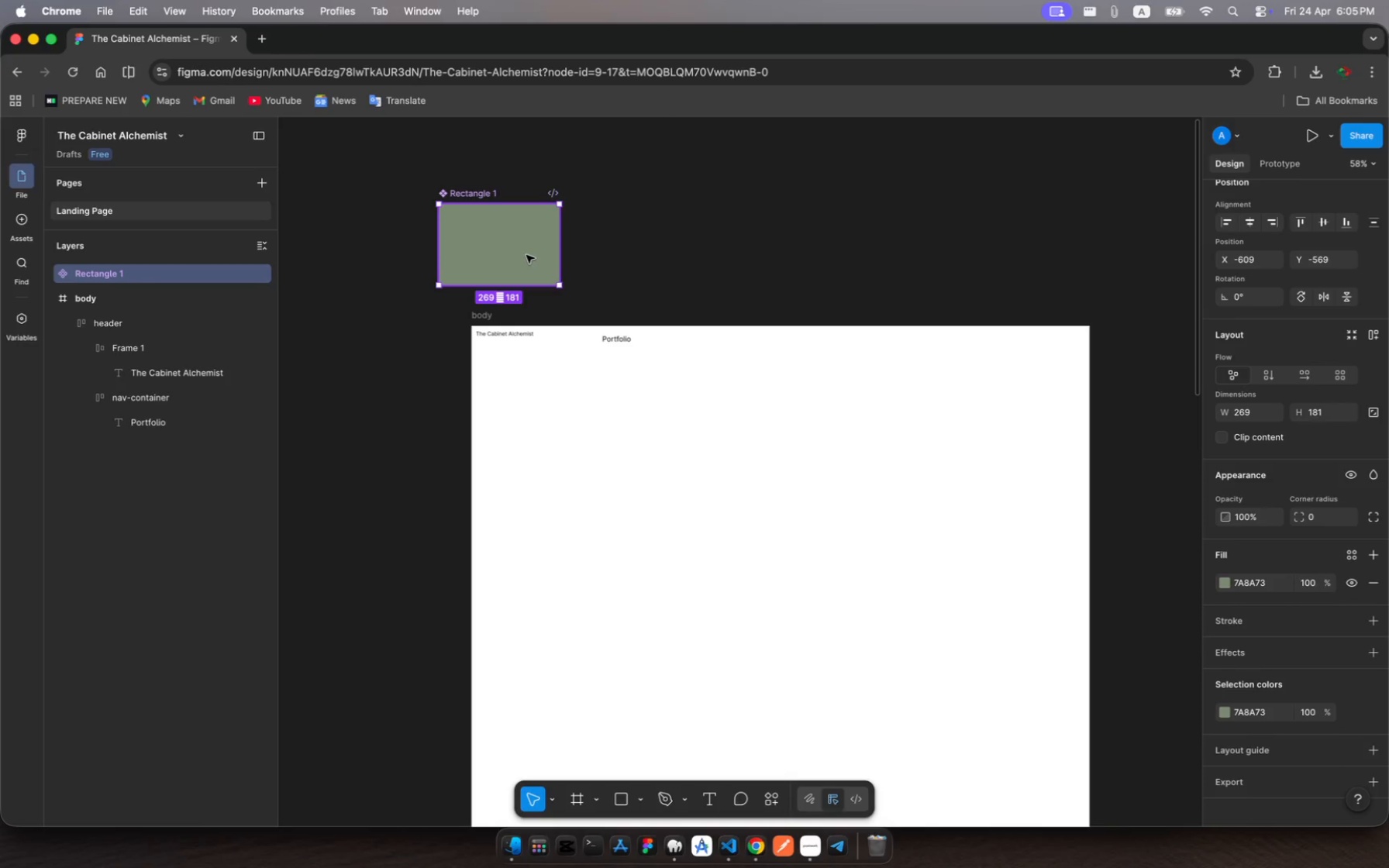 
left_click([711, 805])
 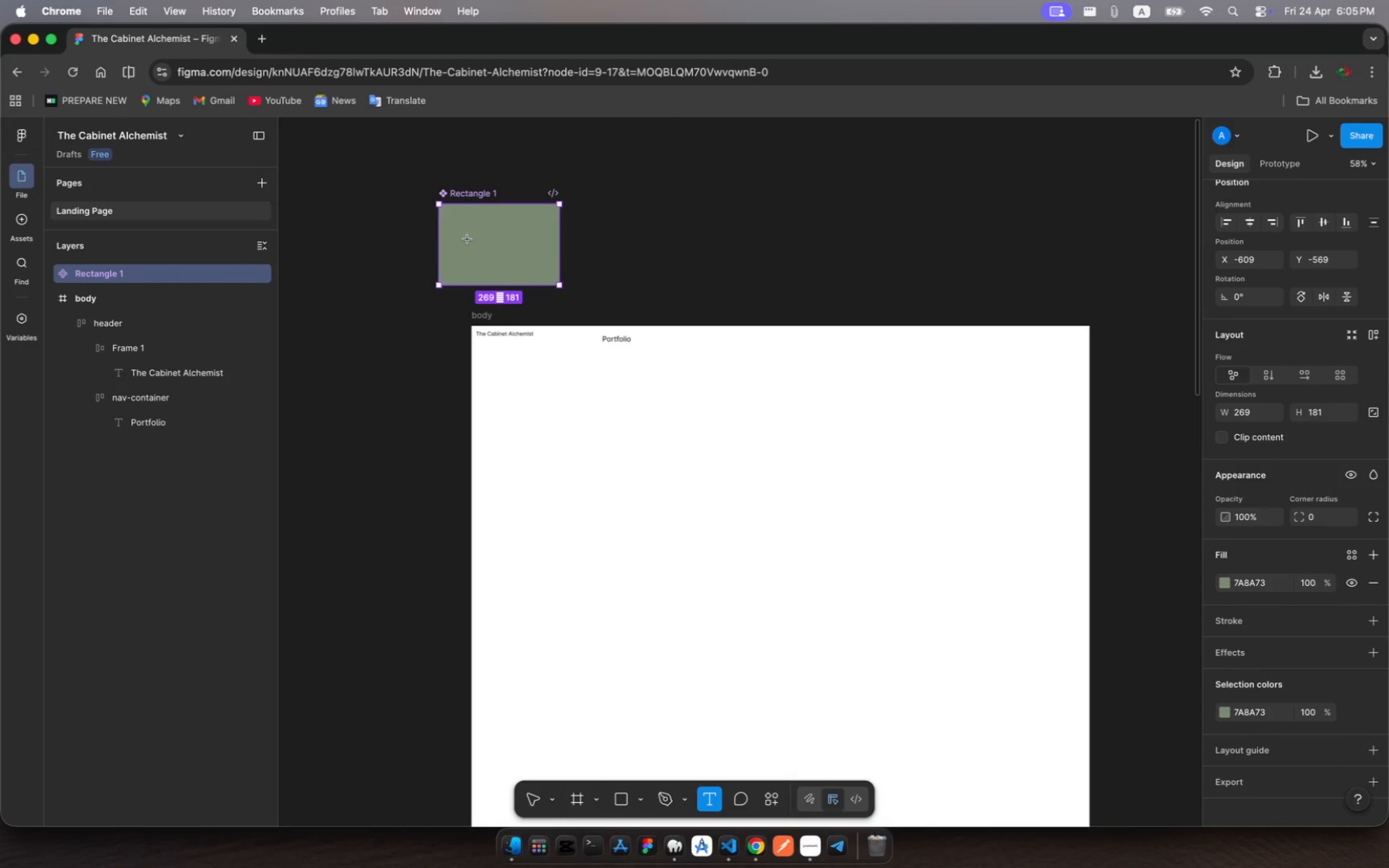 
left_click_drag(start_coordinate=[466, 238], to_coordinate=[521, 250])
 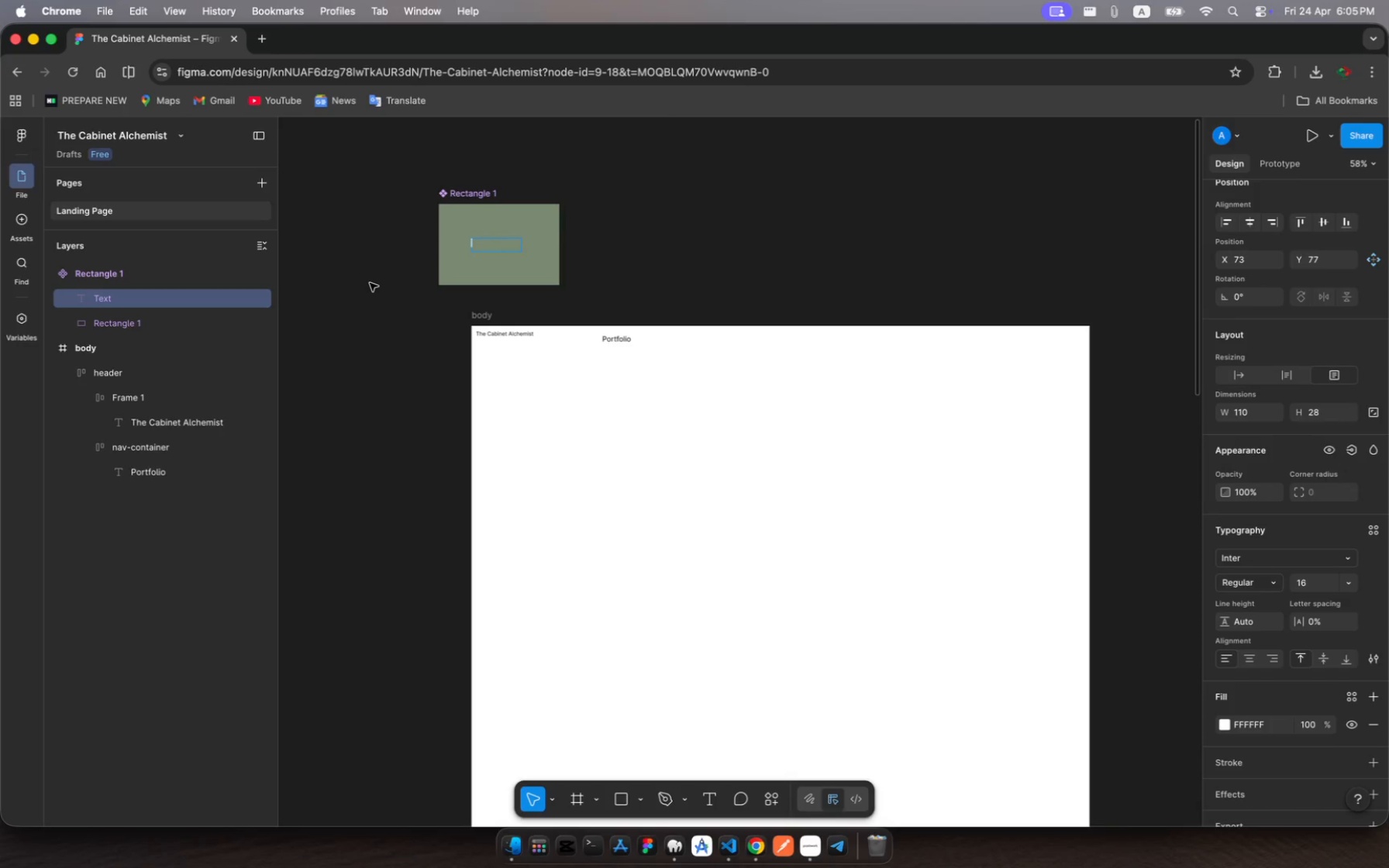 
type(Primary)
 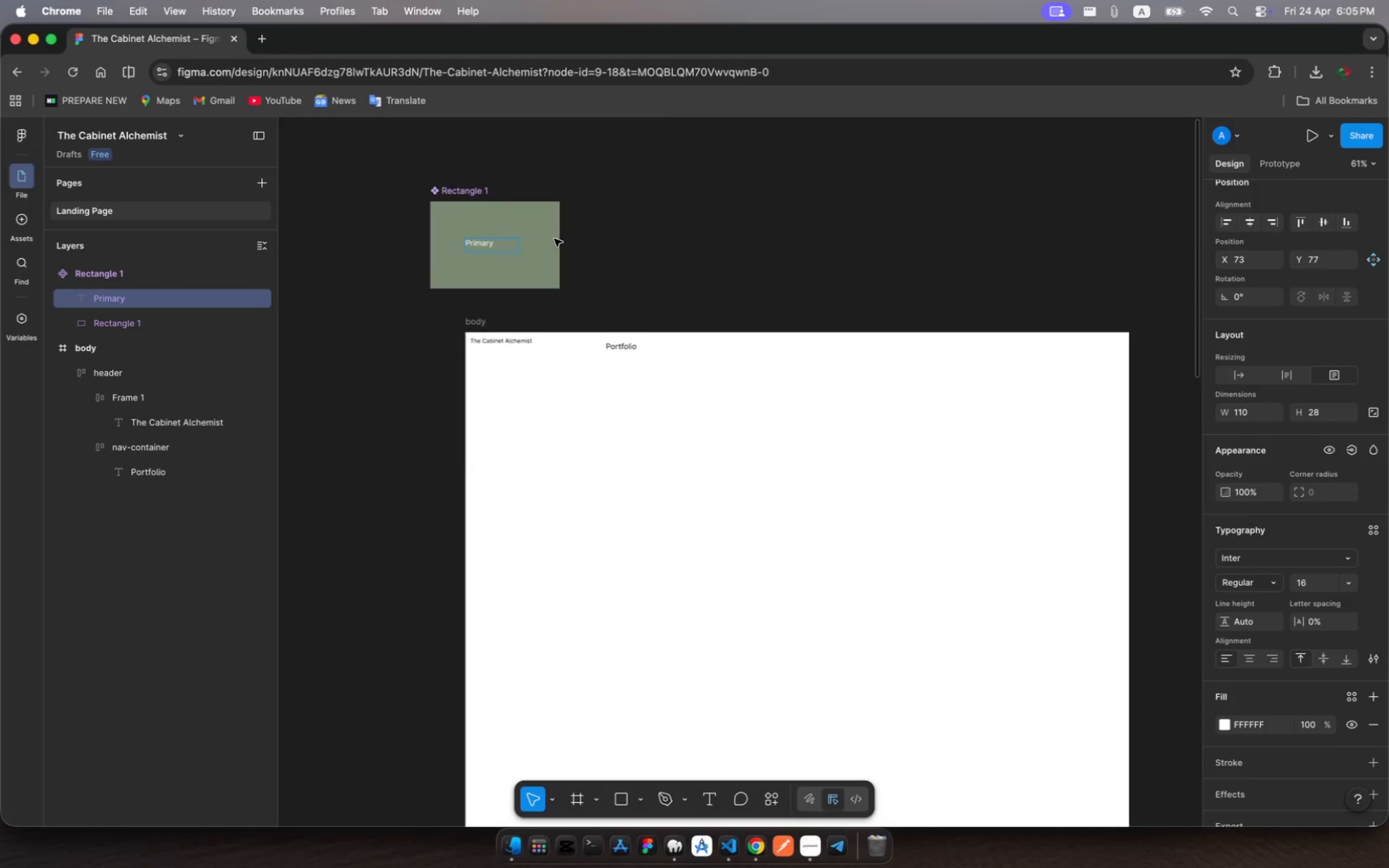 
left_click([520, 215])
 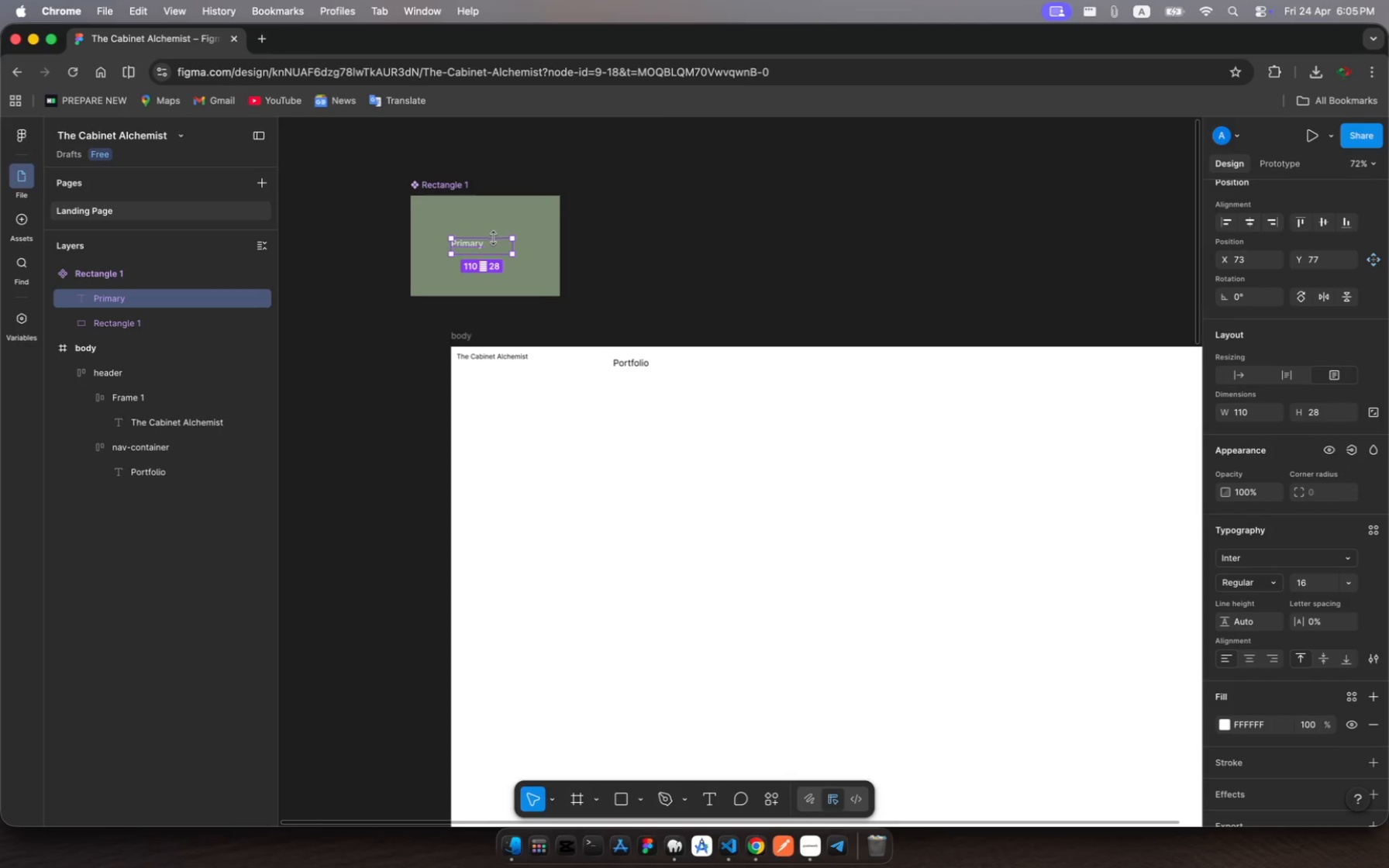 
left_click_drag(start_coordinate=[498, 246], to_coordinate=[516, 221])
 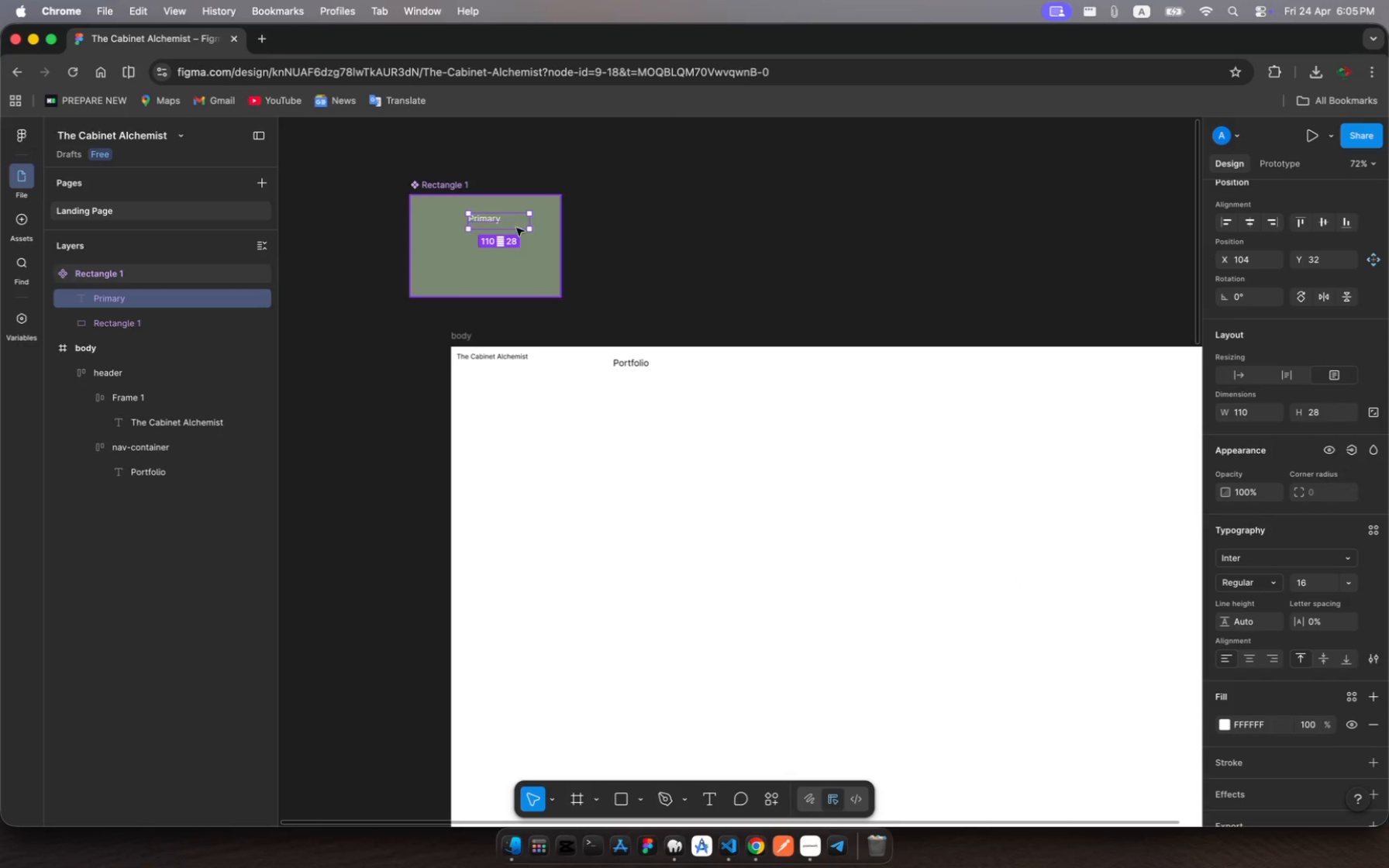 
wait(5.1)
 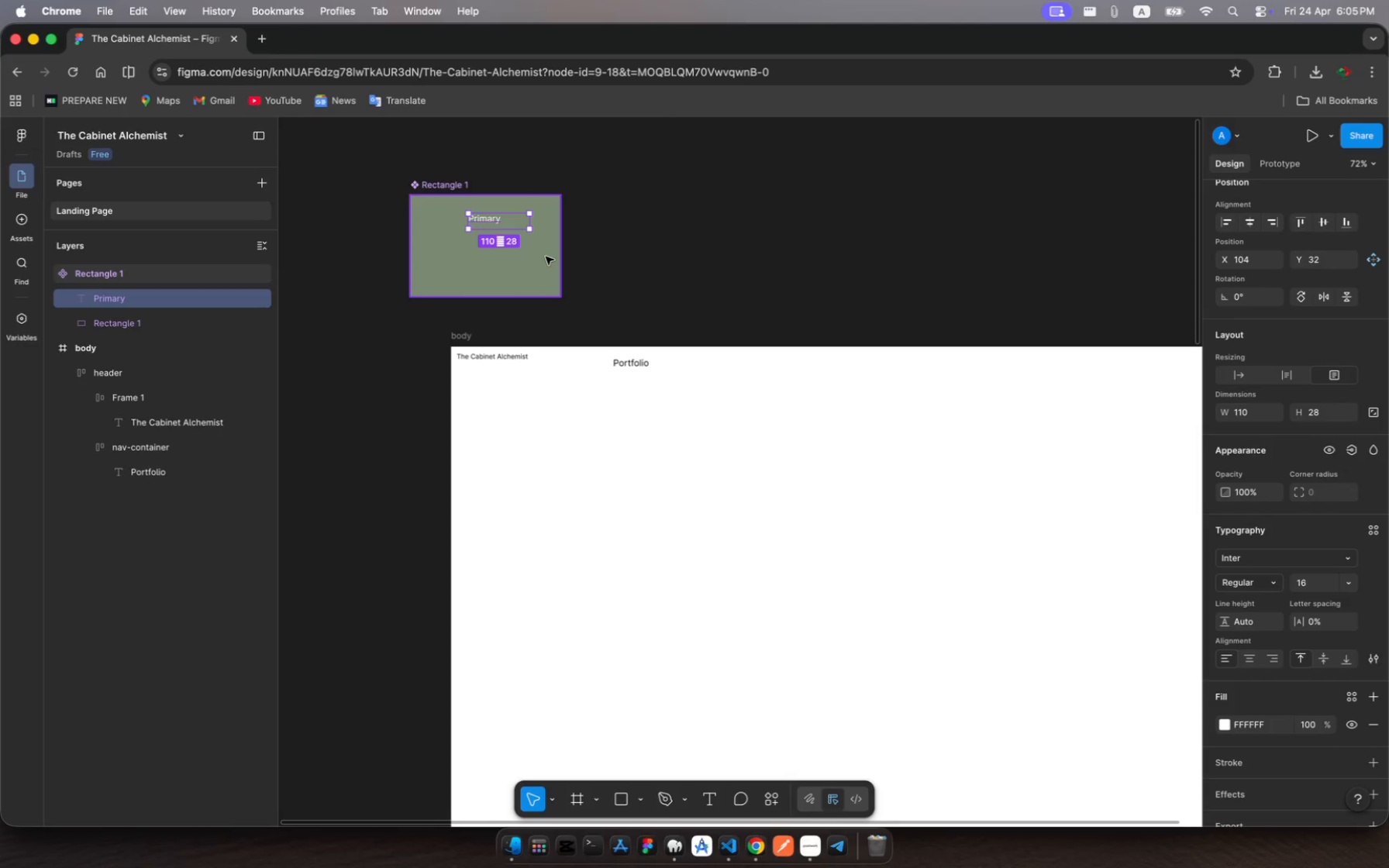 
left_click([515, 219])
 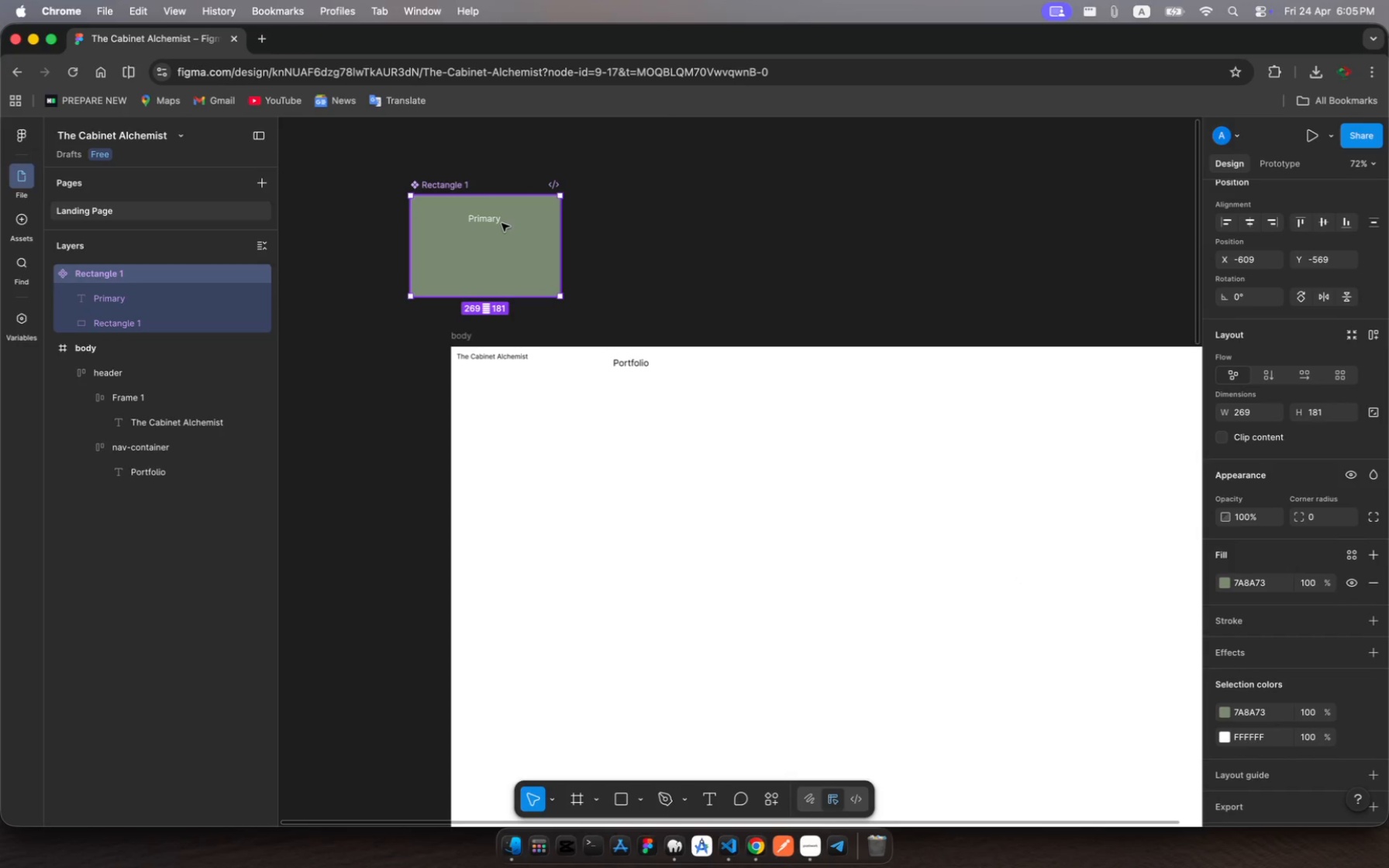 
left_click([494, 220])
 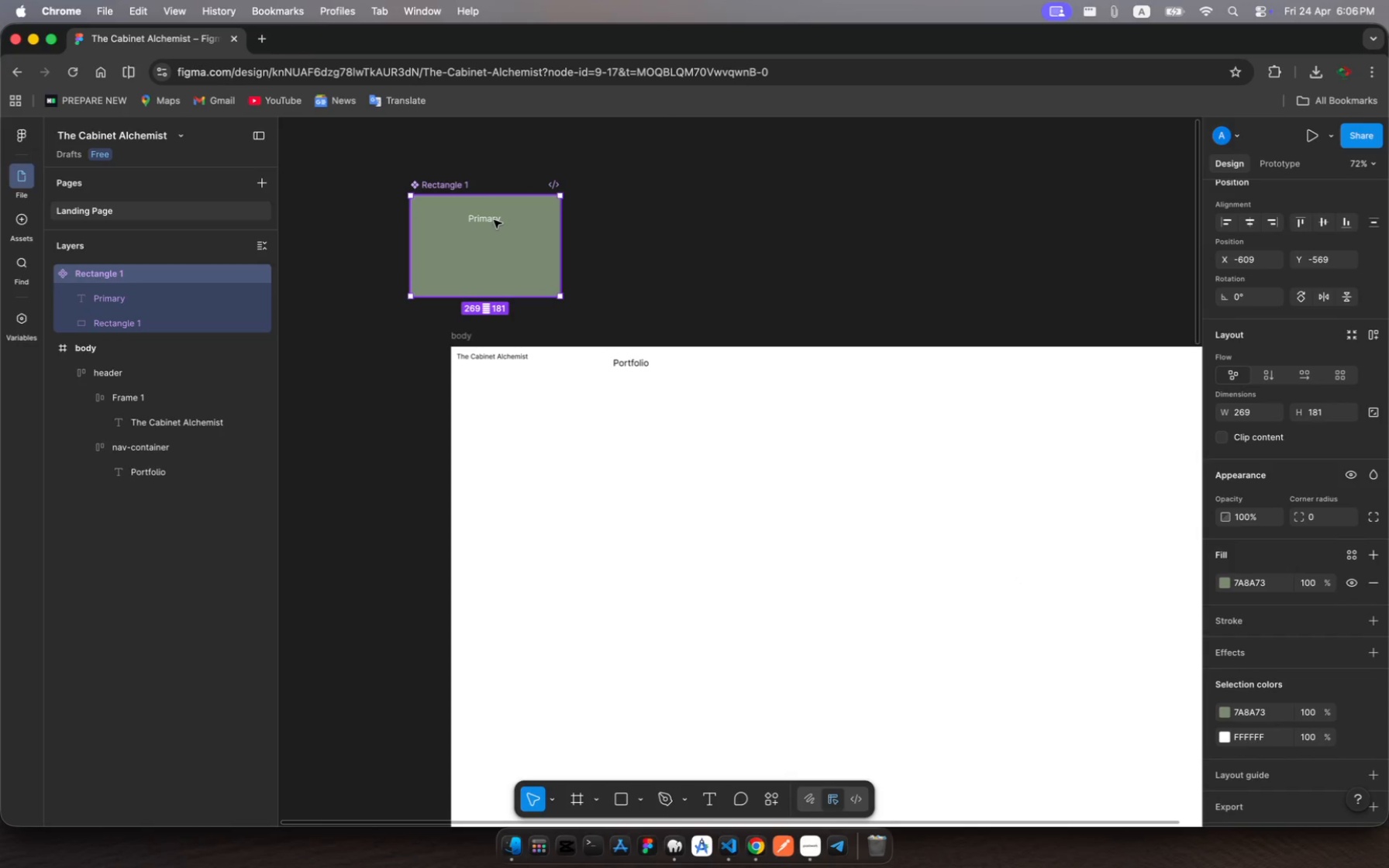 
left_click([494, 220])
 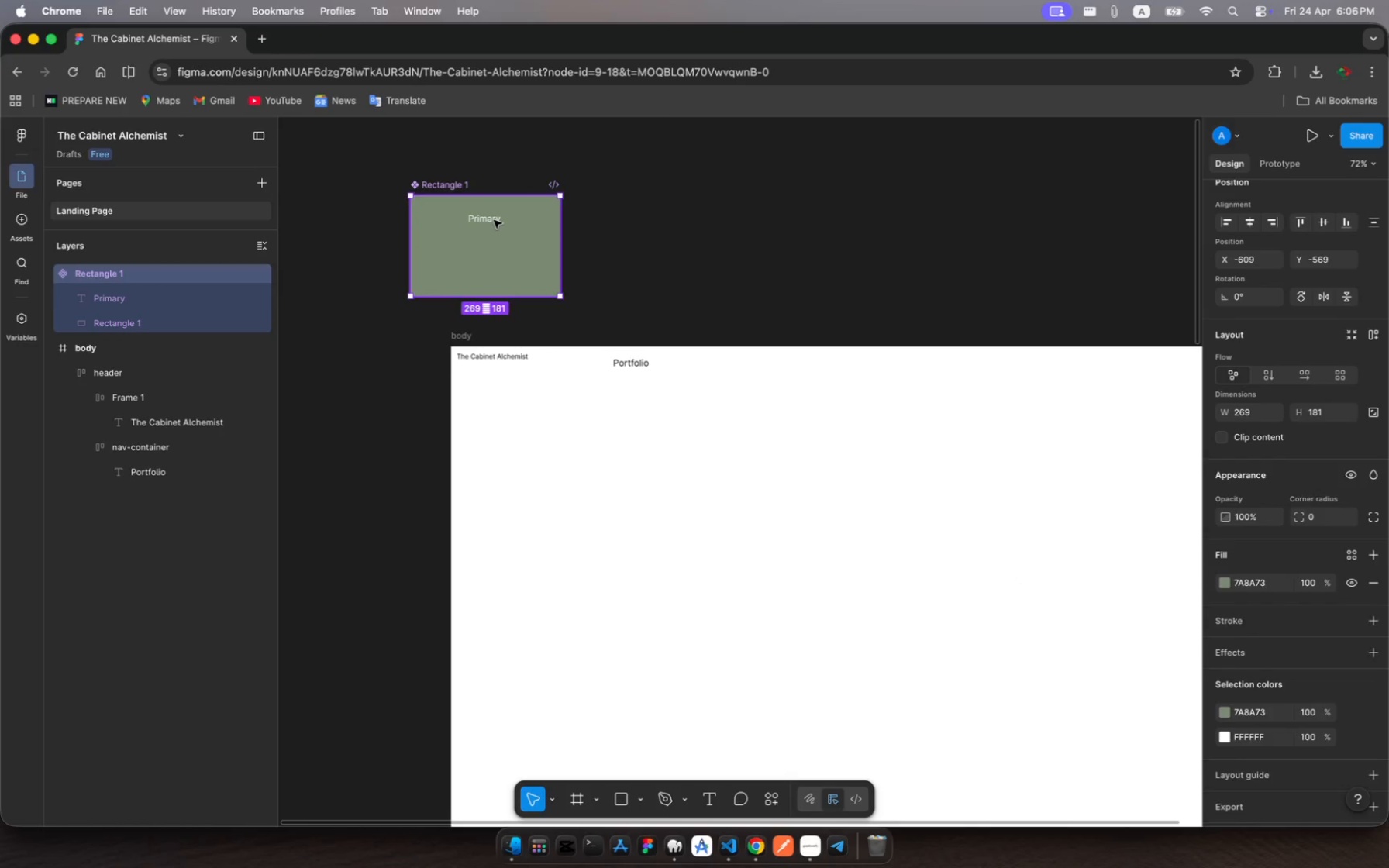 
left_click([494, 220])
 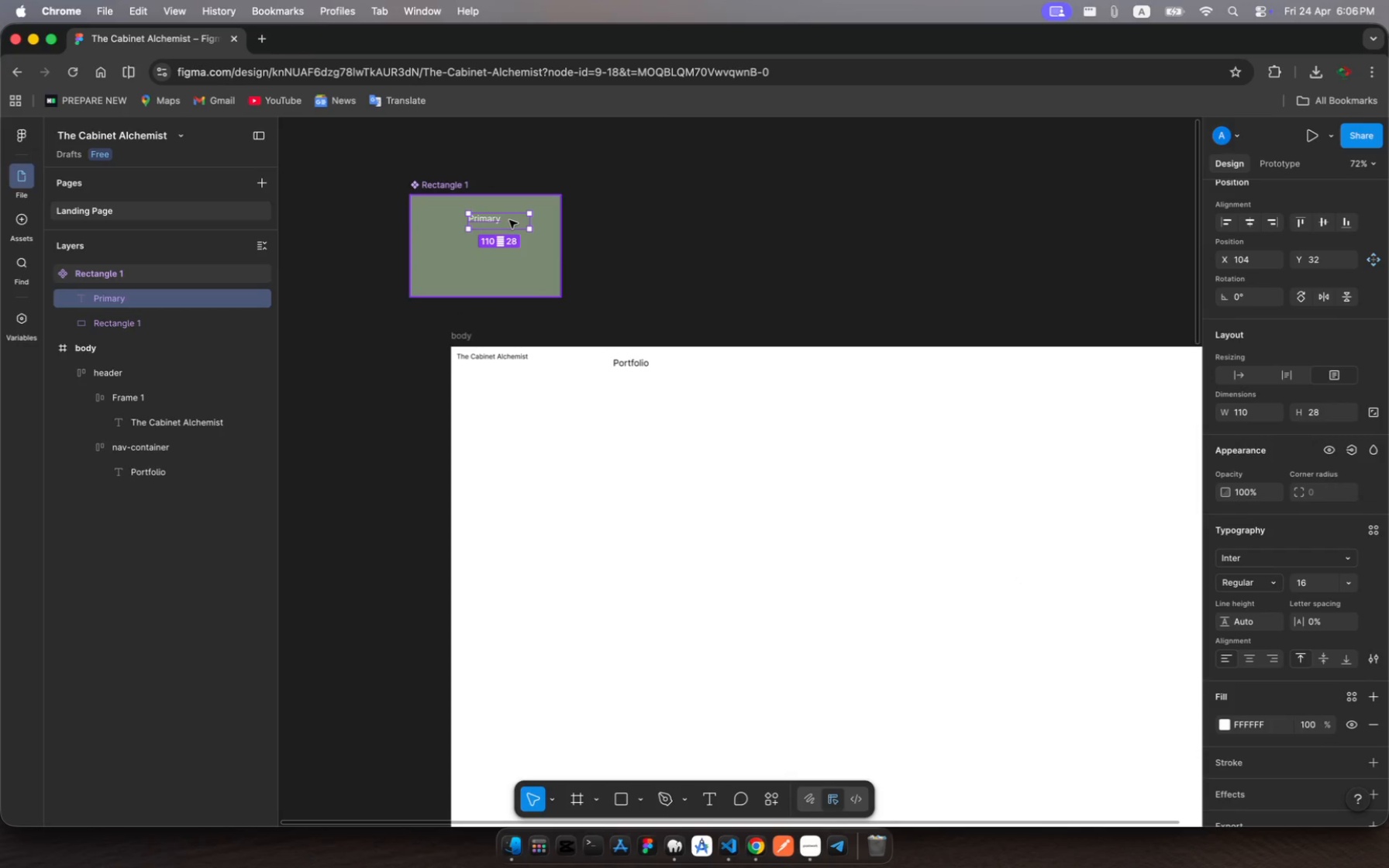 
left_click([509, 220])
 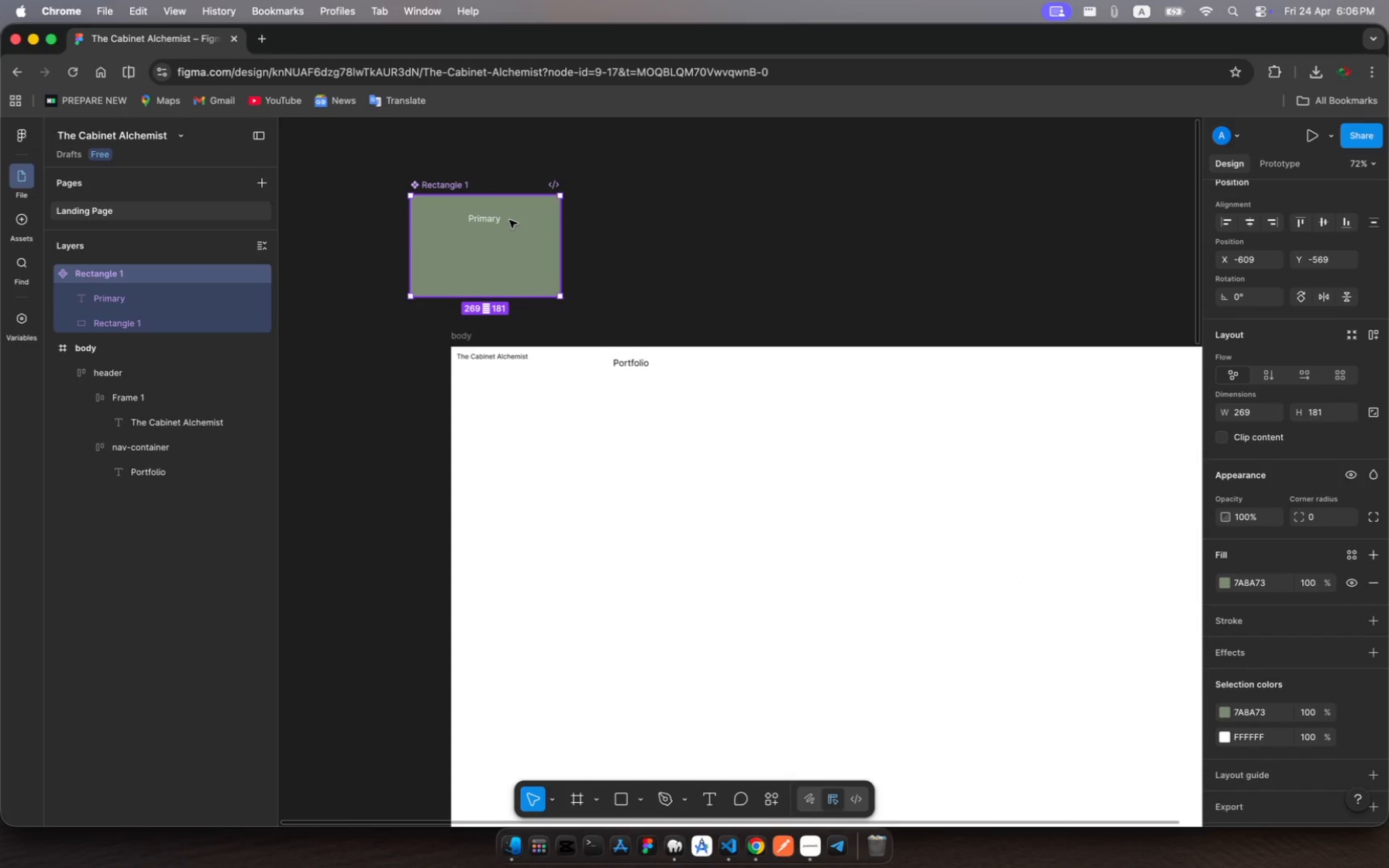 
left_click([509, 220])
 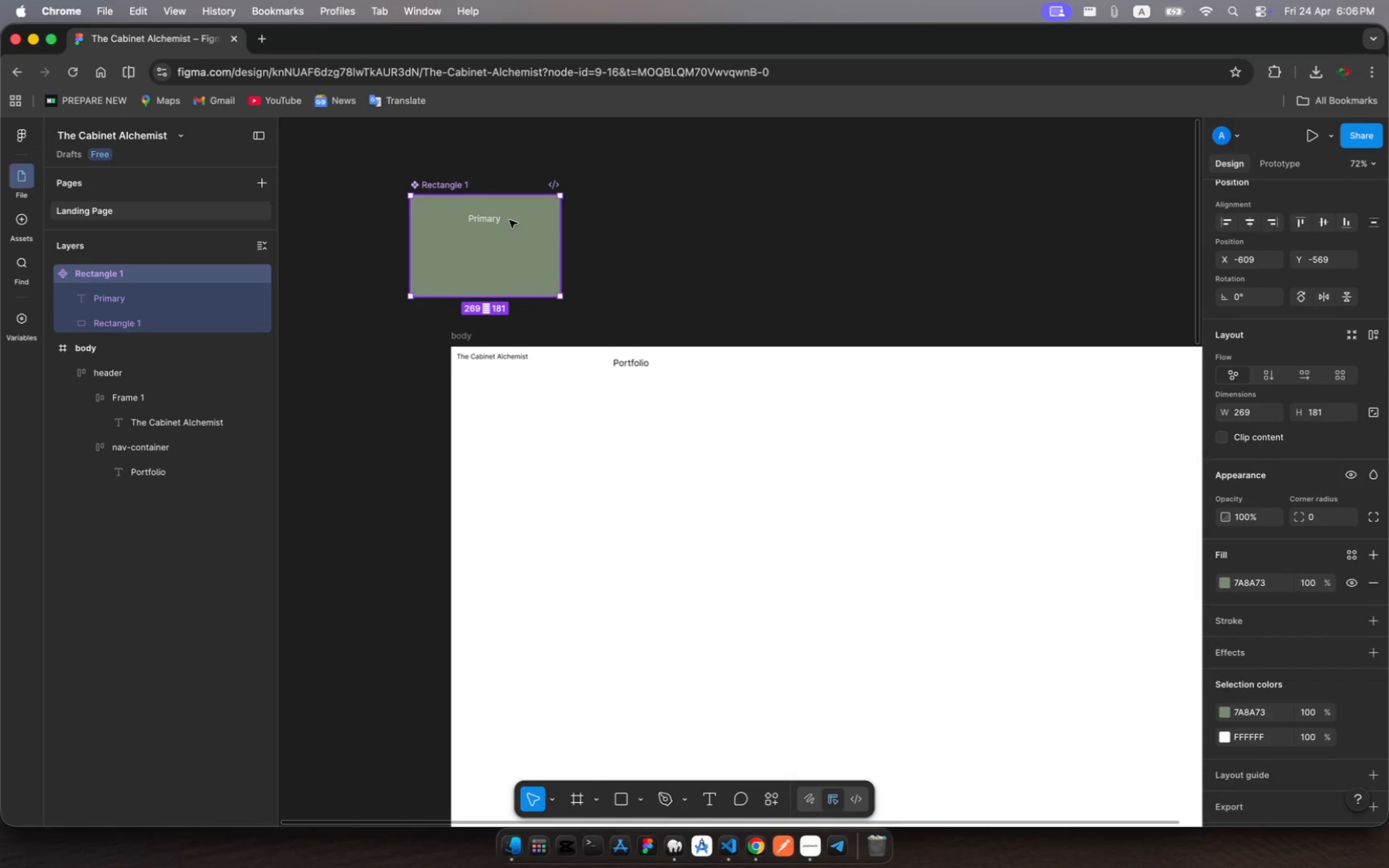 
left_click([509, 220])
 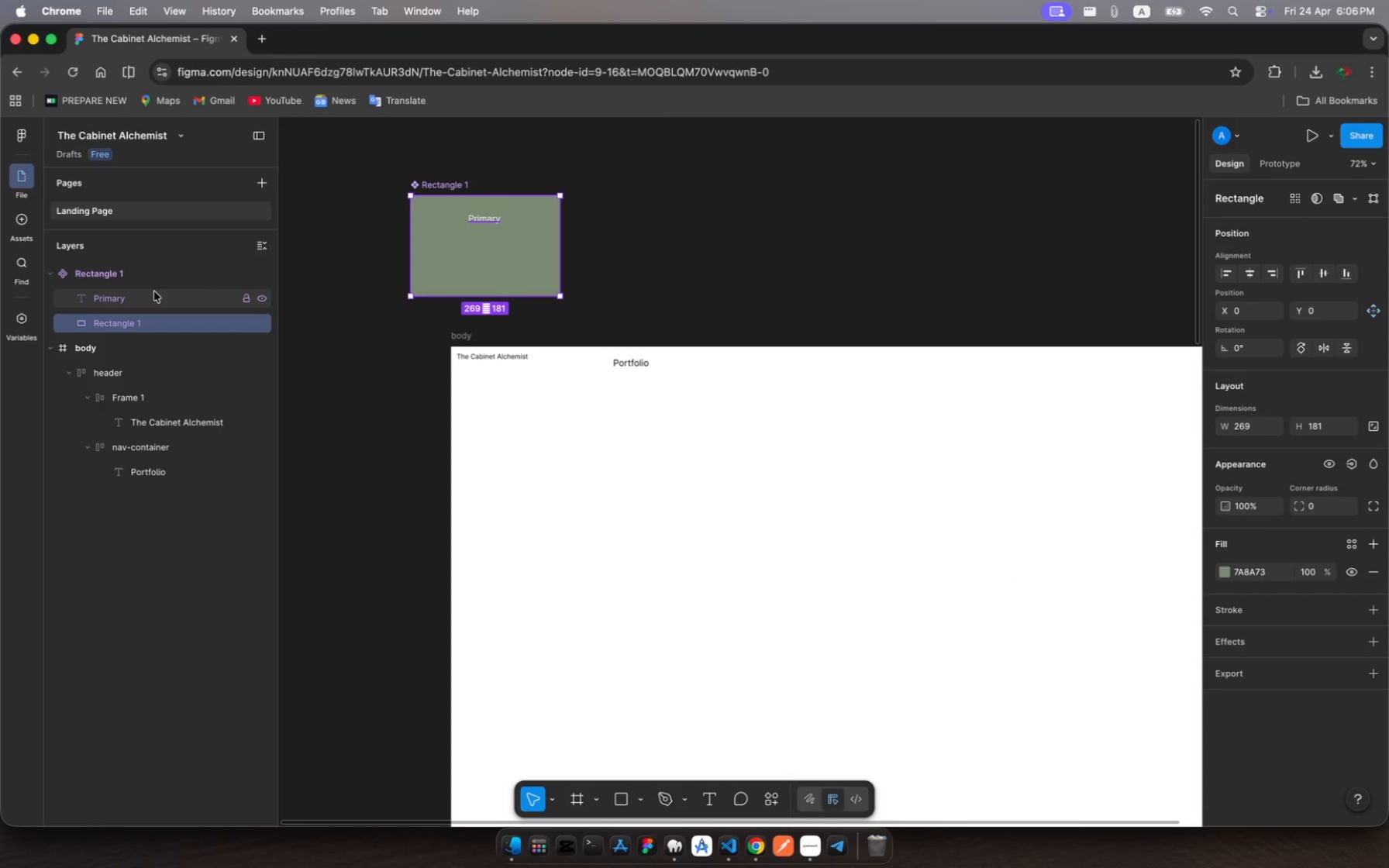 
left_click([152, 294])
 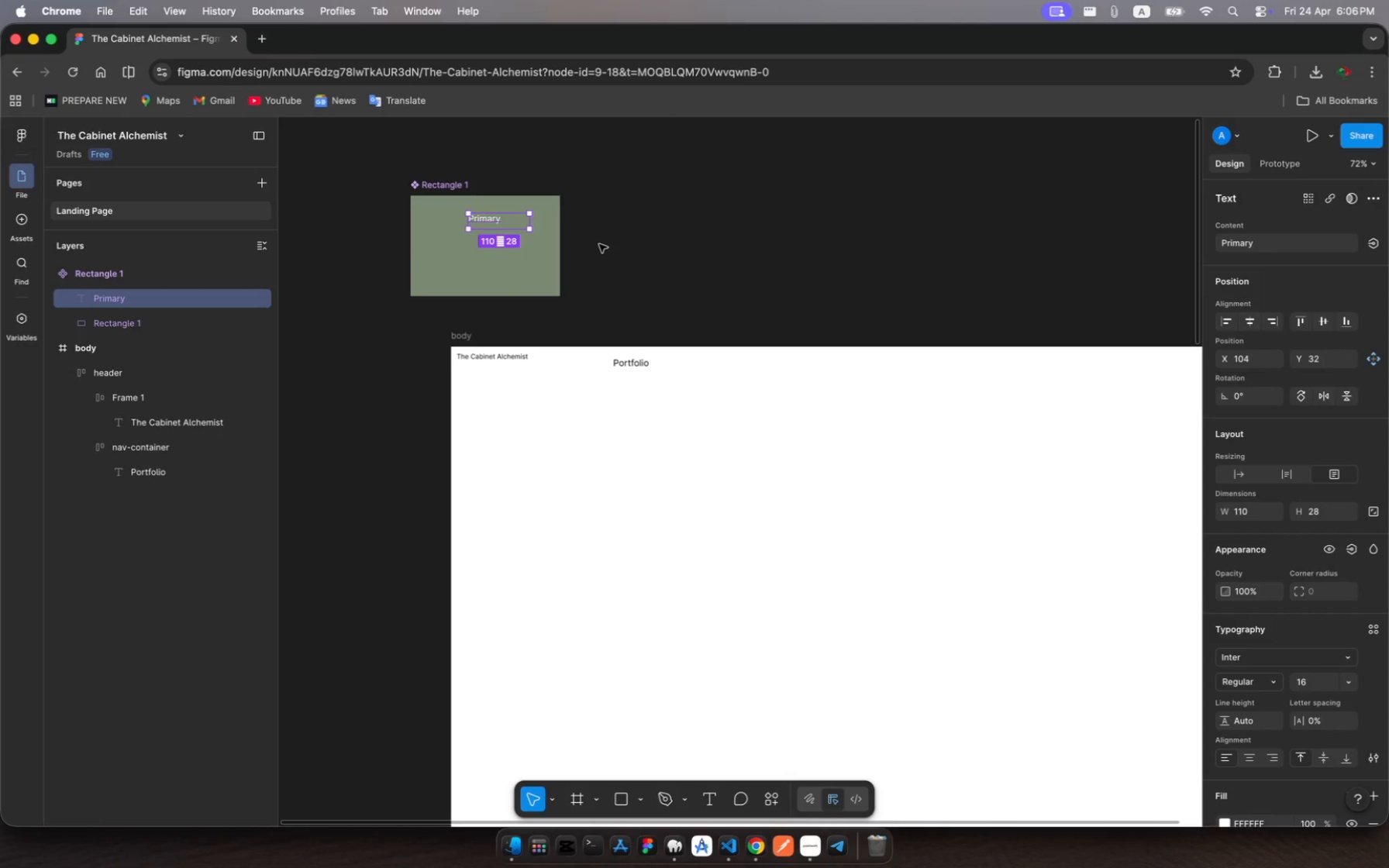 
key(ArrowRight)
 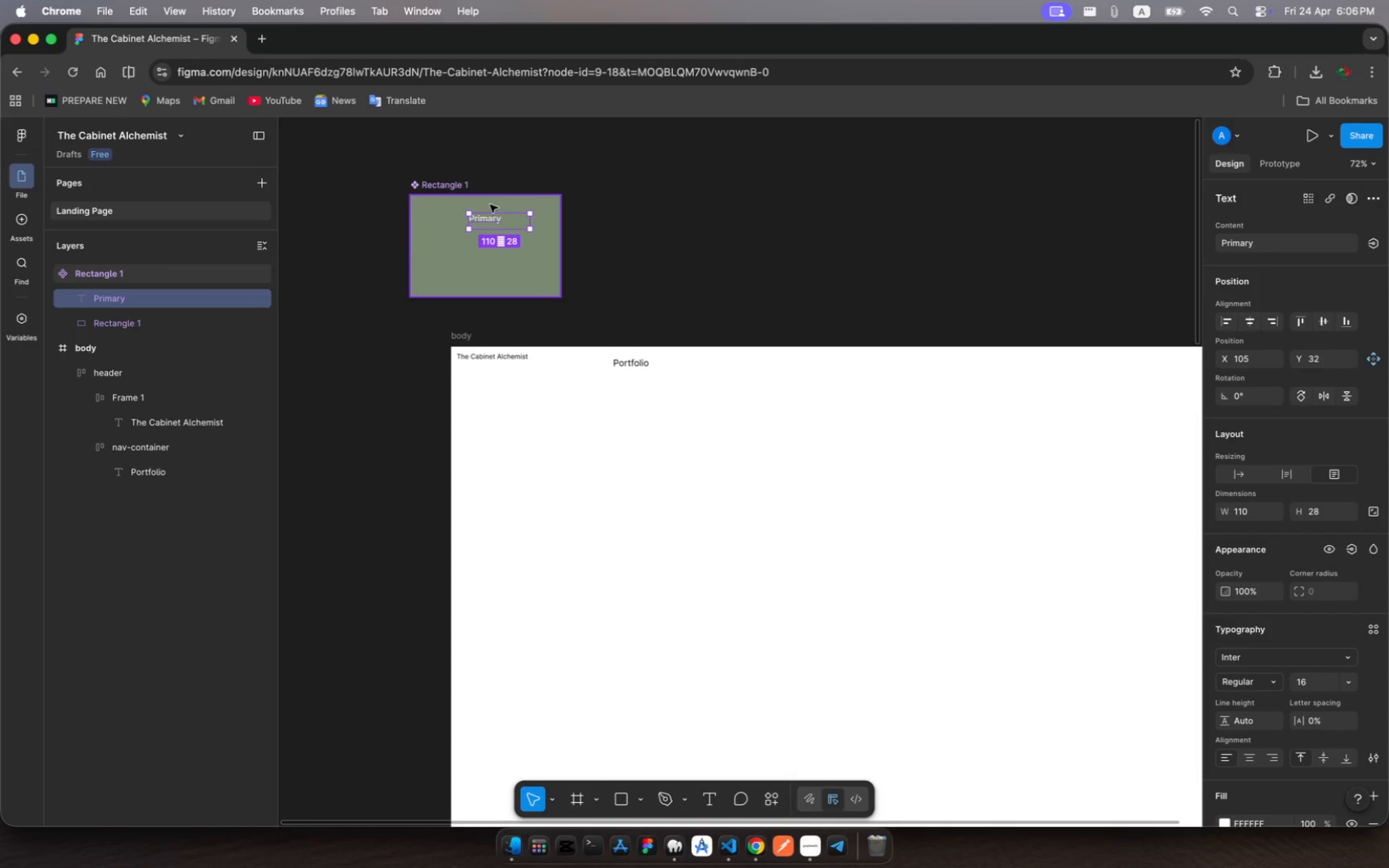 
double_click([495, 218])
 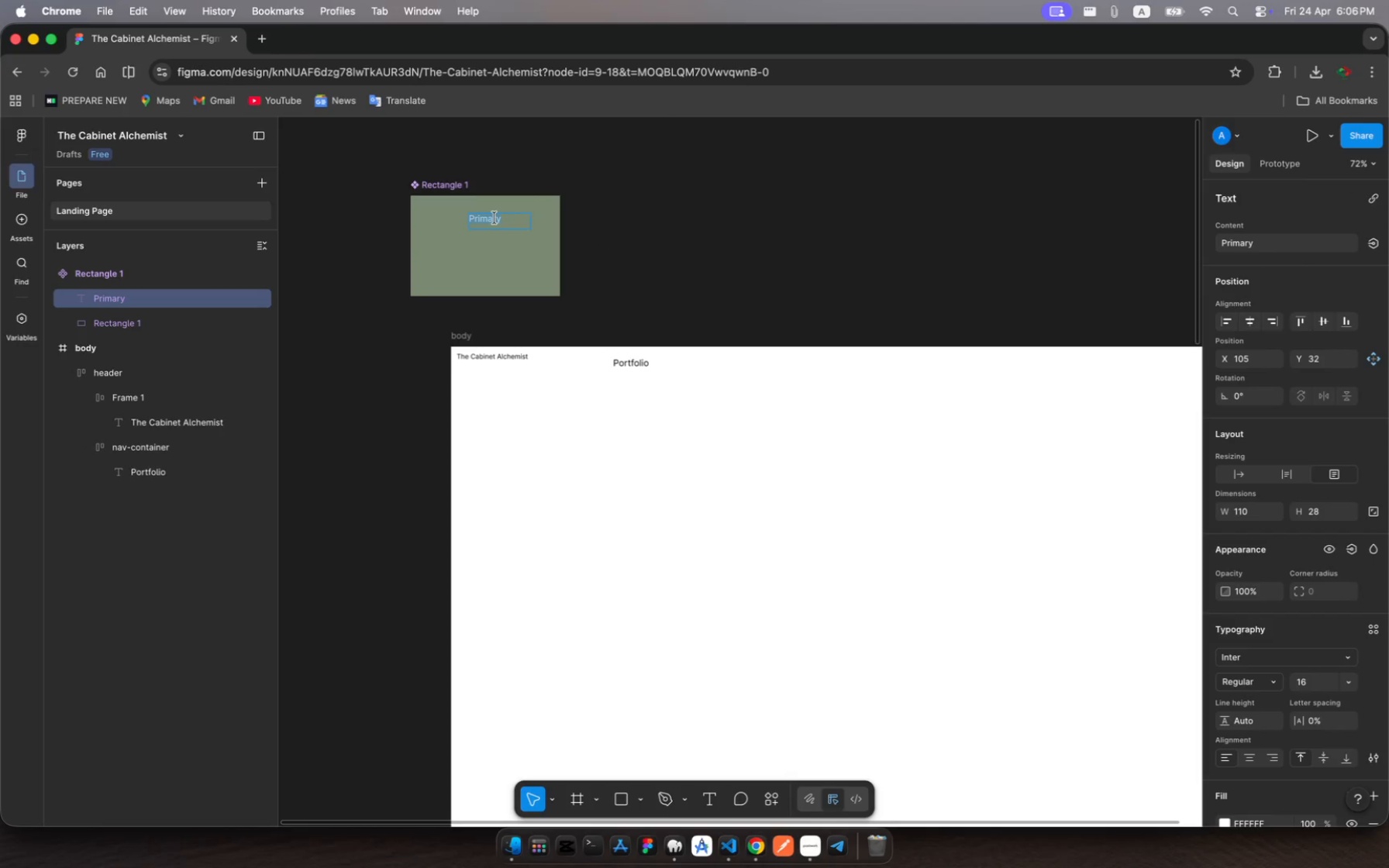 
key(ArrowRight)
 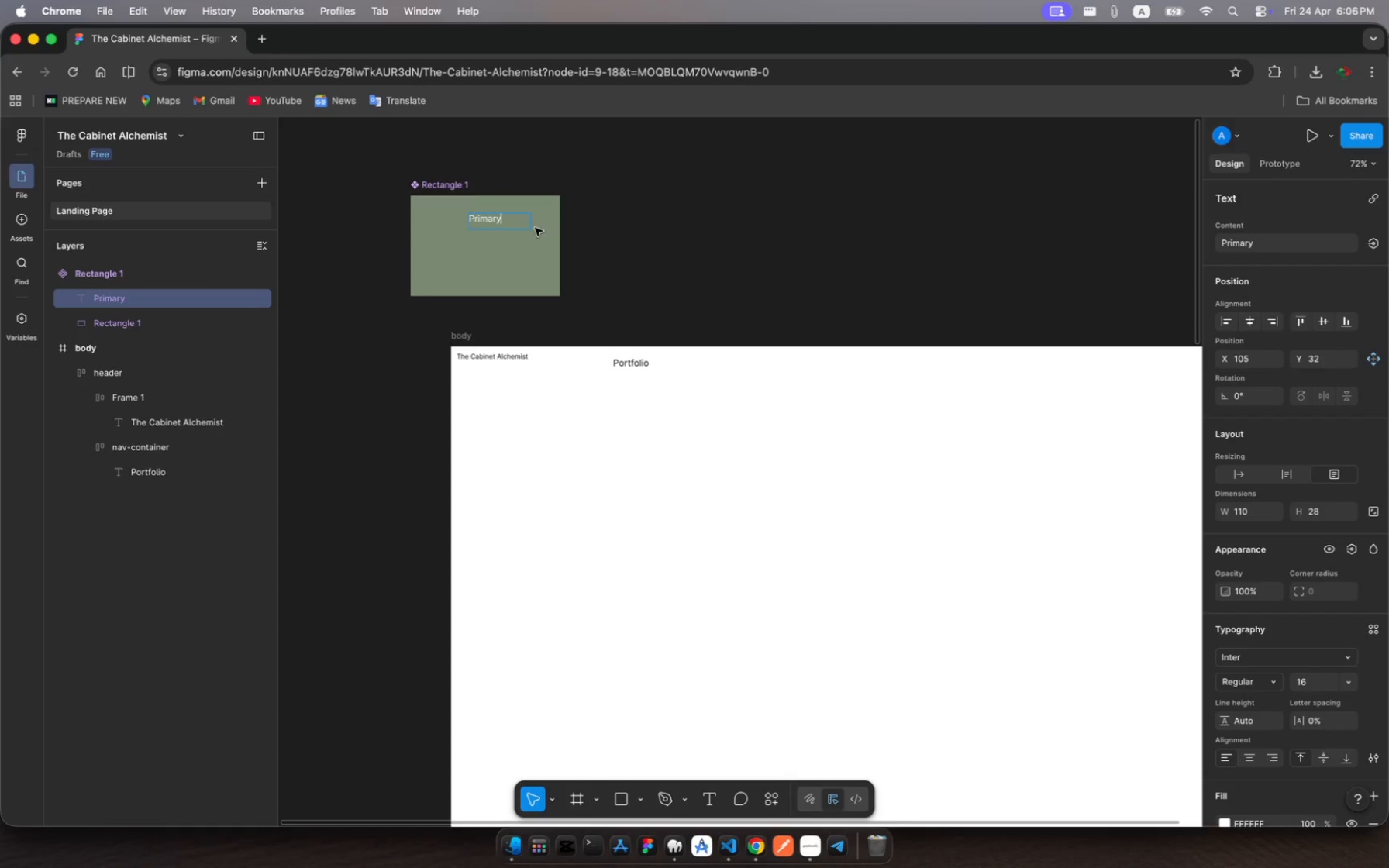 
wait(7.22)
 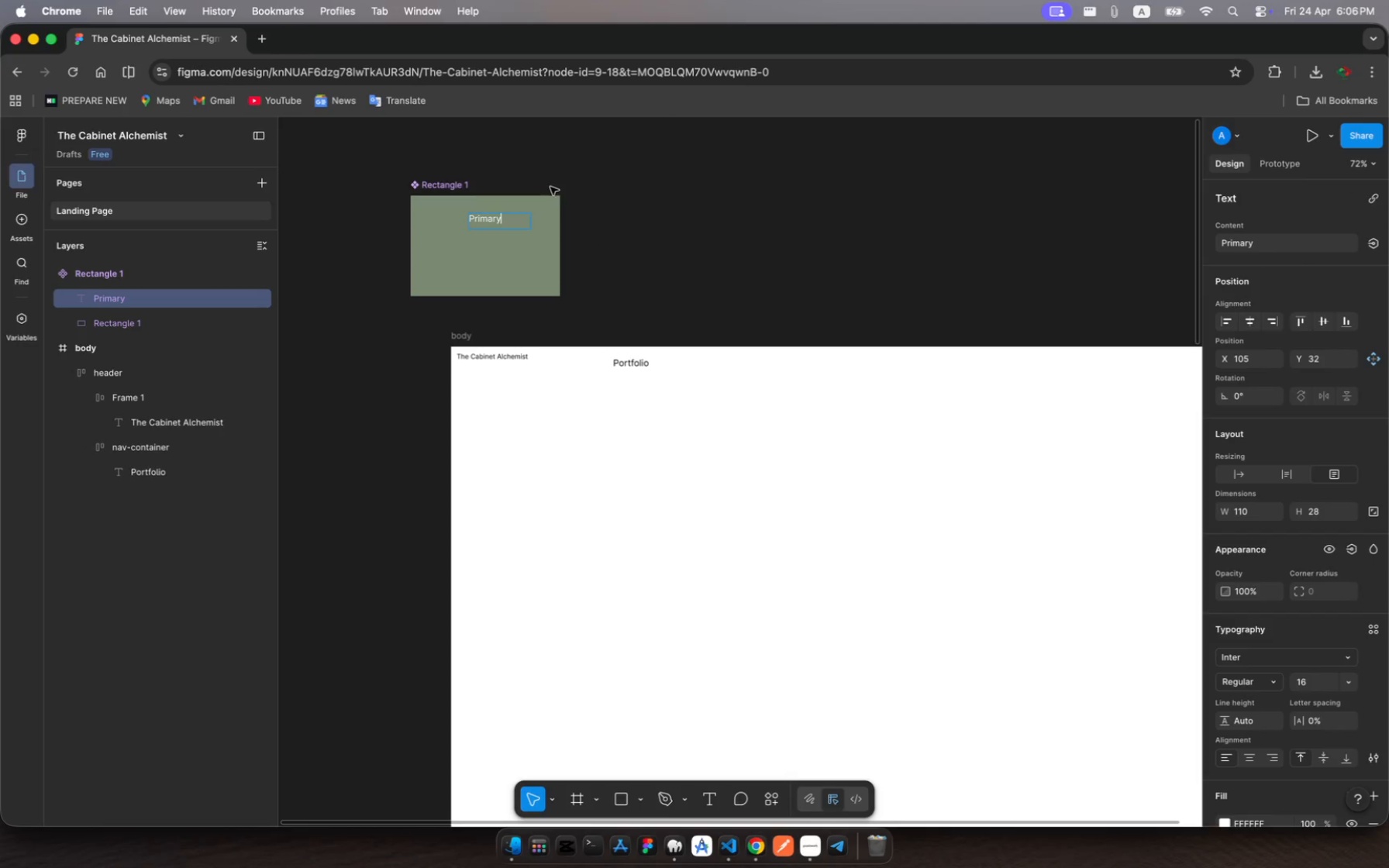 
key(Meta+A)
 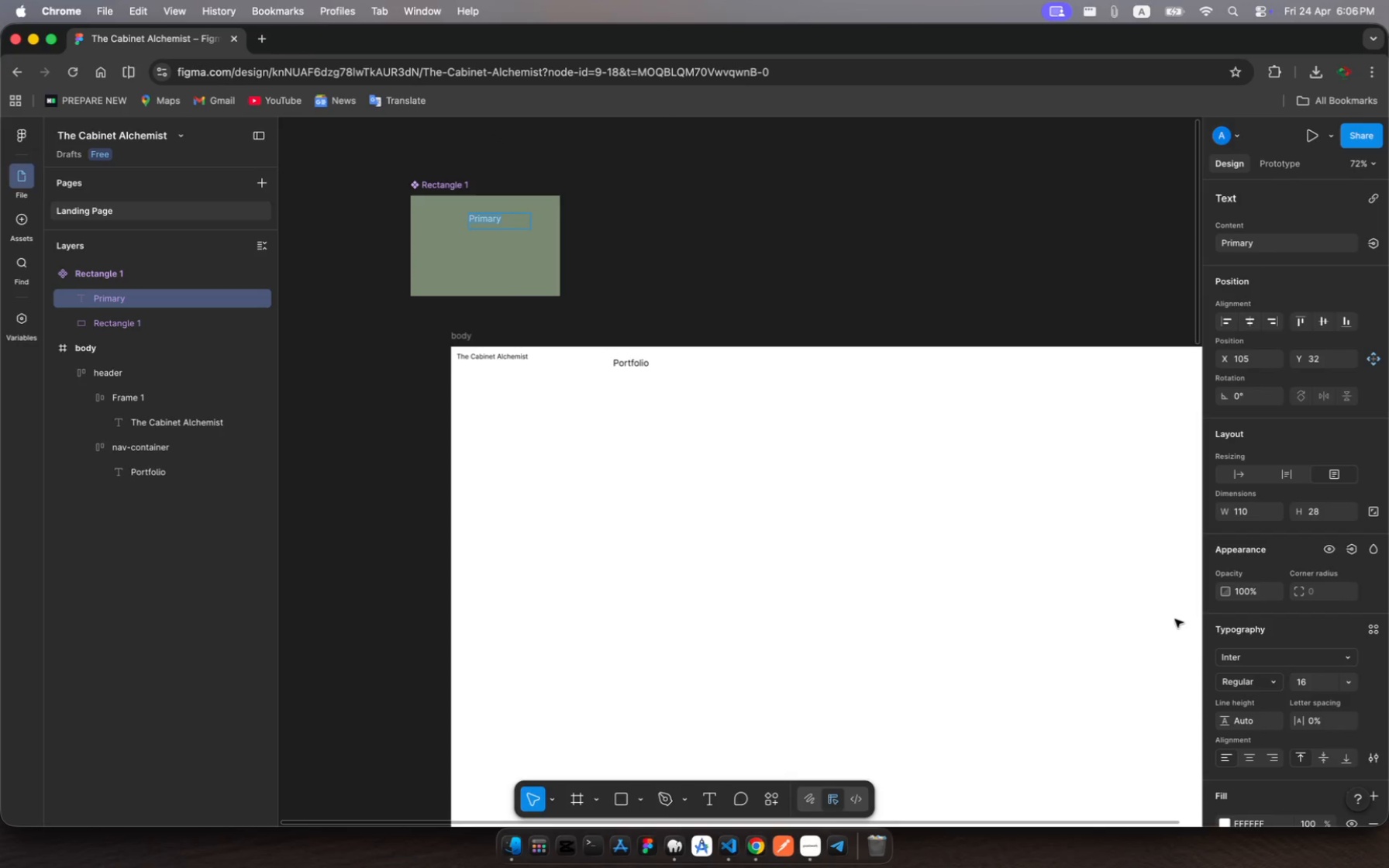 
left_click([1264, 676])
 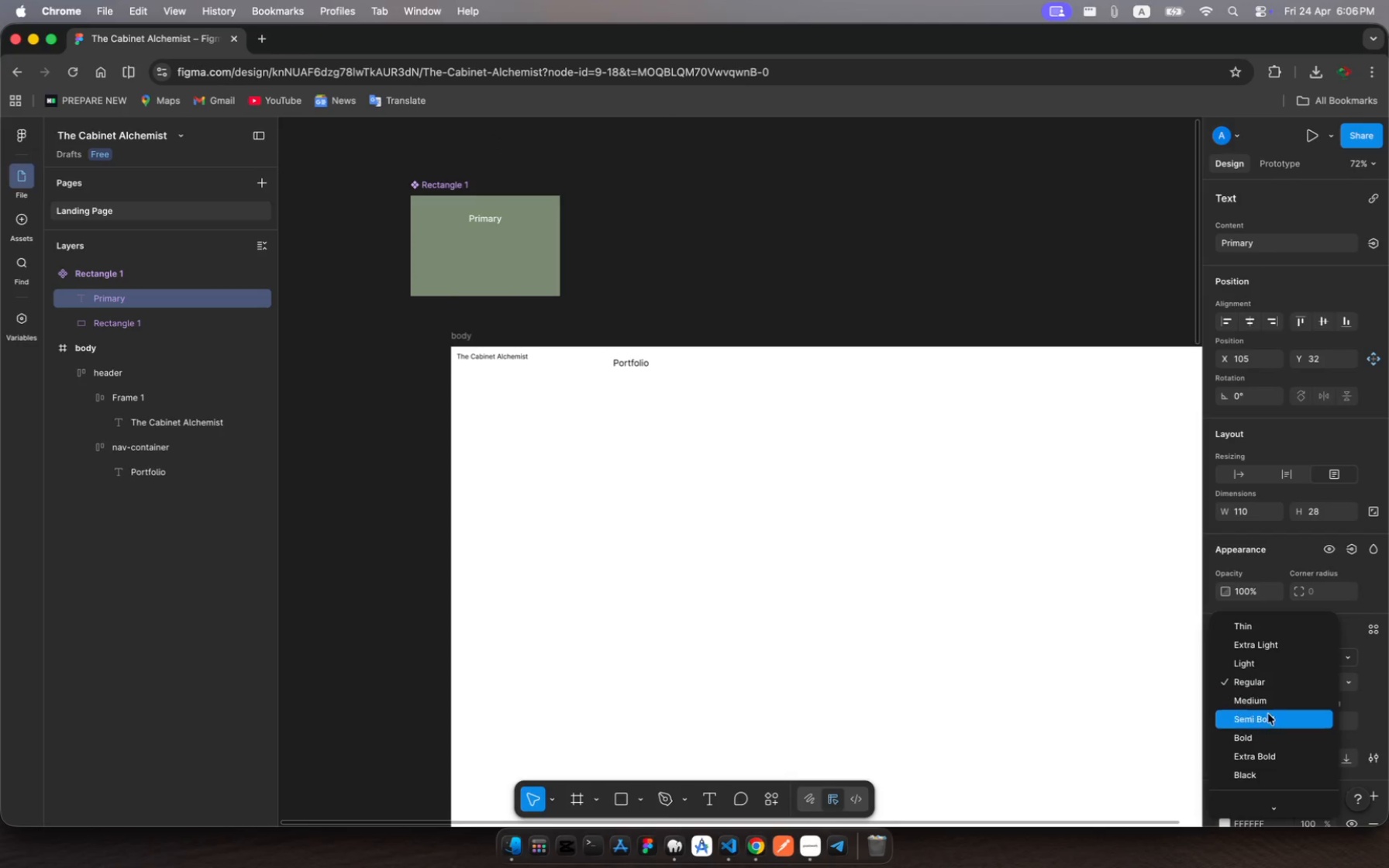 
left_click([1267, 734])
 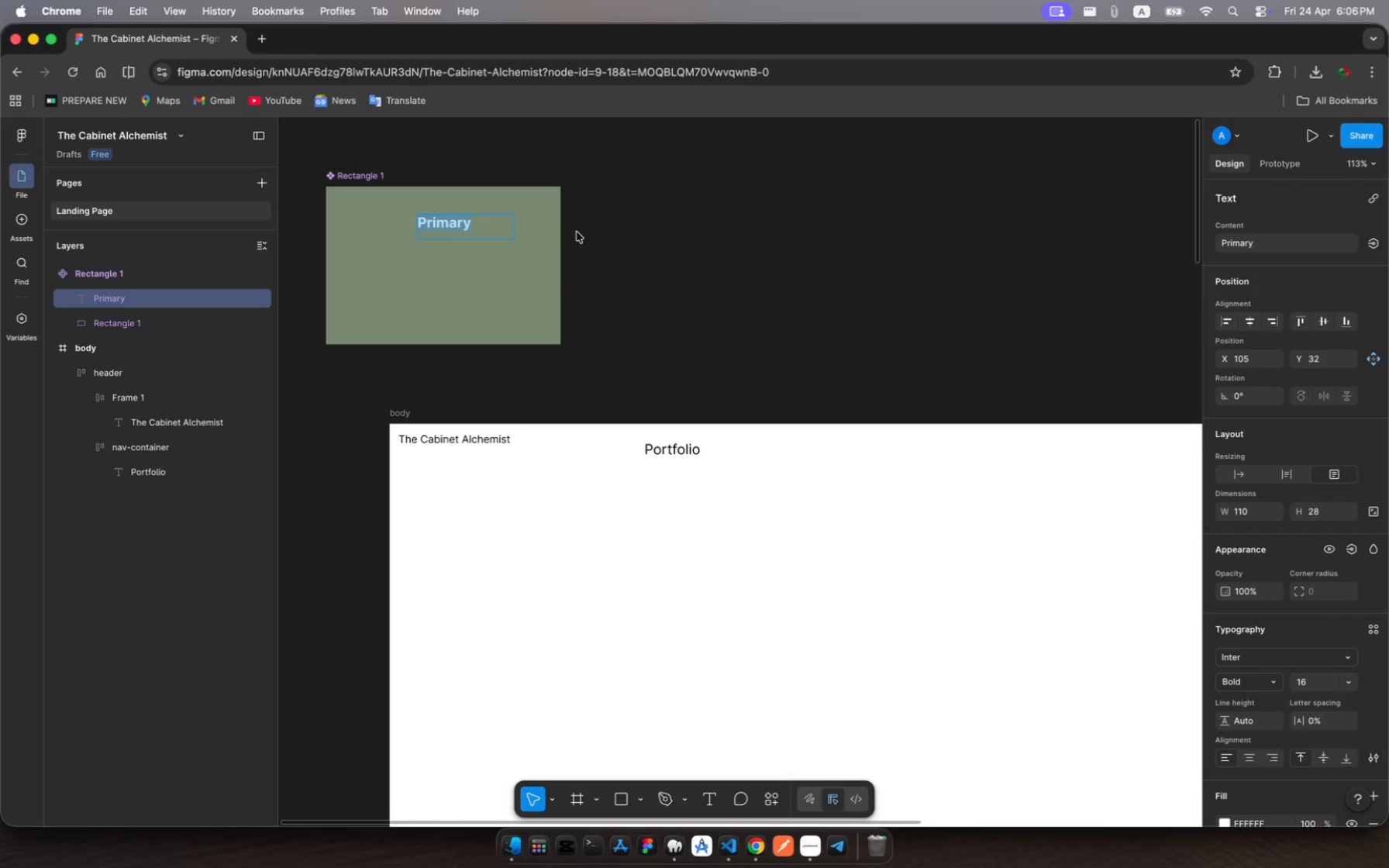 
scroll: coordinate [581, 236], scroll_direction: up, amount: 6.0
 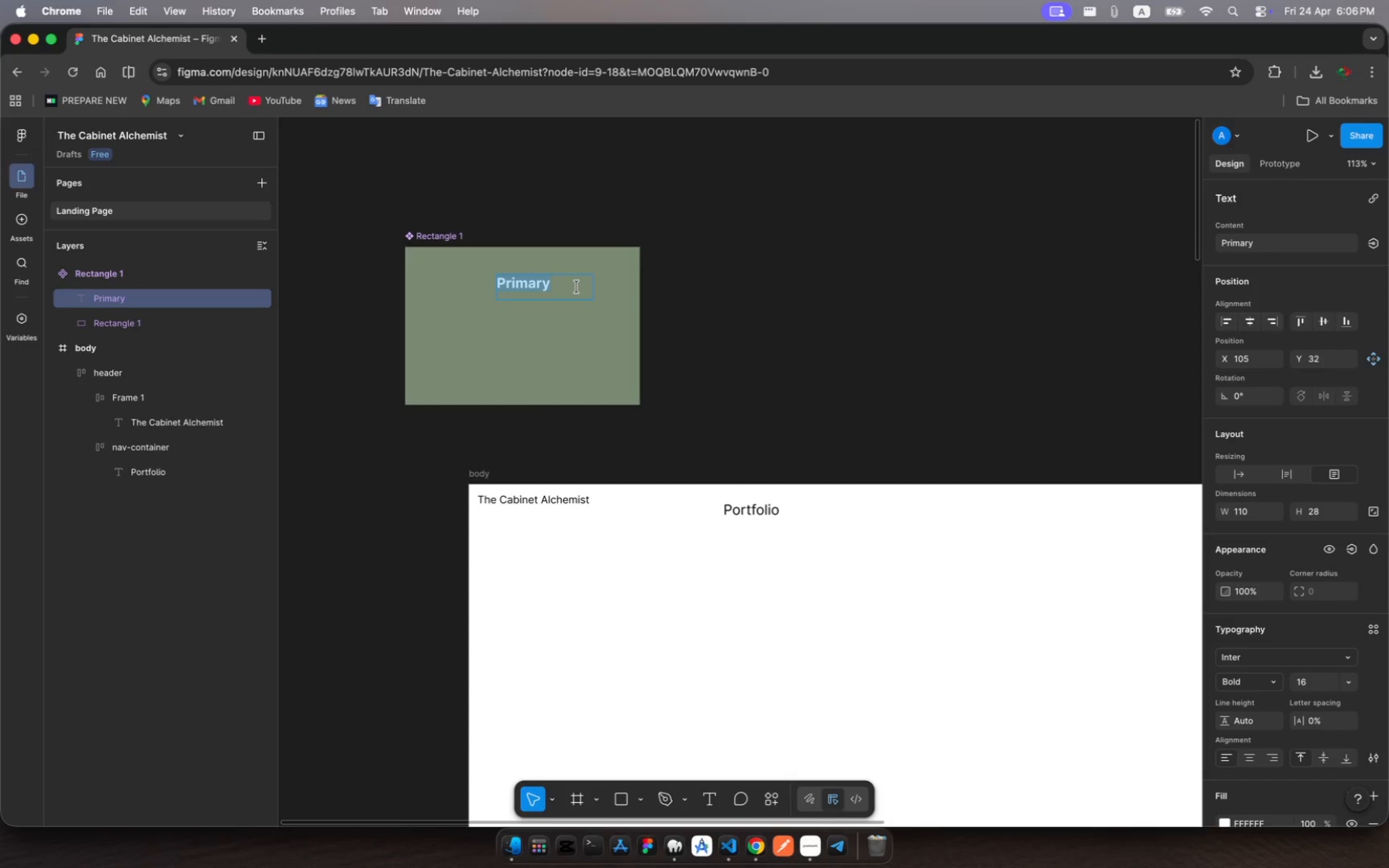 
left_click([577, 287])
 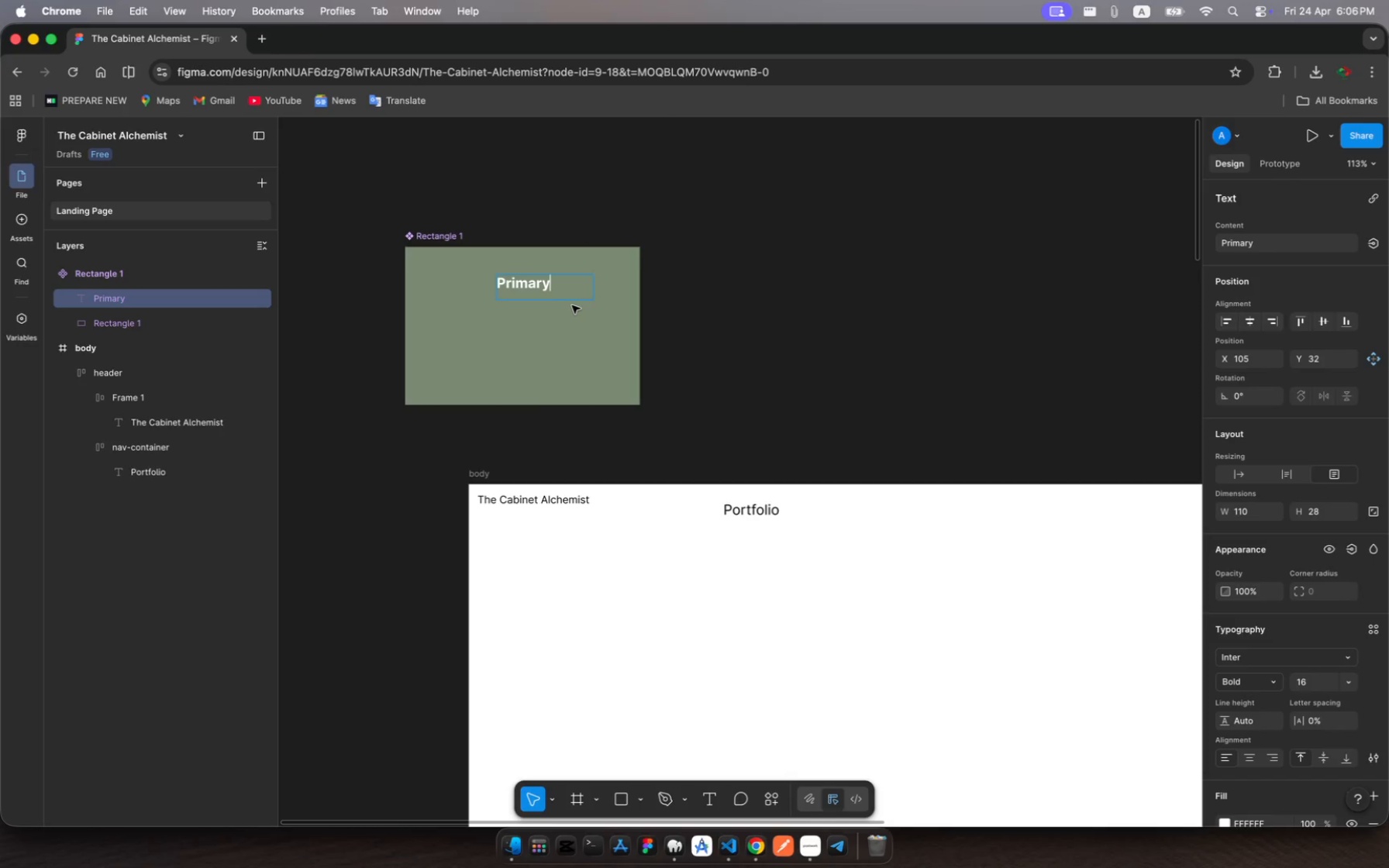 
key(Escape)
 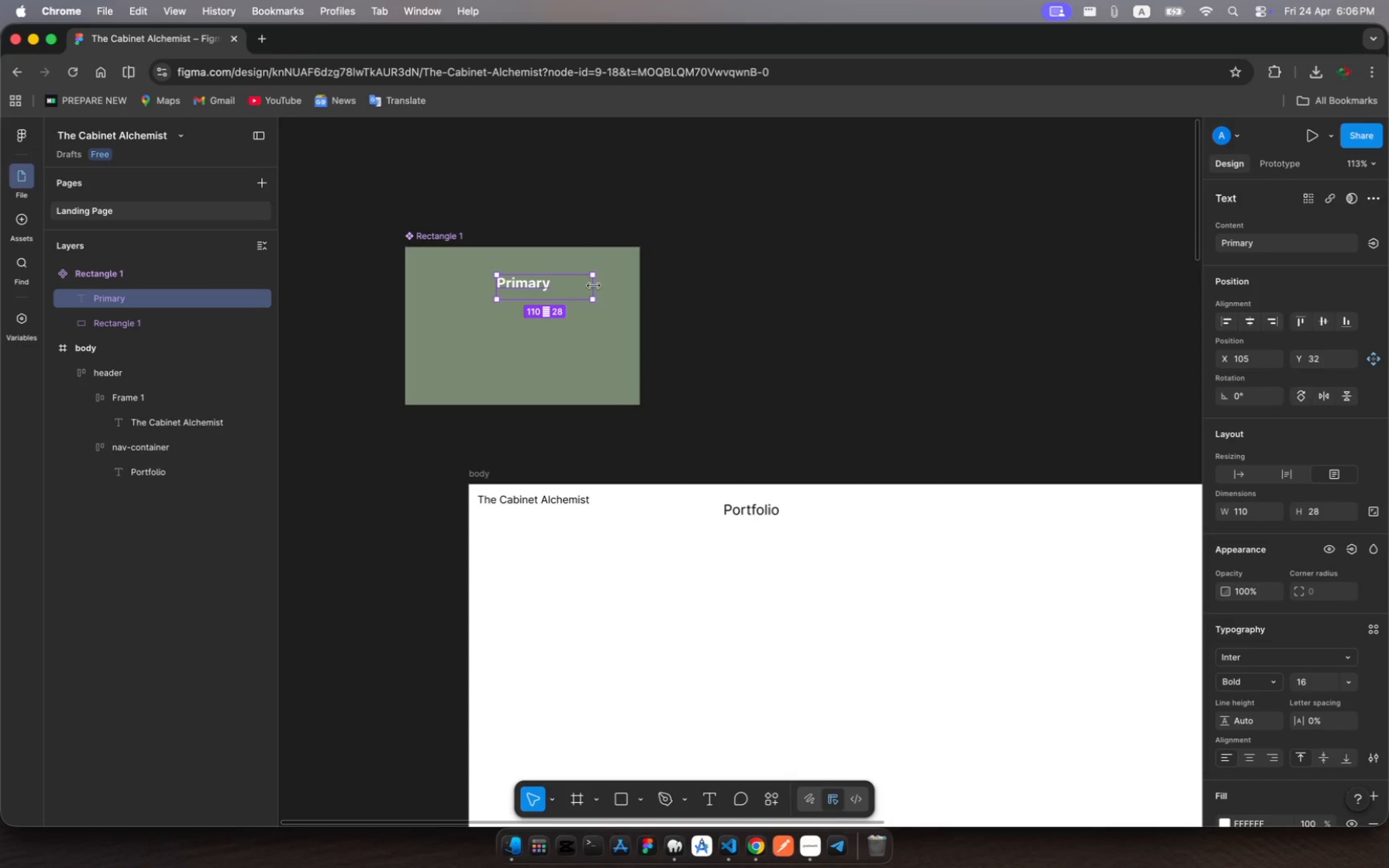 
left_click_drag(start_coordinate=[595, 286], to_coordinate=[573, 290])
 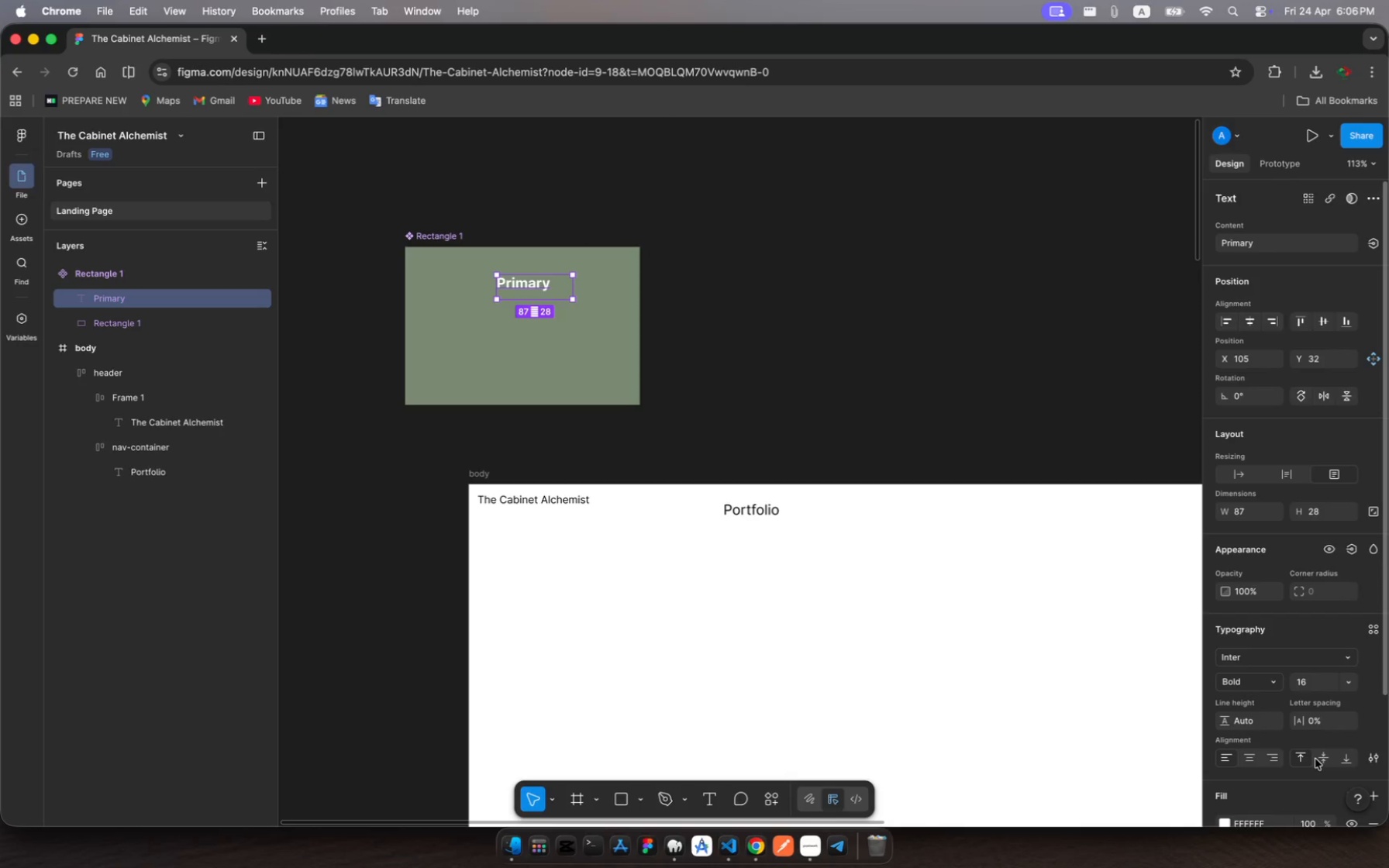 
left_click([1319, 758])
 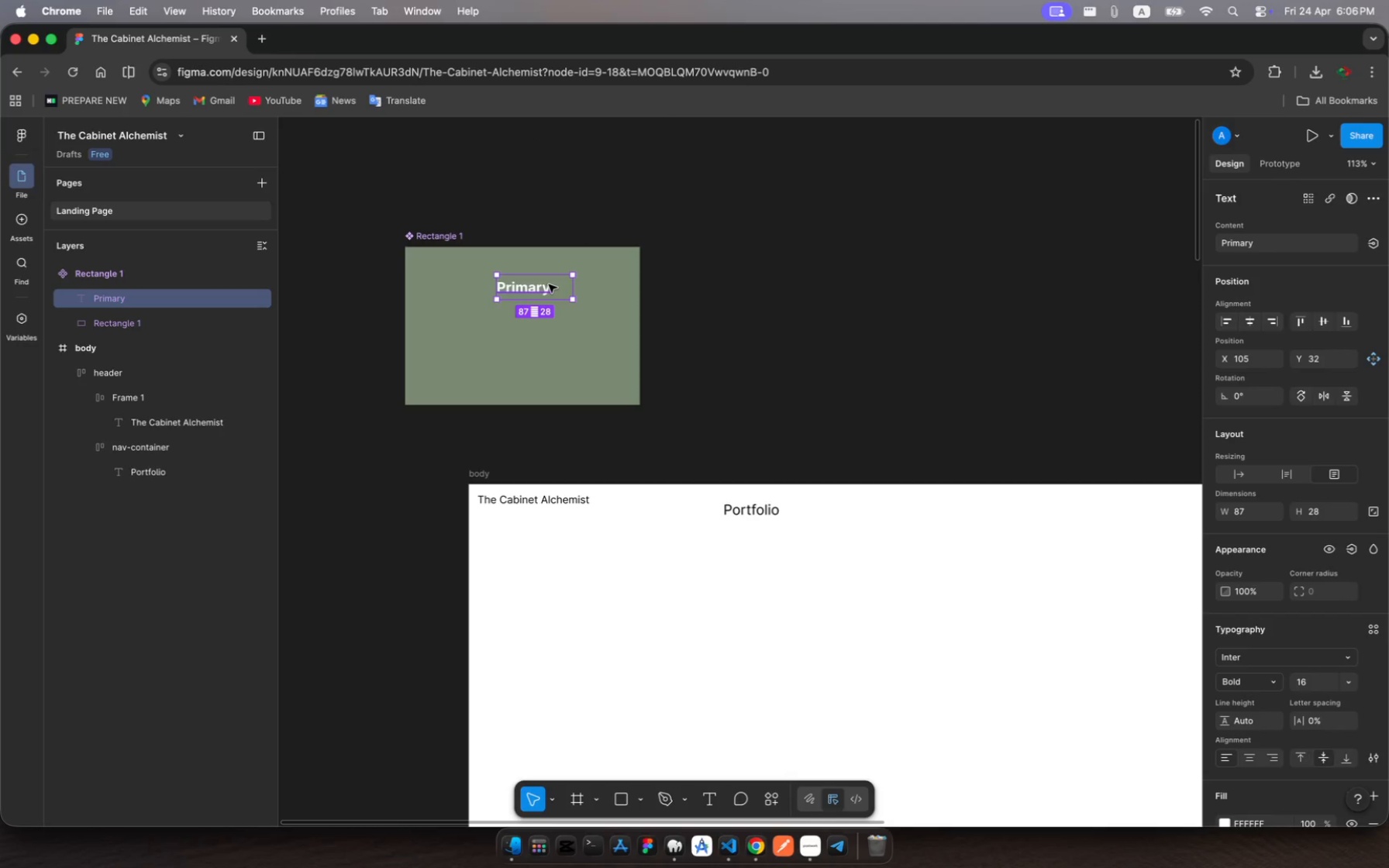 
left_click_drag(start_coordinate=[549, 284], to_coordinate=[474, 270])
 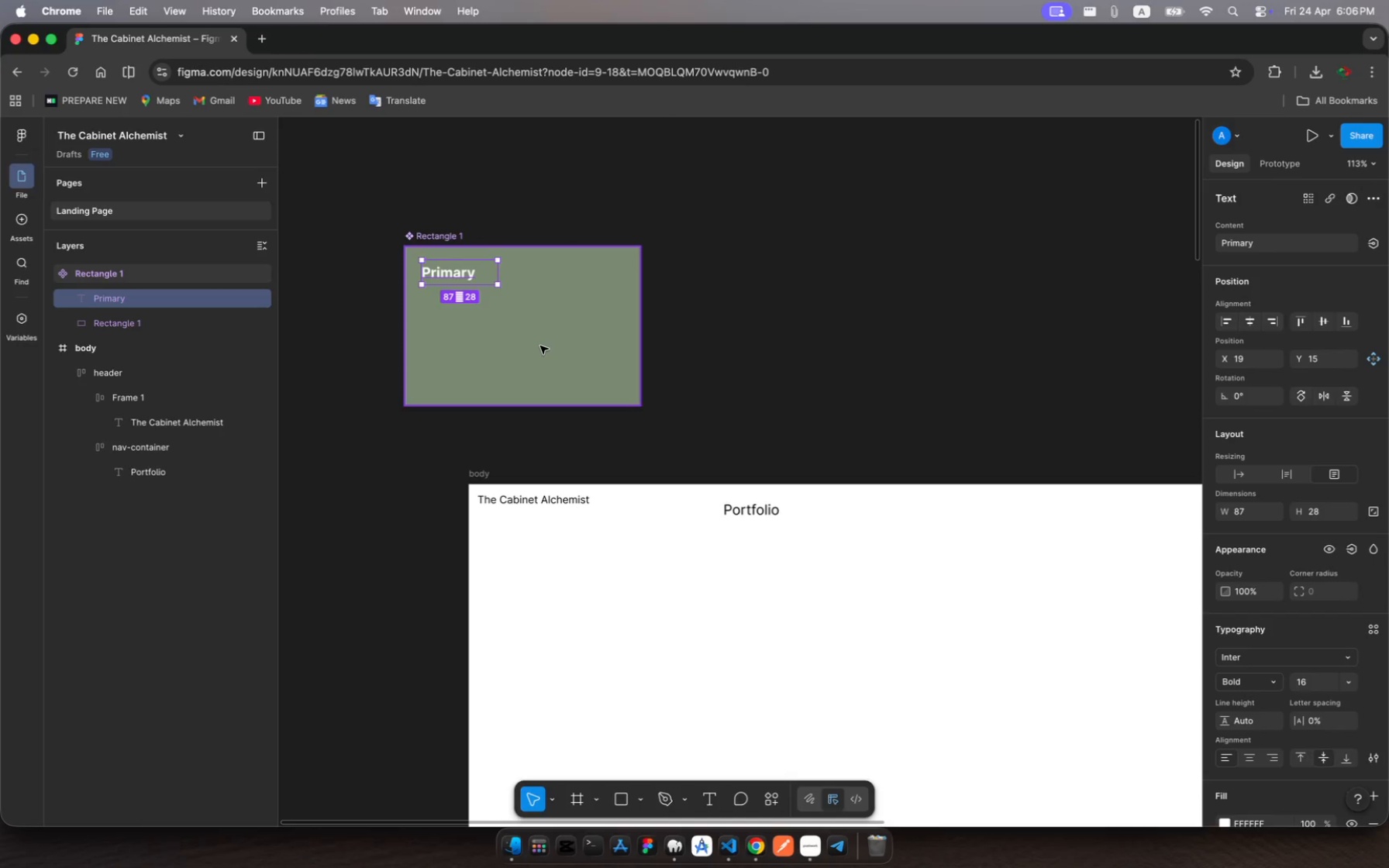 
left_click([540, 346])
 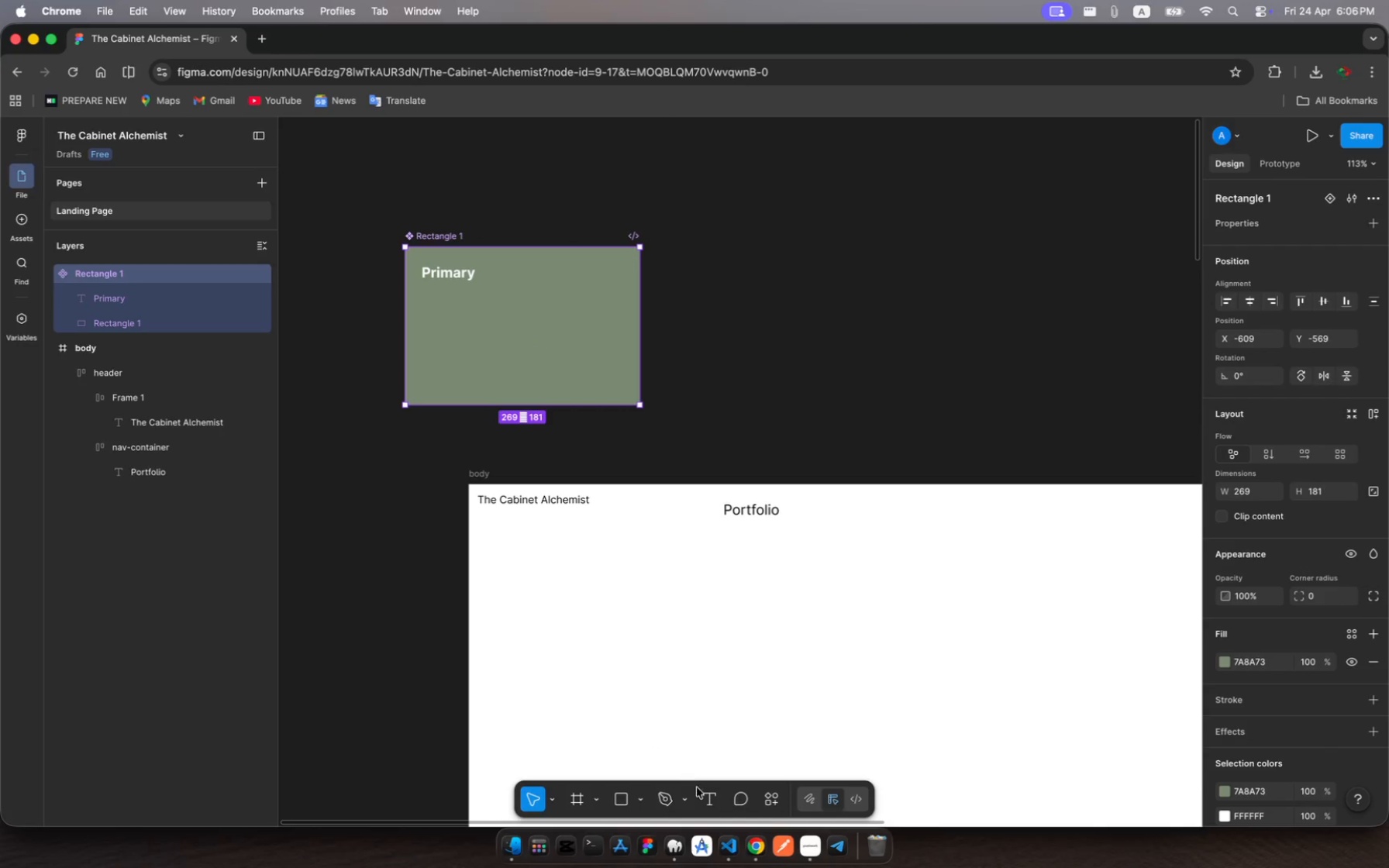 
left_click([708, 804])
 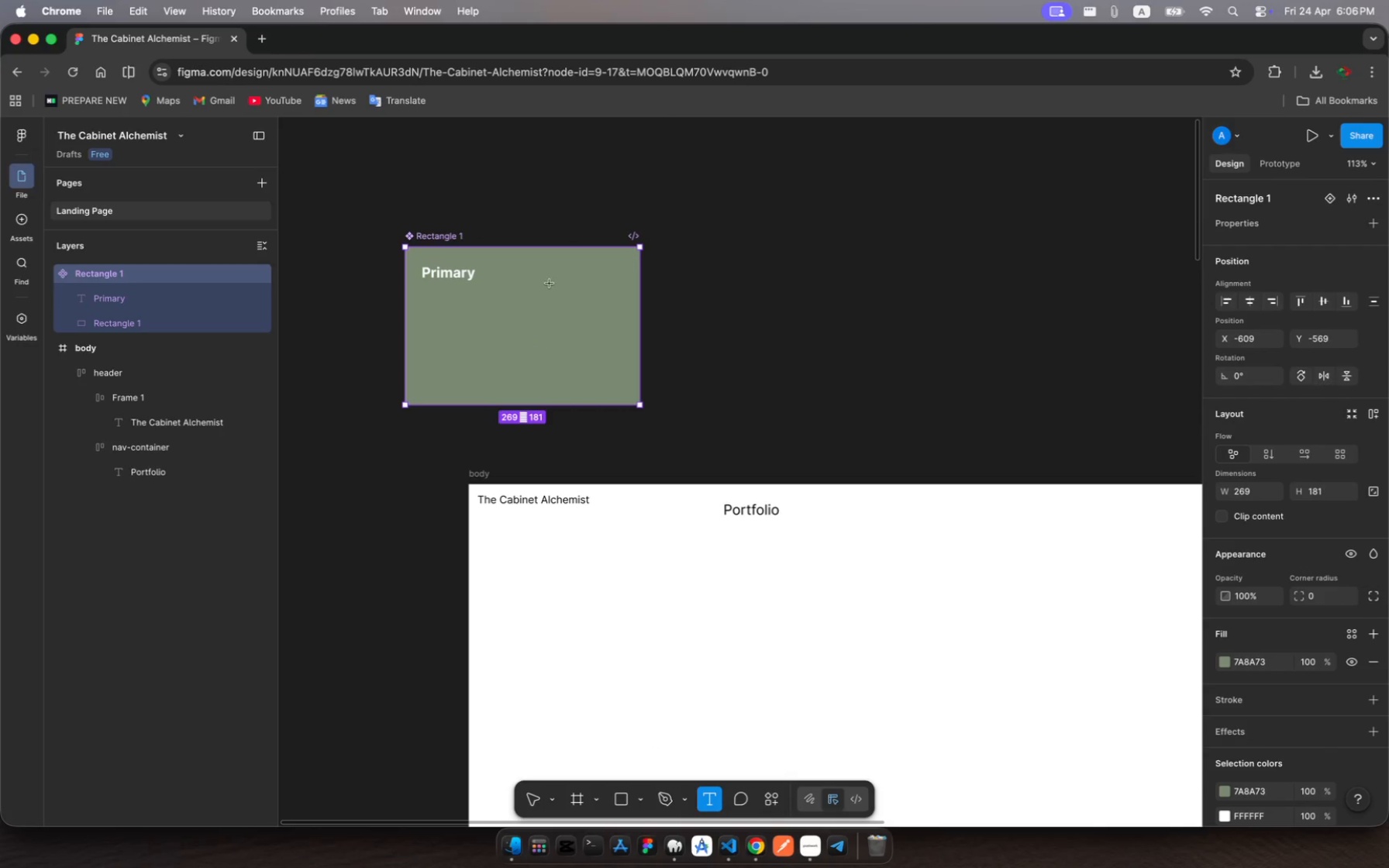 
left_click_drag(start_coordinate=[576, 273], to_coordinate=[625, 315])
 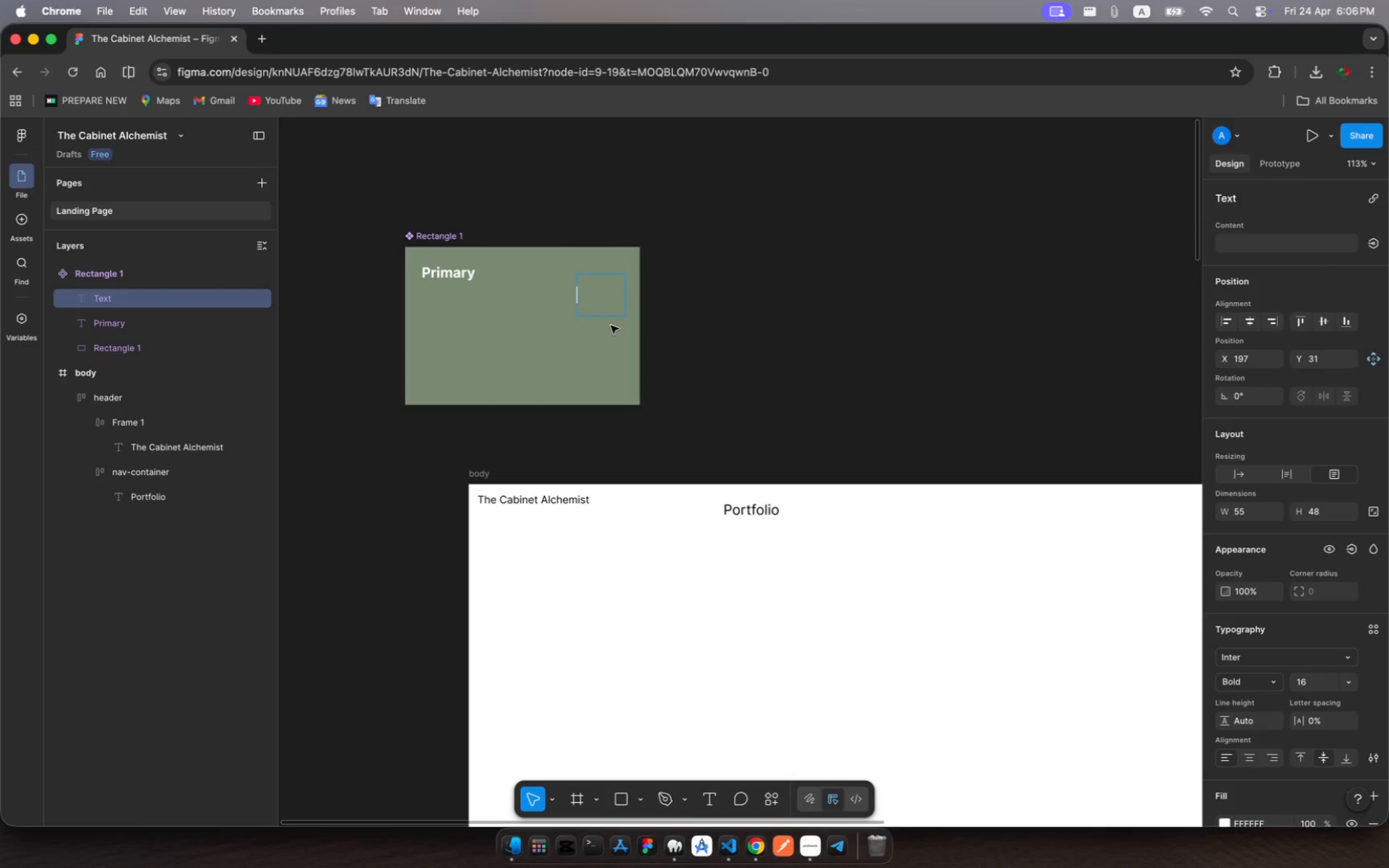 
key(Meta+V)
 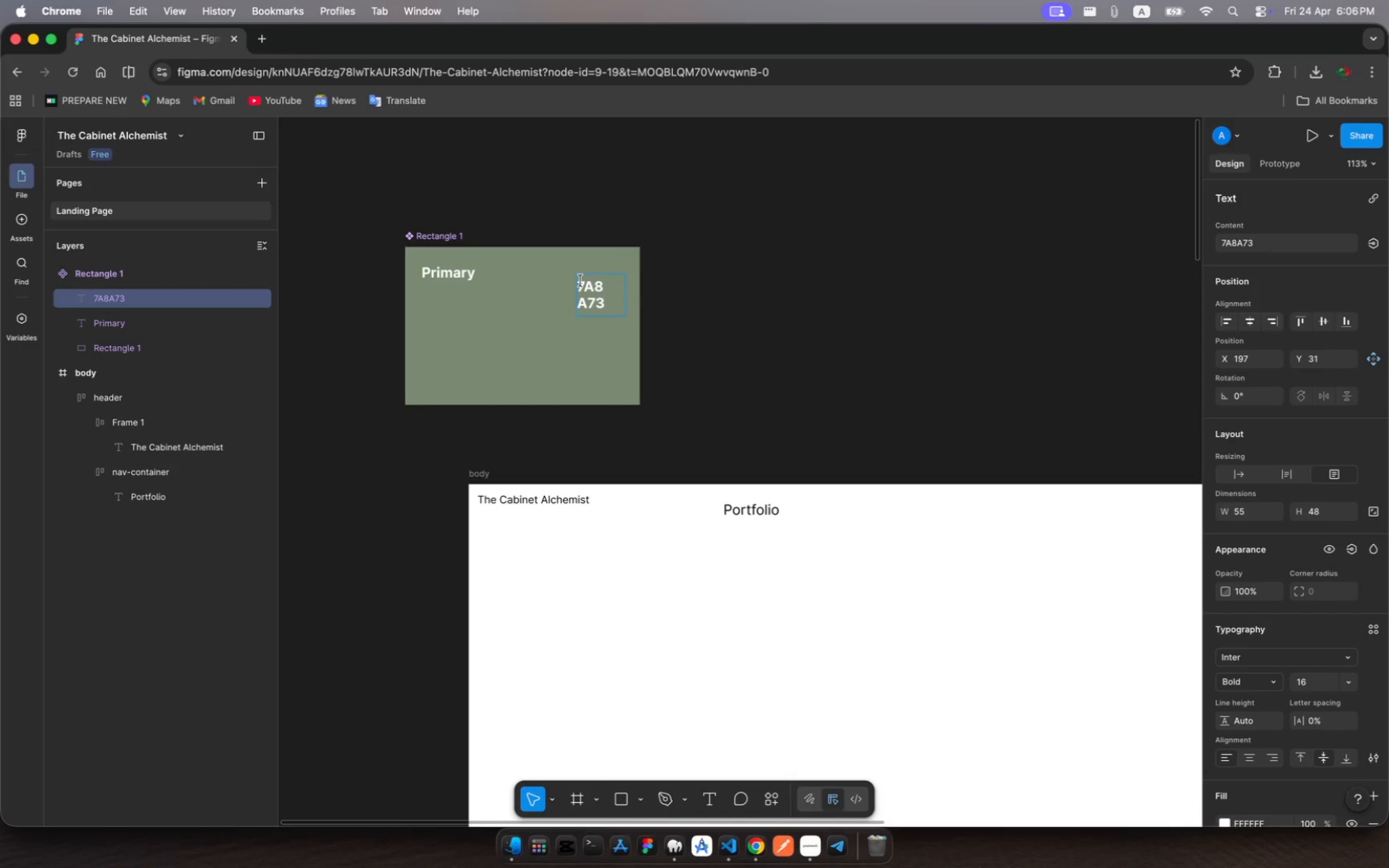 
left_click([581, 282])
 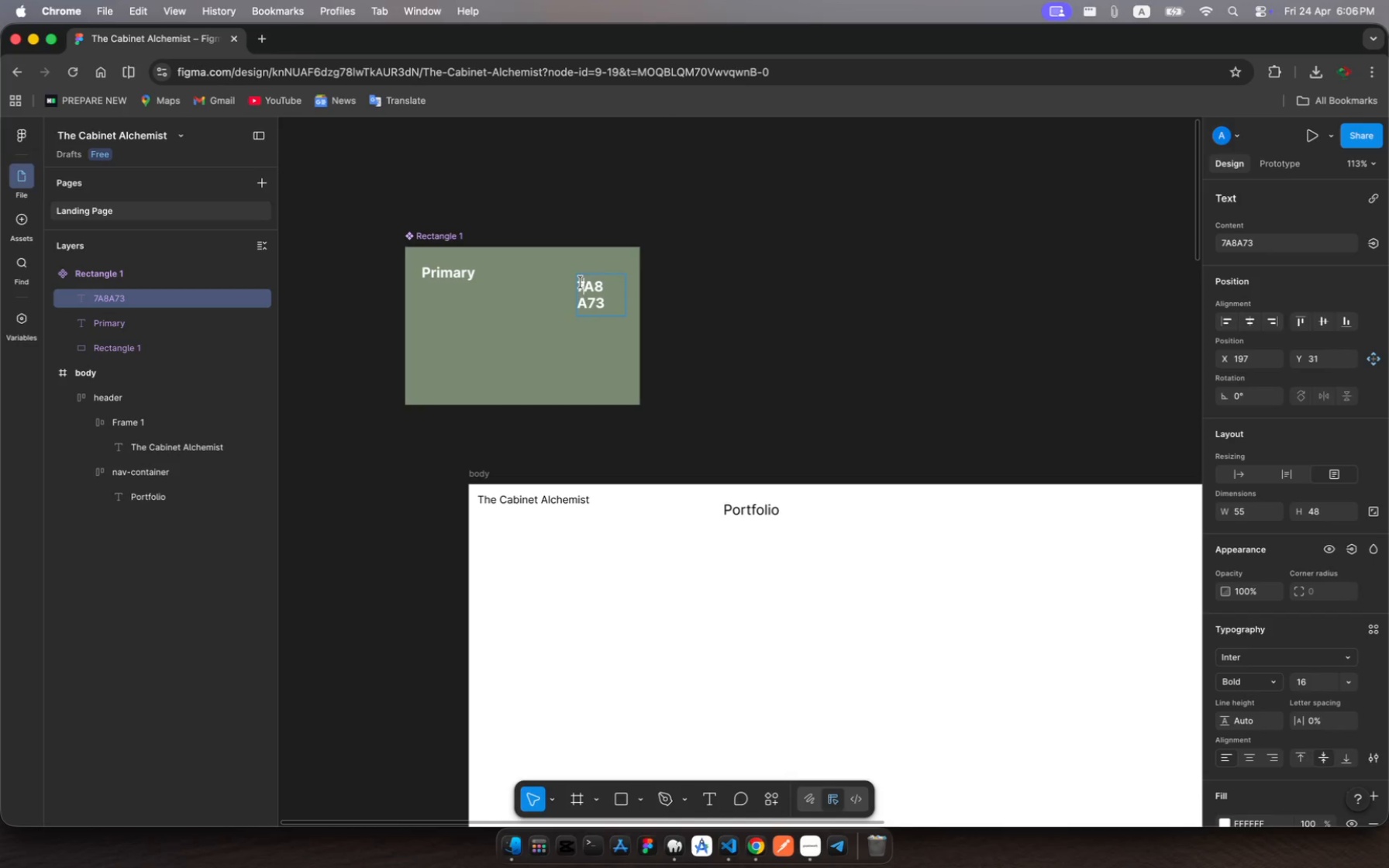 
key(ArrowLeft)
 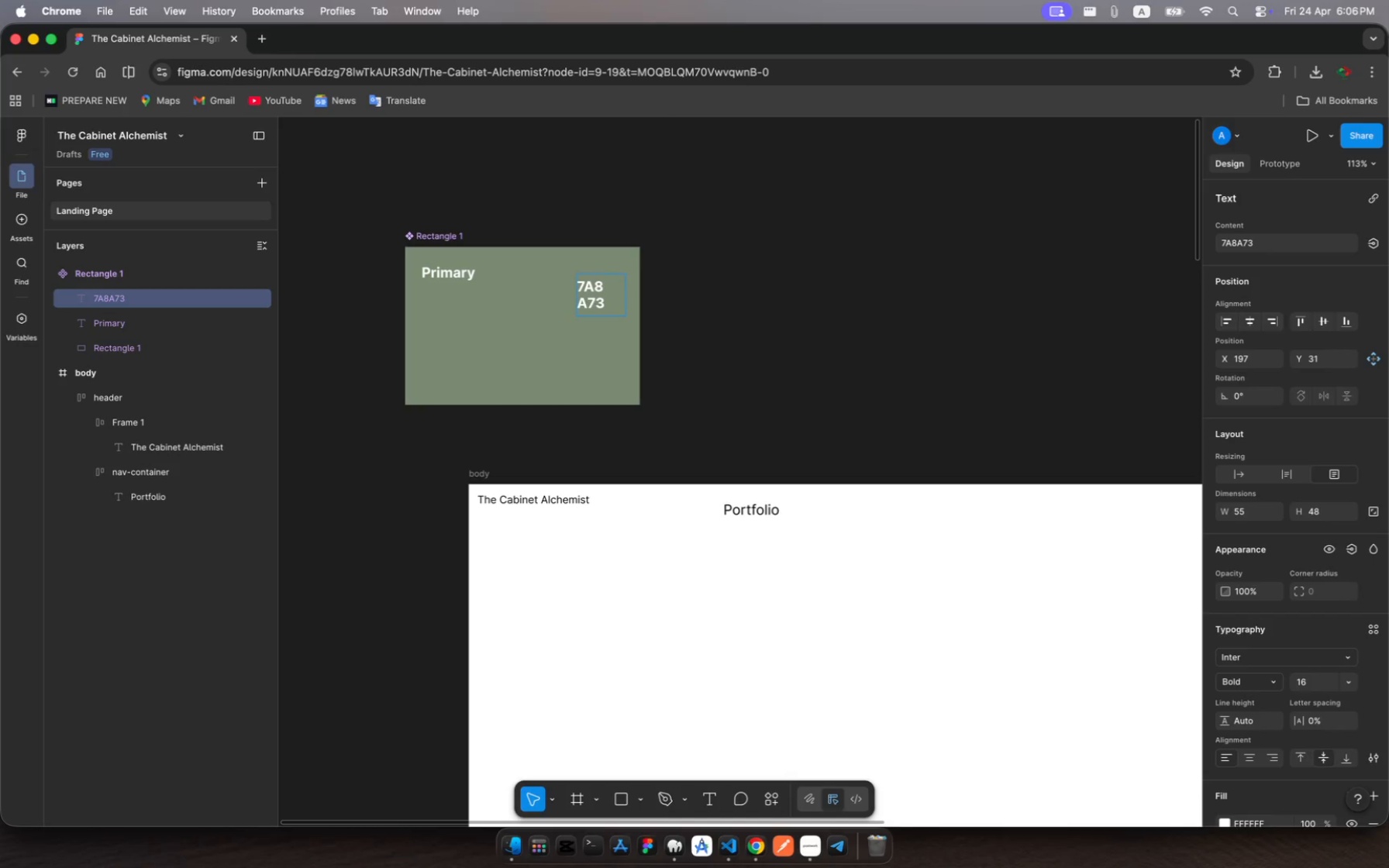 
key(Shift+3)
 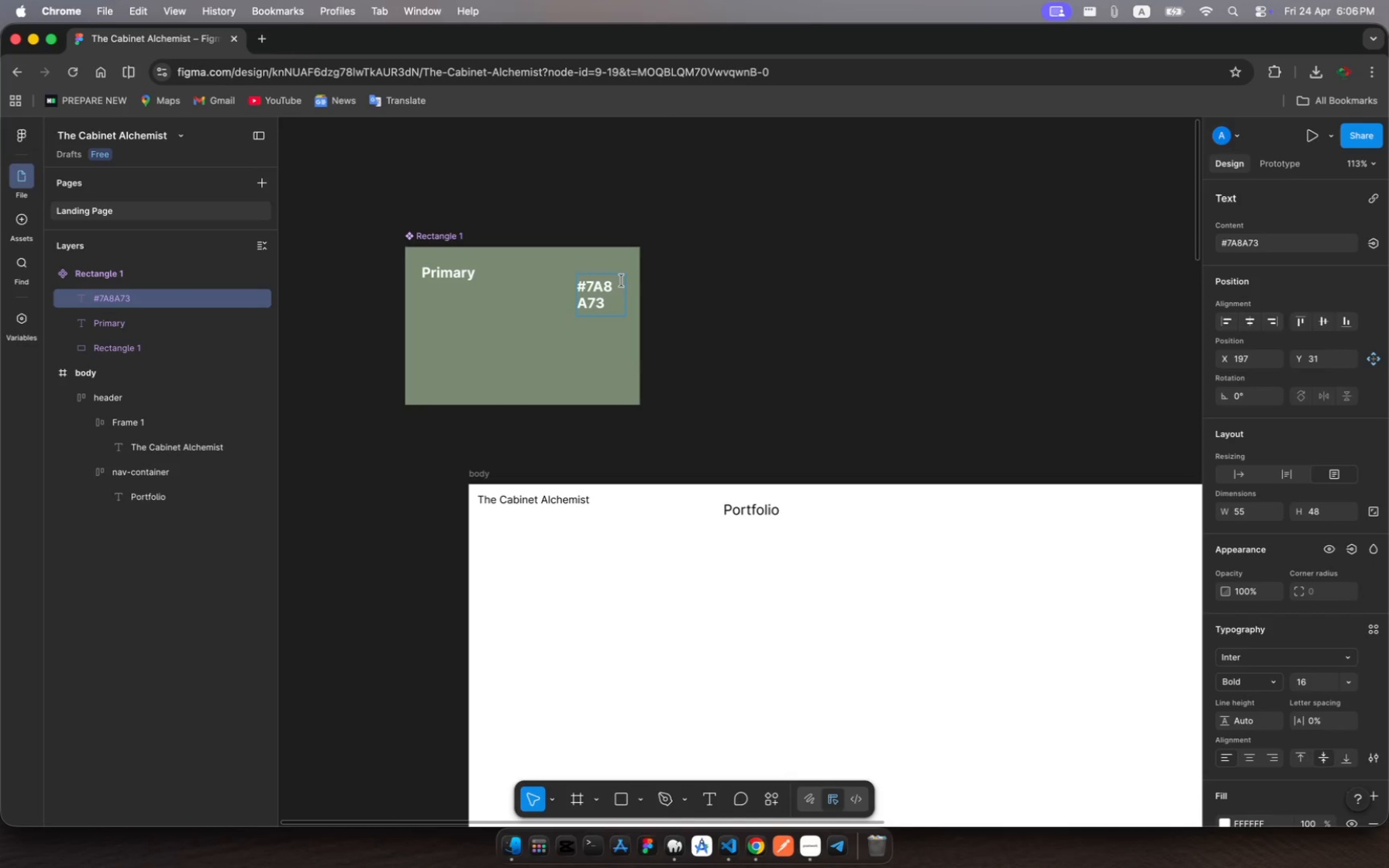 
key(Escape)
 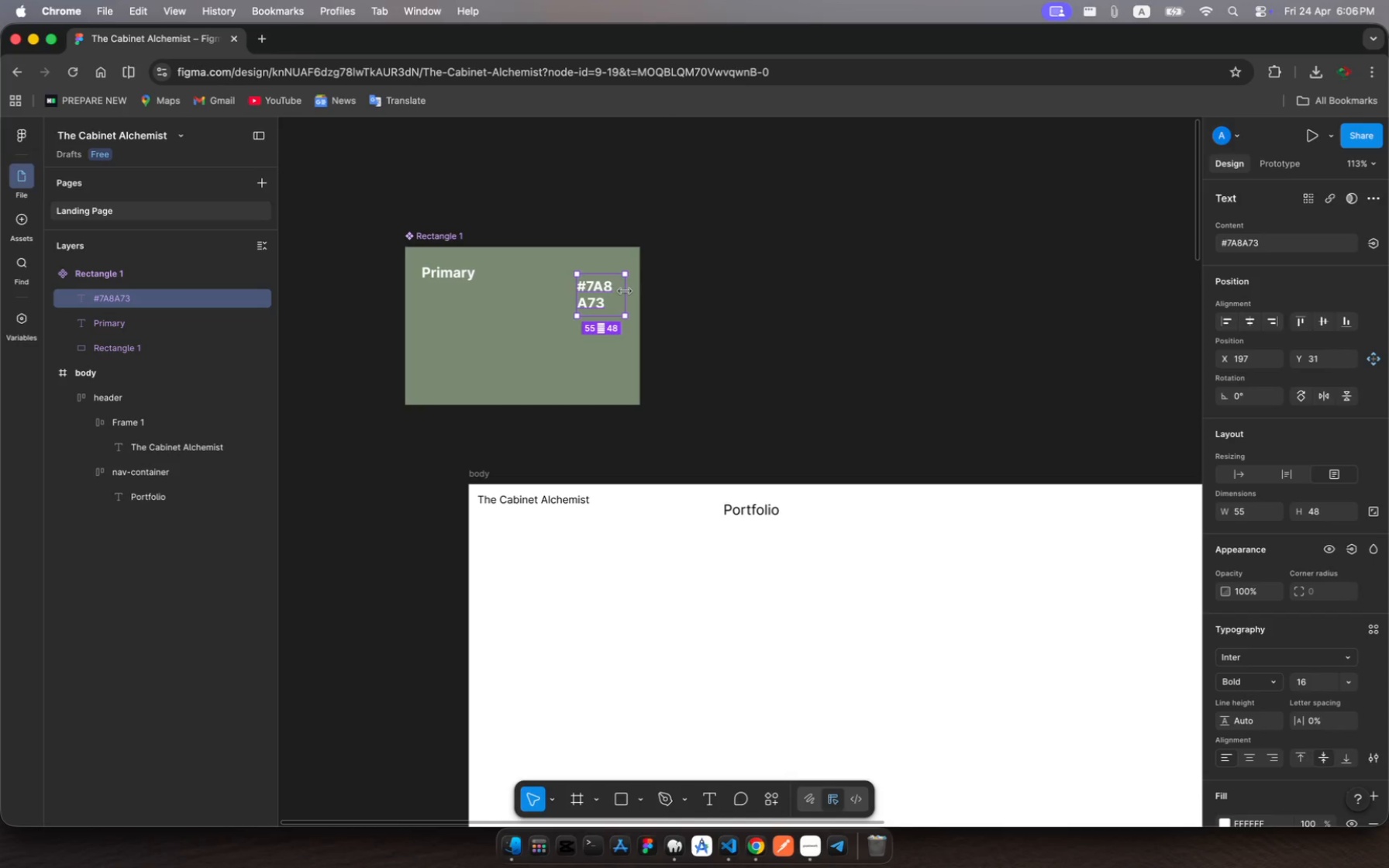 
left_click_drag(start_coordinate=[625, 291], to_coordinate=[650, 293])
 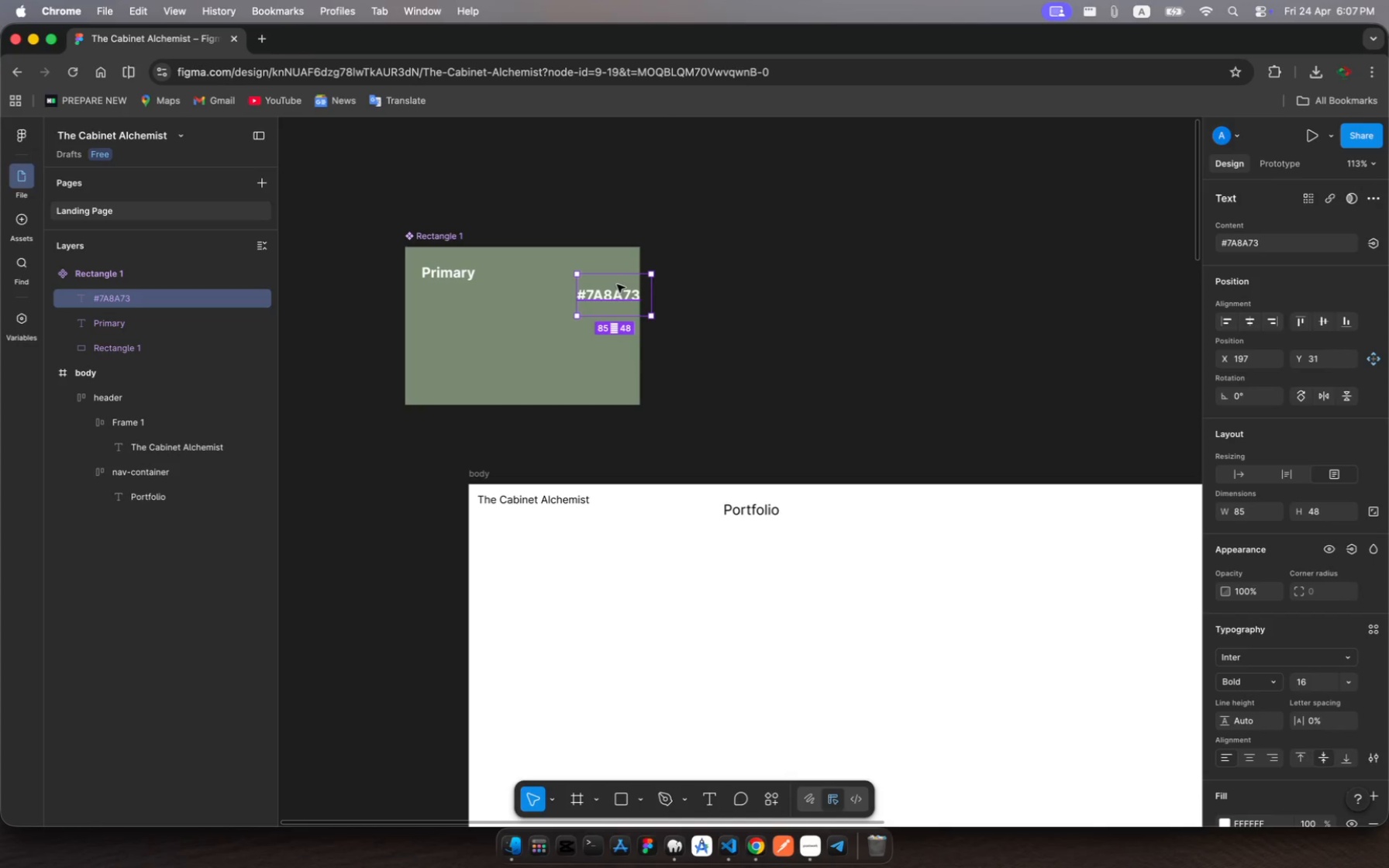 
left_click_drag(start_coordinate=[617, 284], to_coordinate=[604, 261])
 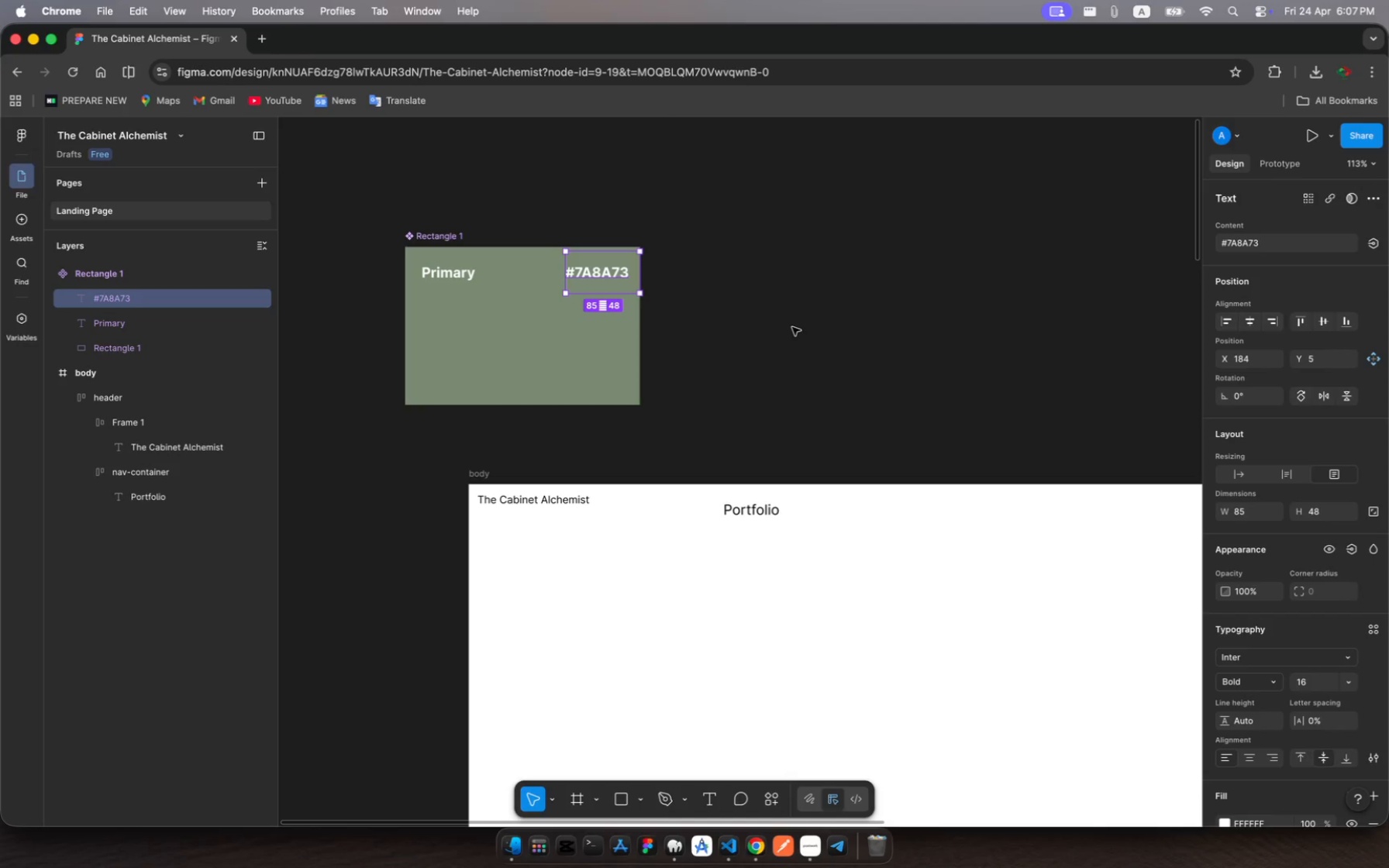 
left_click([792, 327])
 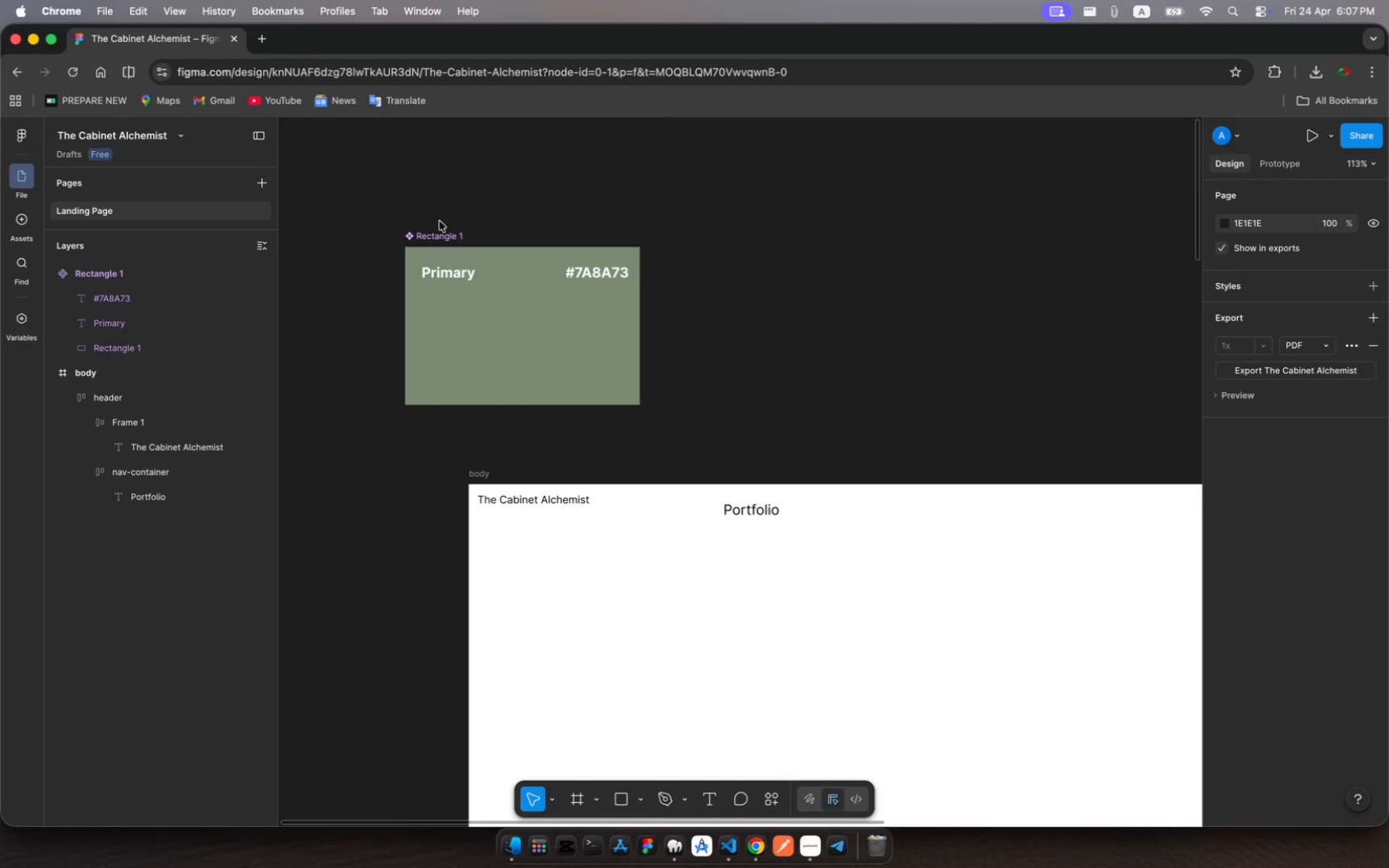 
wait(13.05)
 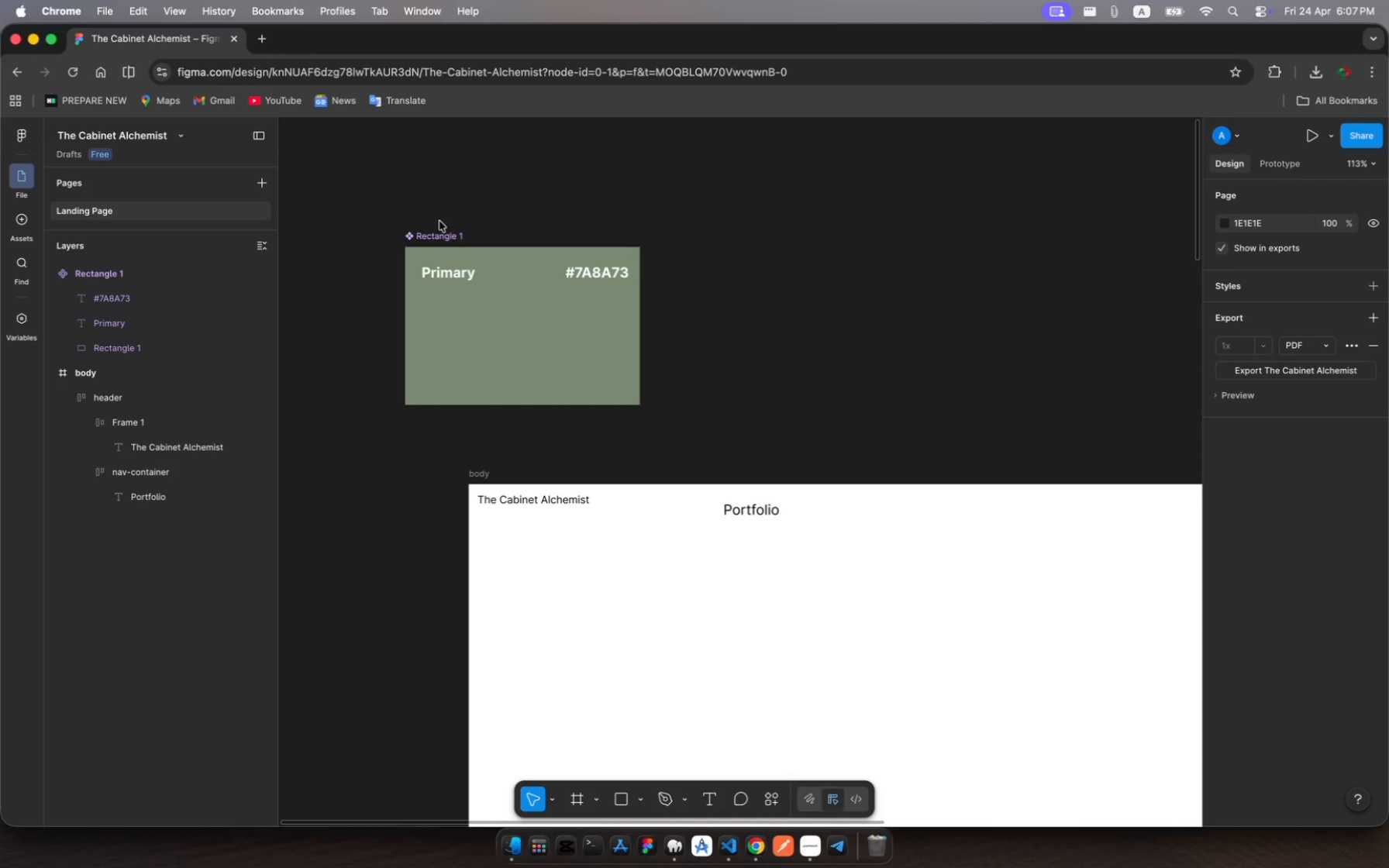 
left_click([122, 280])
 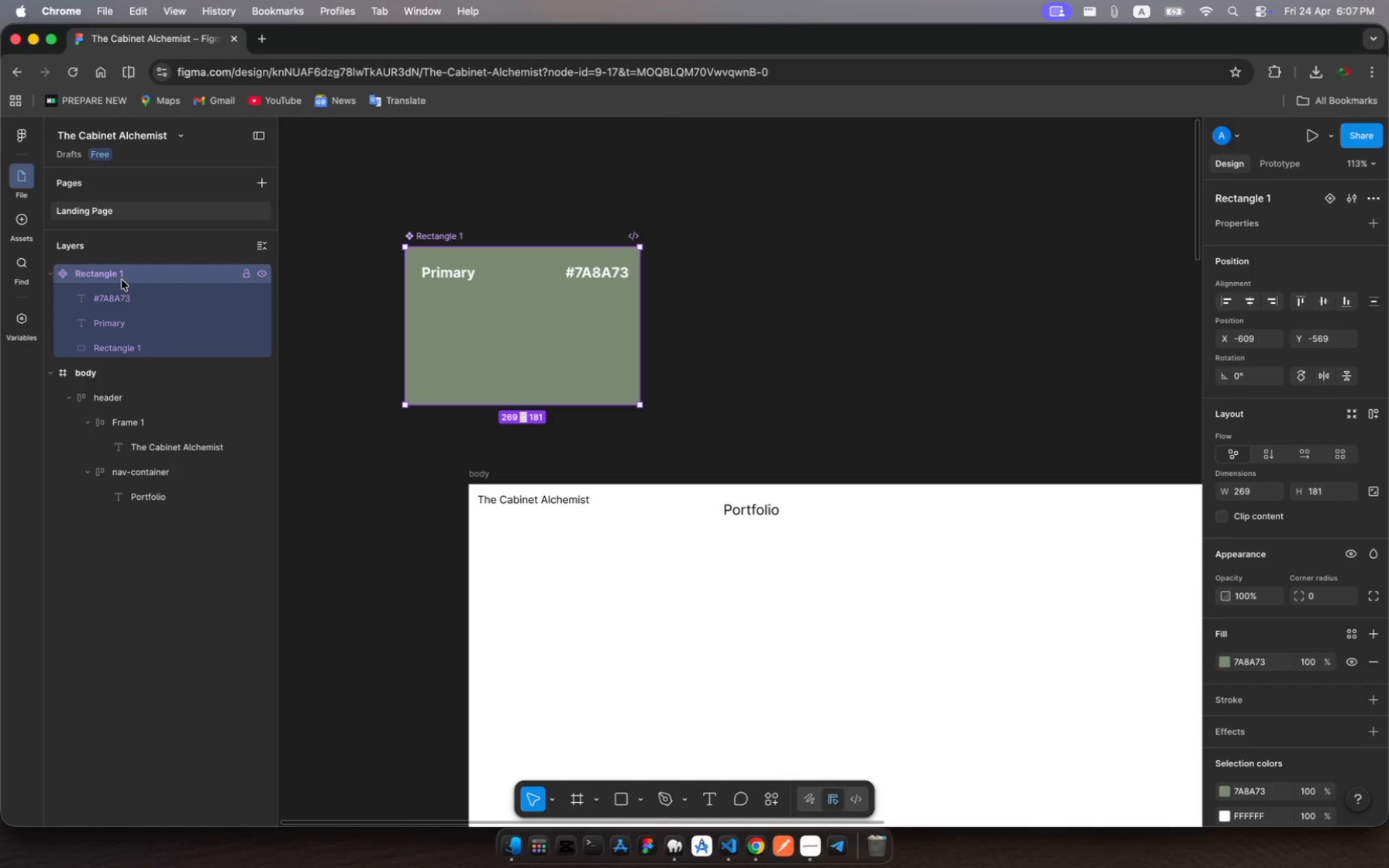 
wait(16.57)
 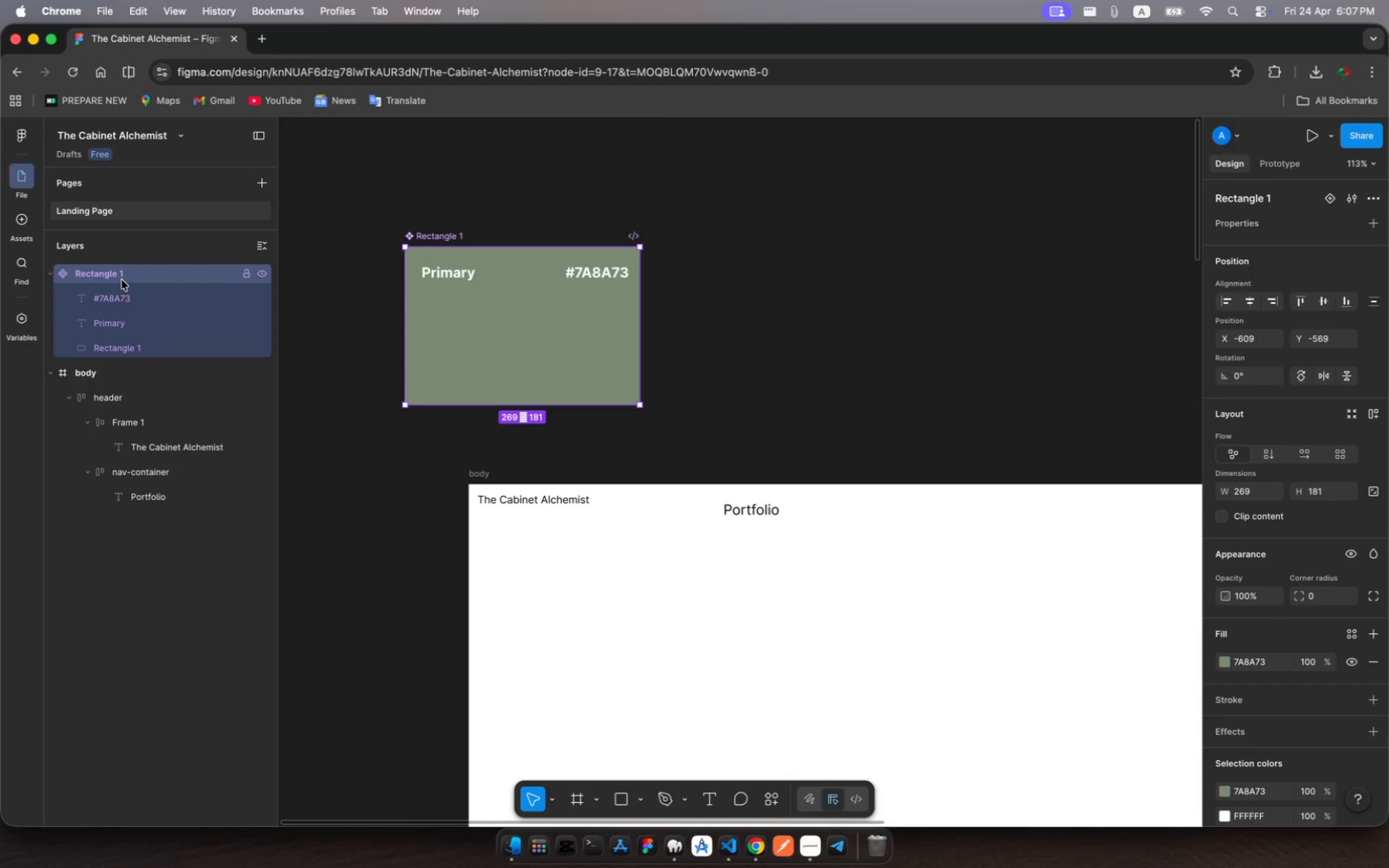 
left_click([102, 264])
 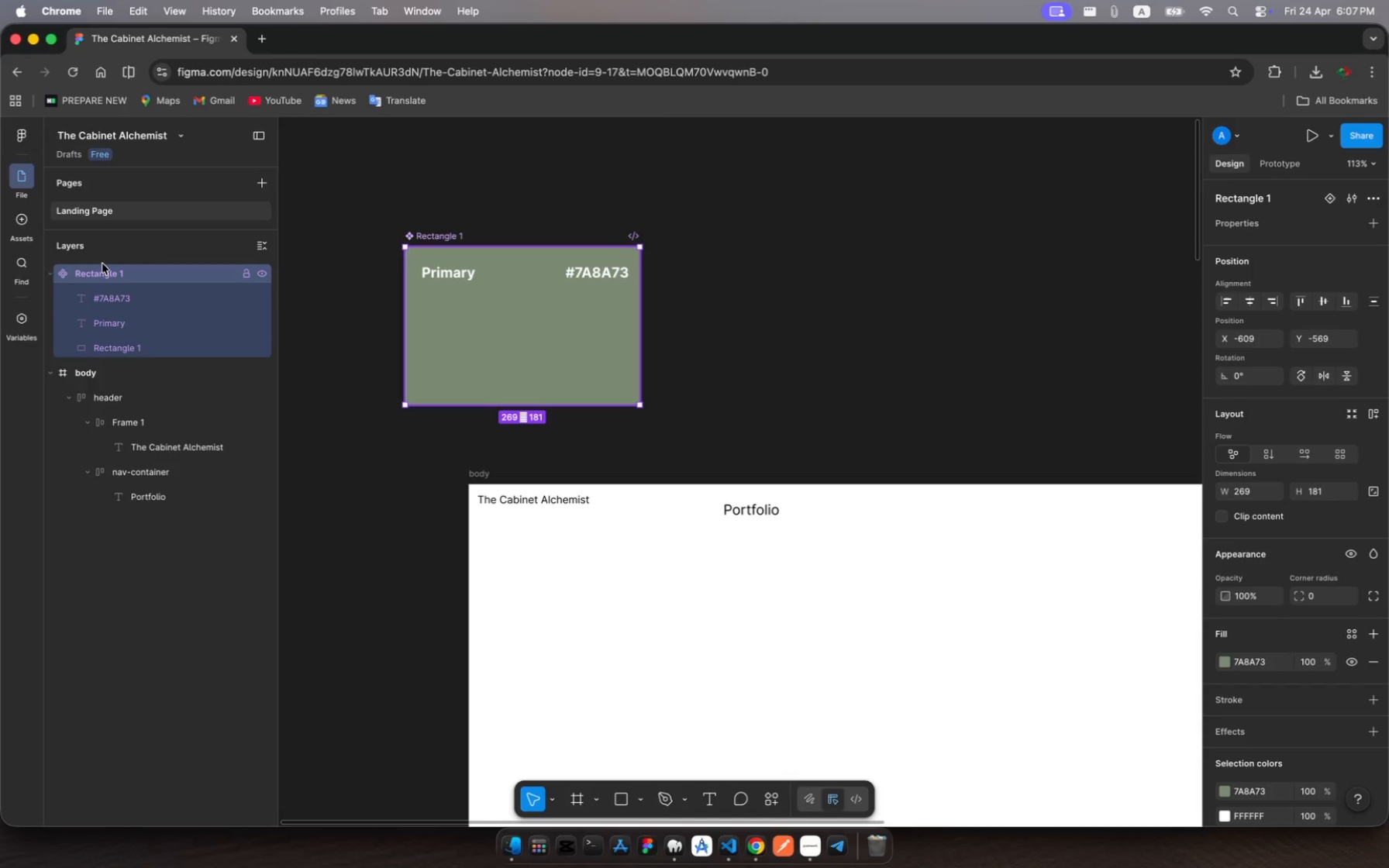 
key(Meta+R)
 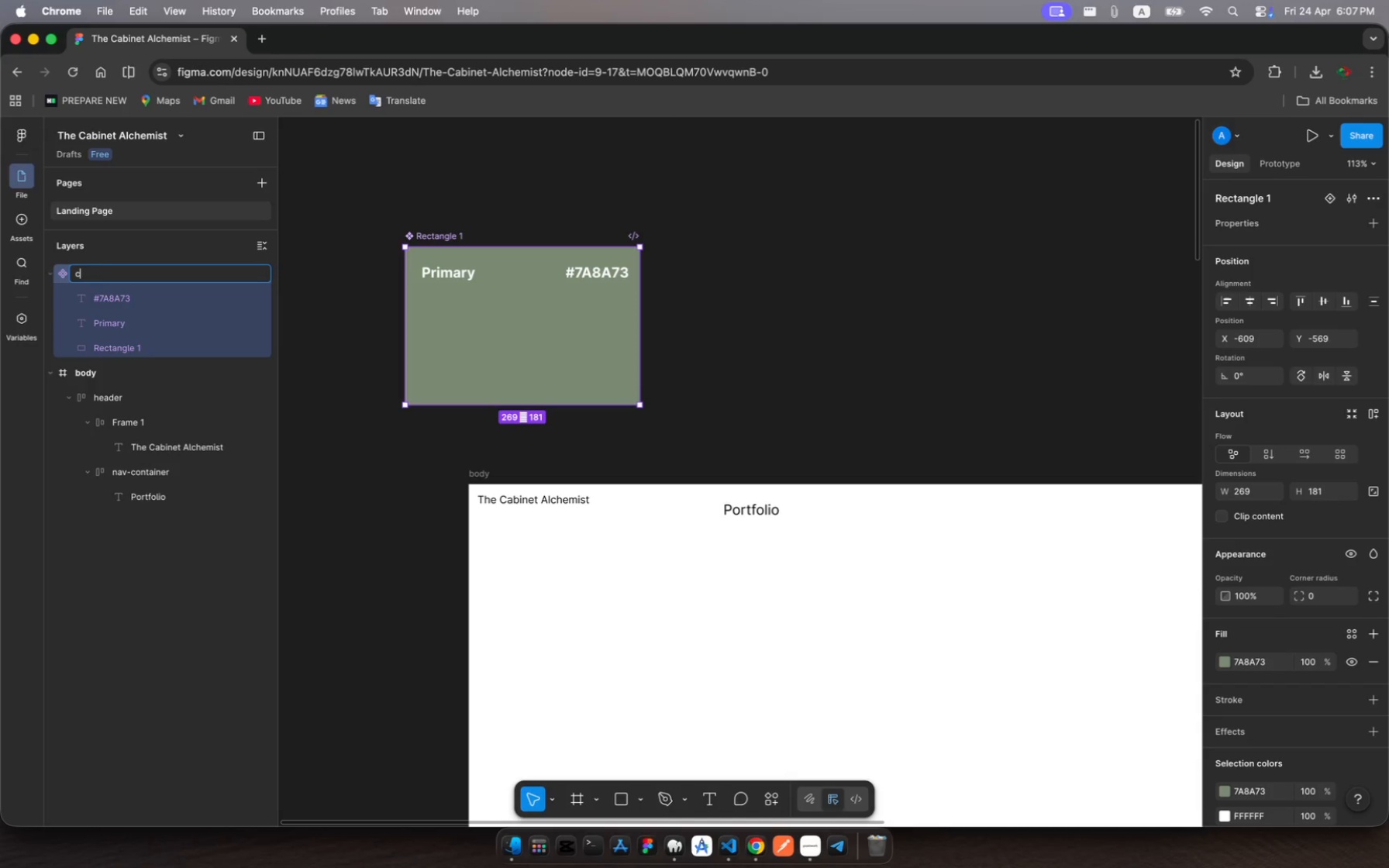 
type(color-primary)
 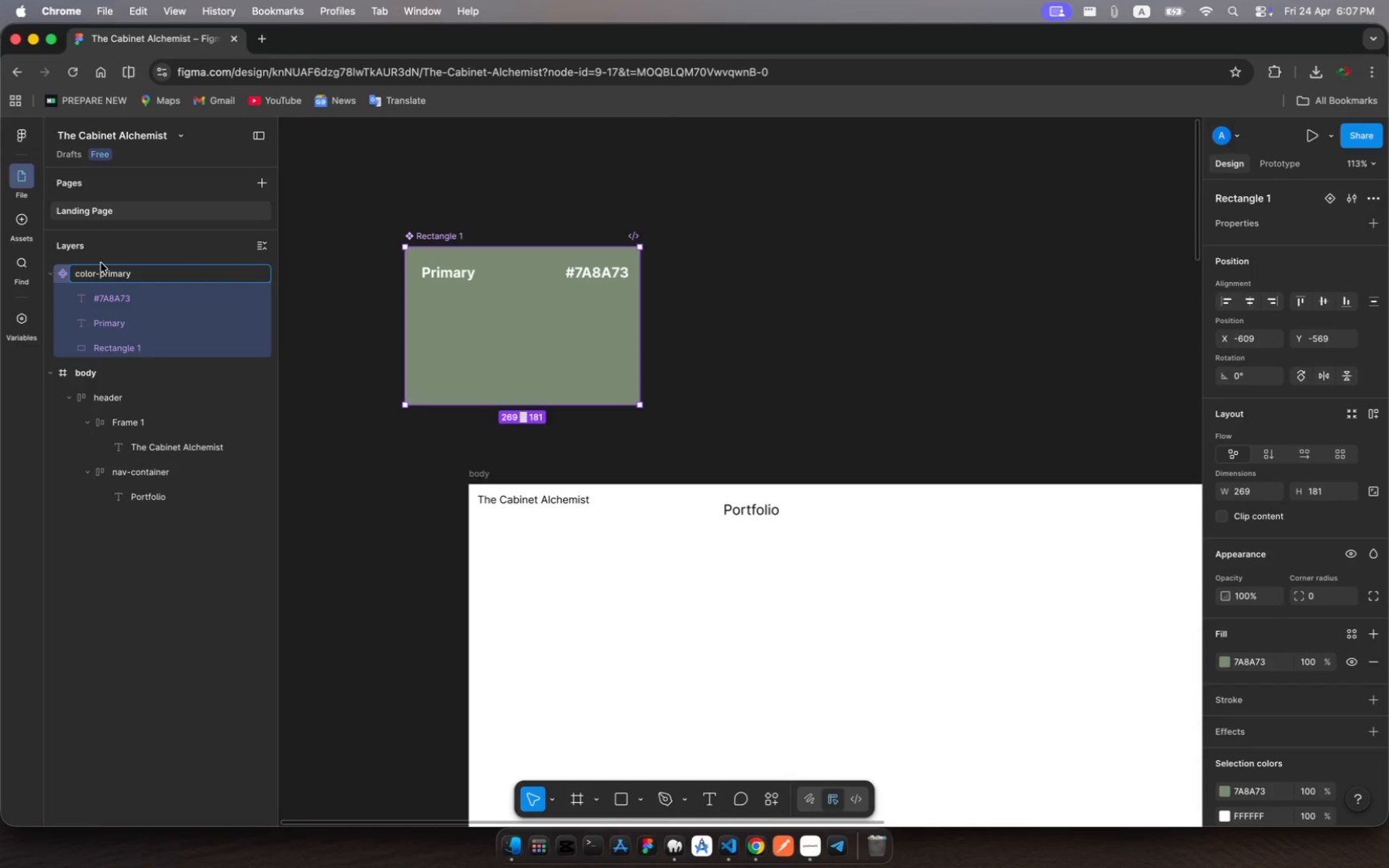 
key(Enter)
 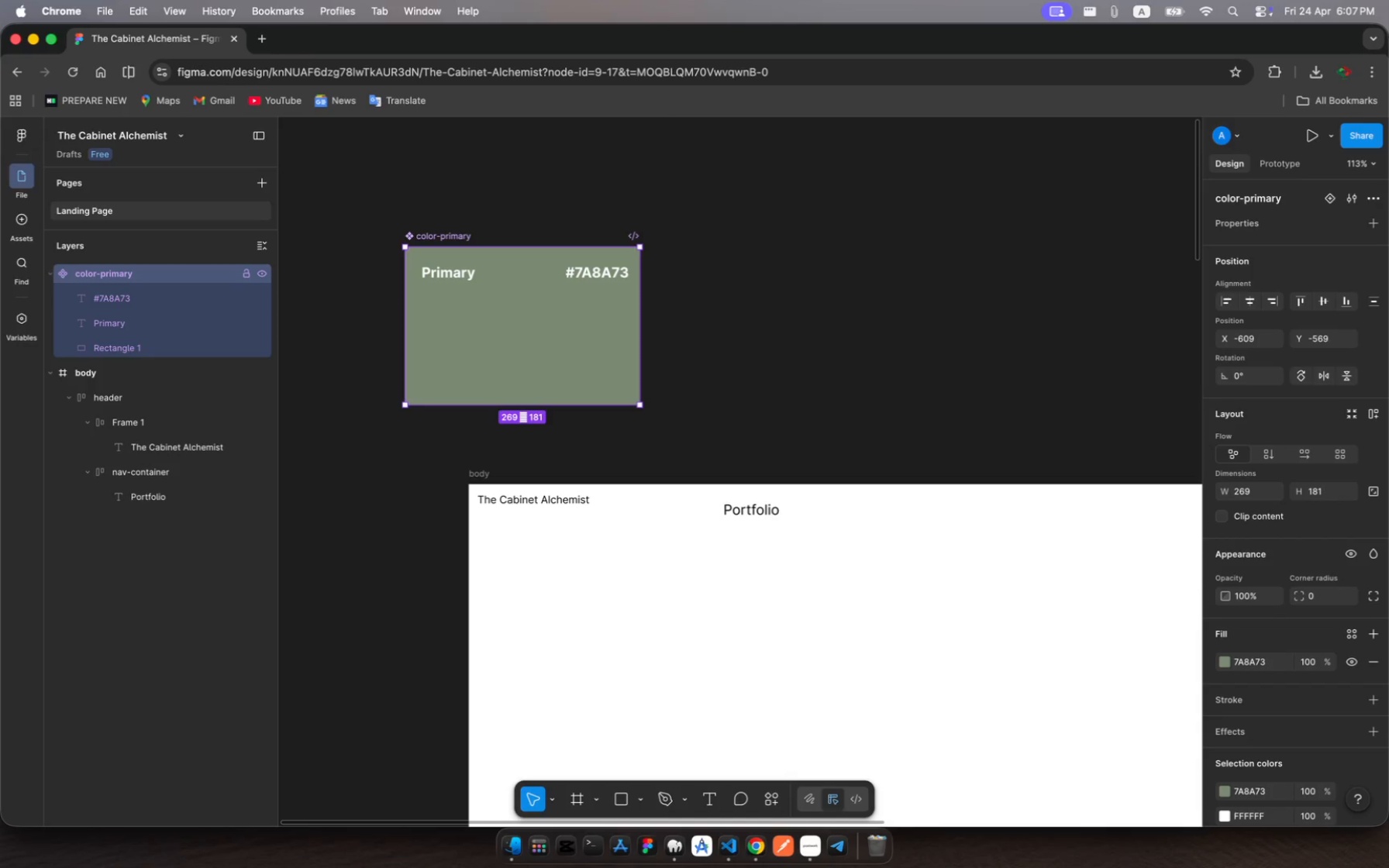 
wait(16.35)
 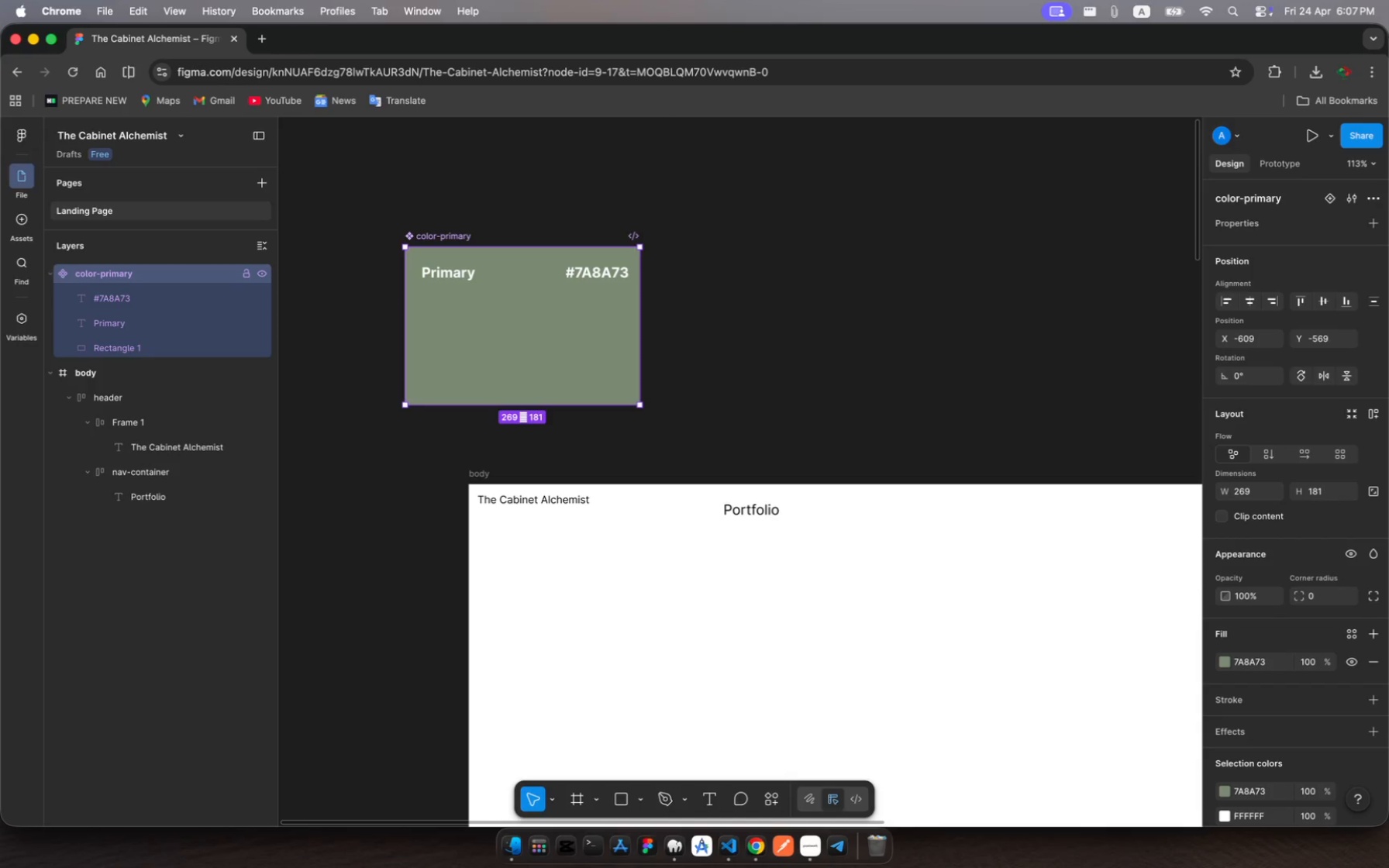 
left_click([538, 302])
 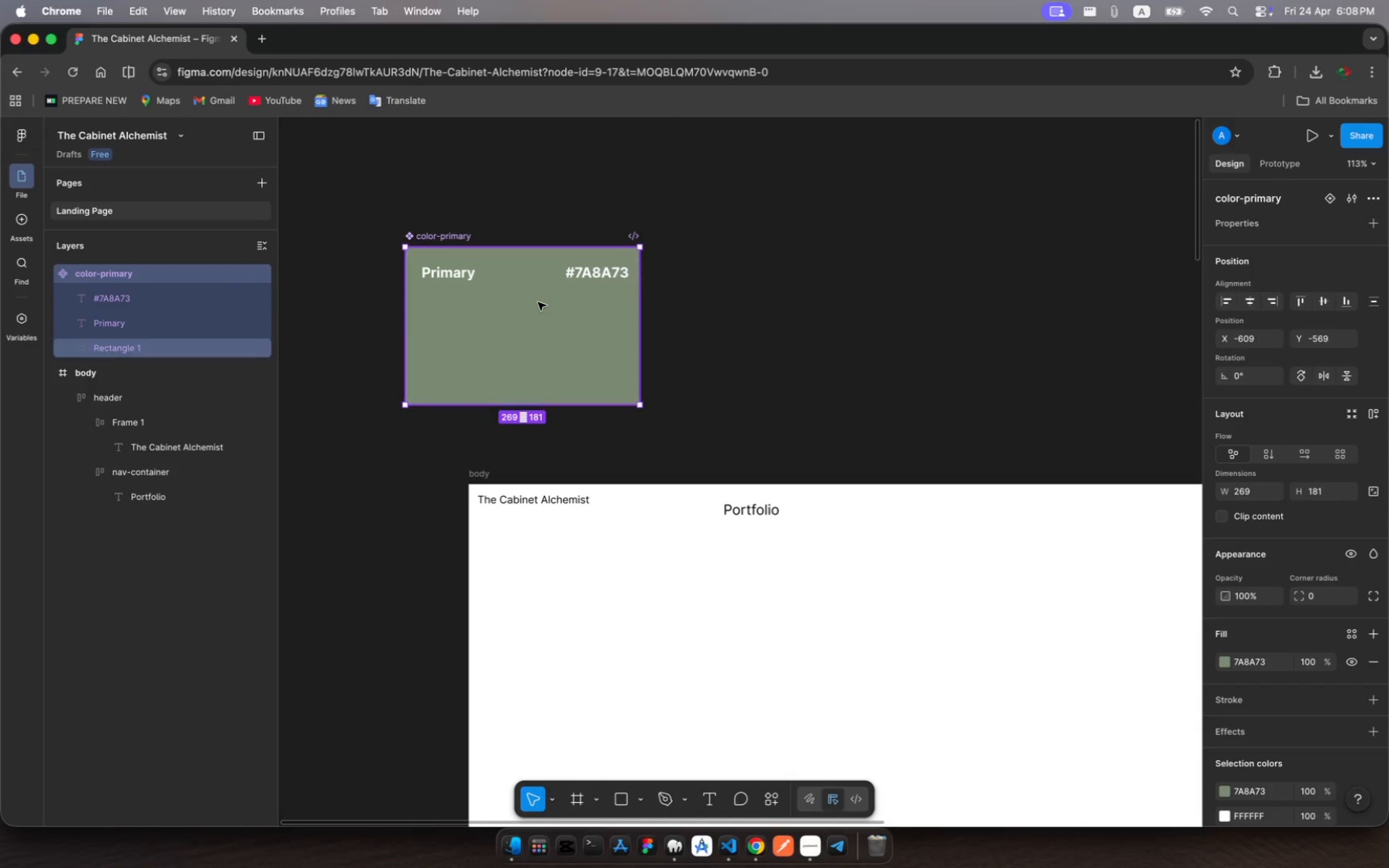 
key(Meta+C)
 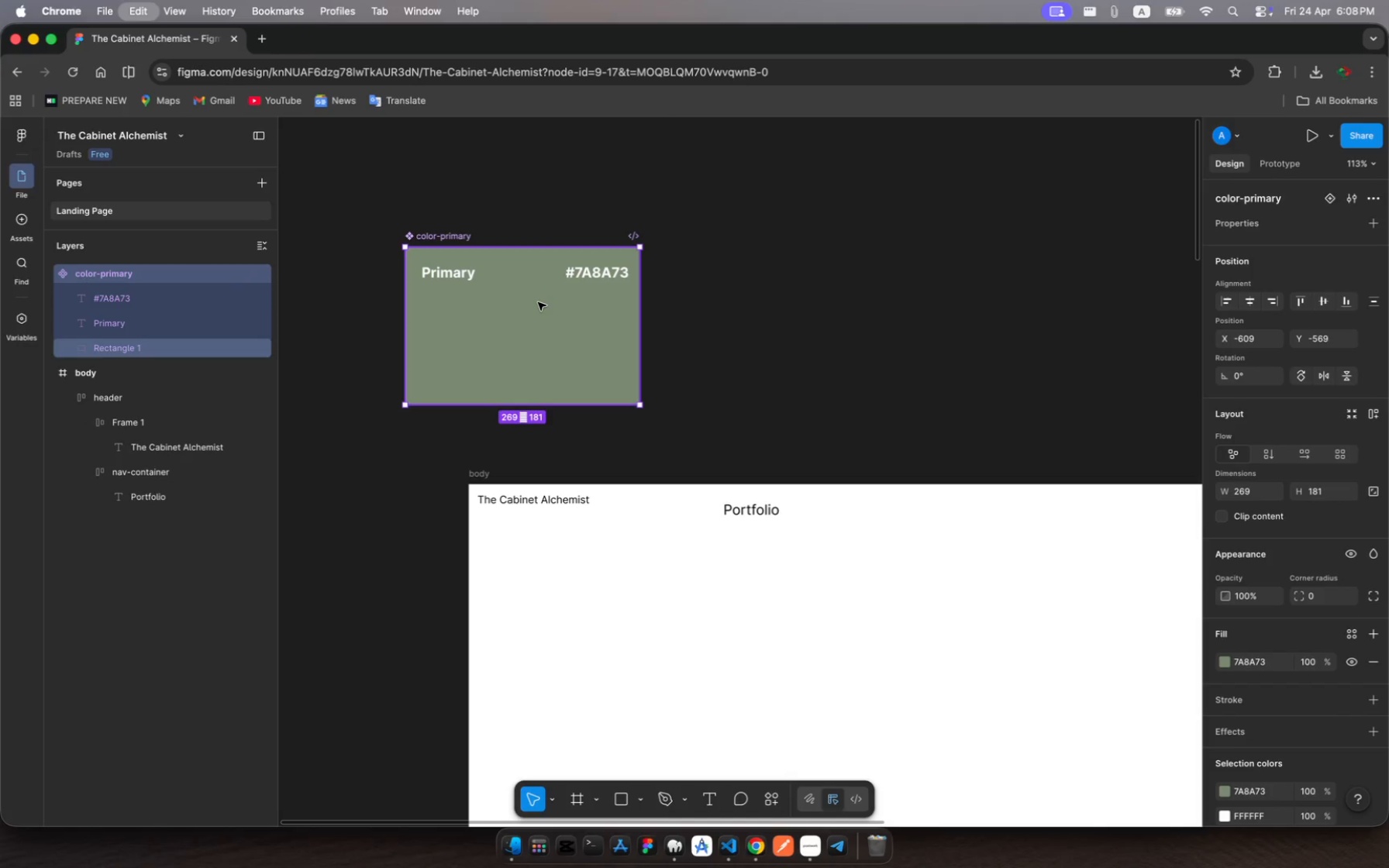 
key(Meta+V)
 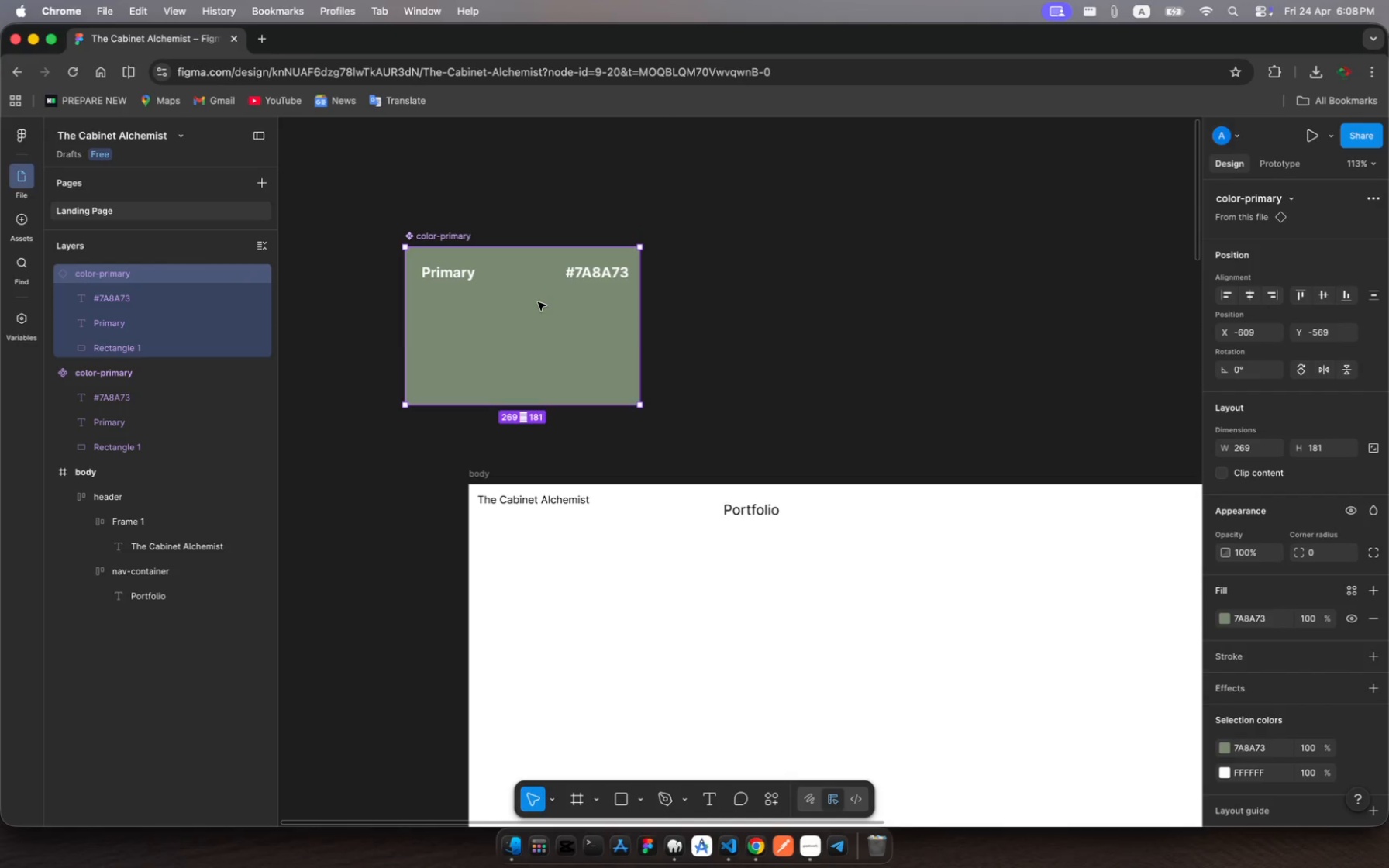 
key(Meta+V)
 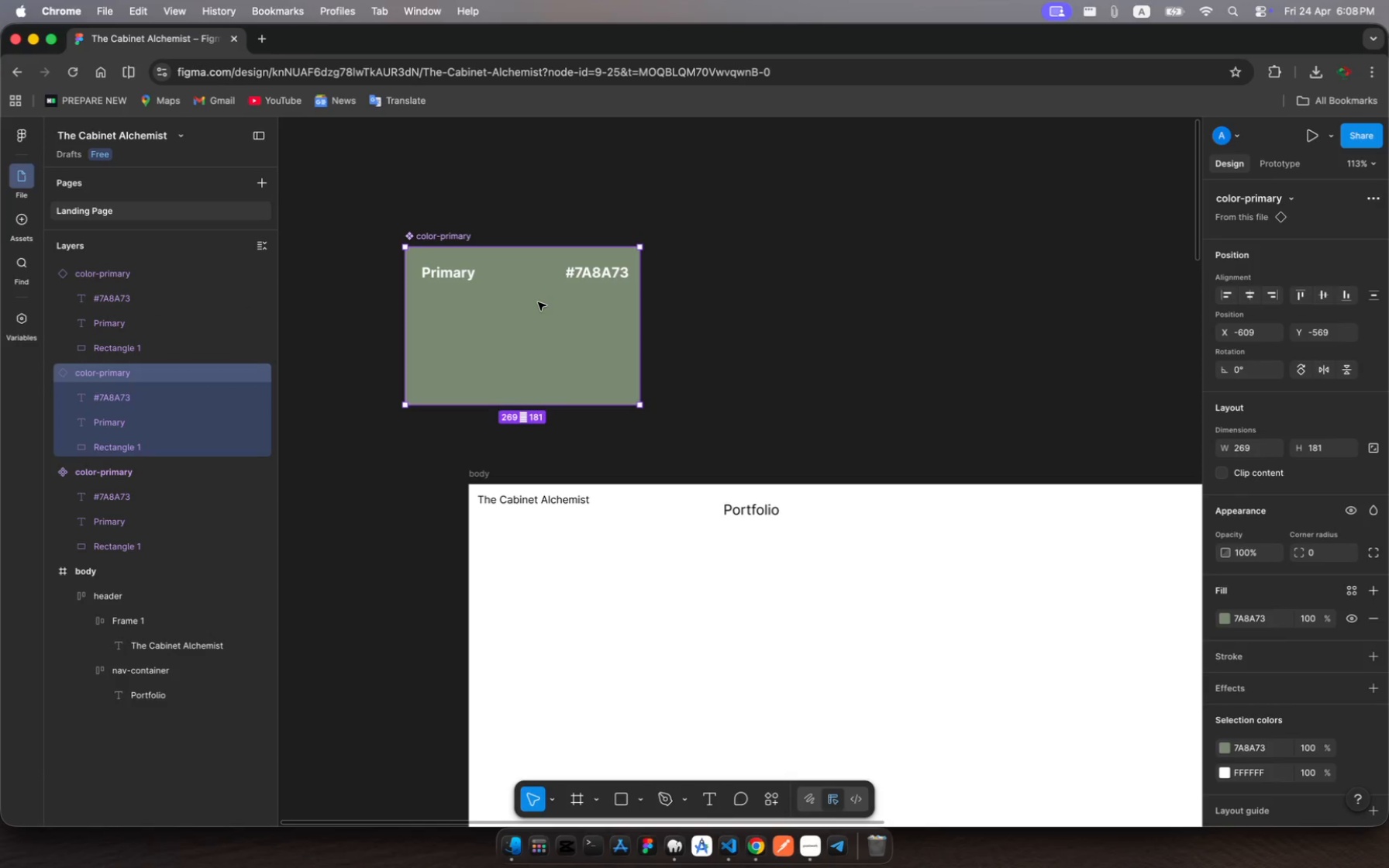 
key(Meta+V)
 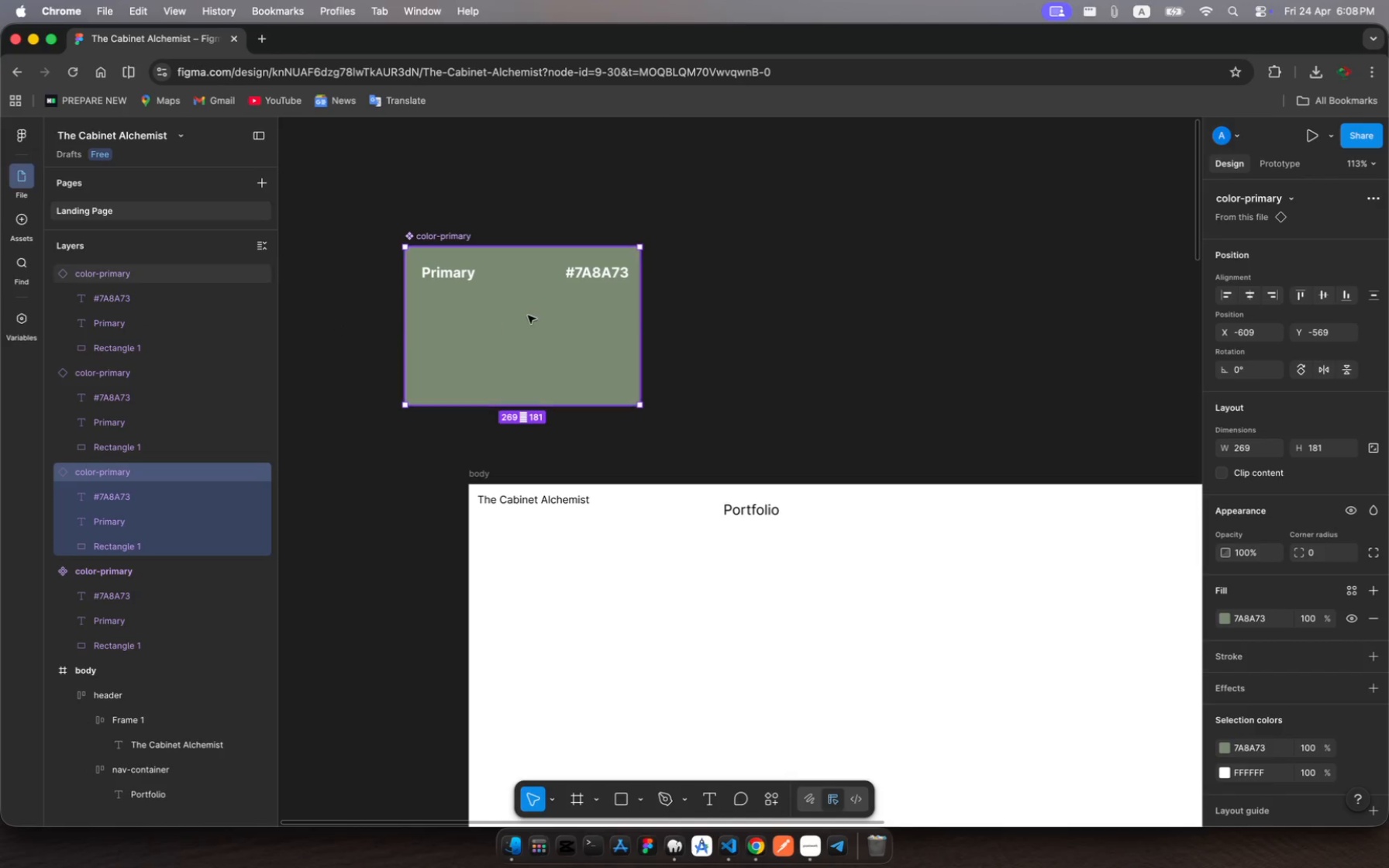 
left_click_drag(start_coordinate=[538, 316], to_coordinate=[814, 316])
 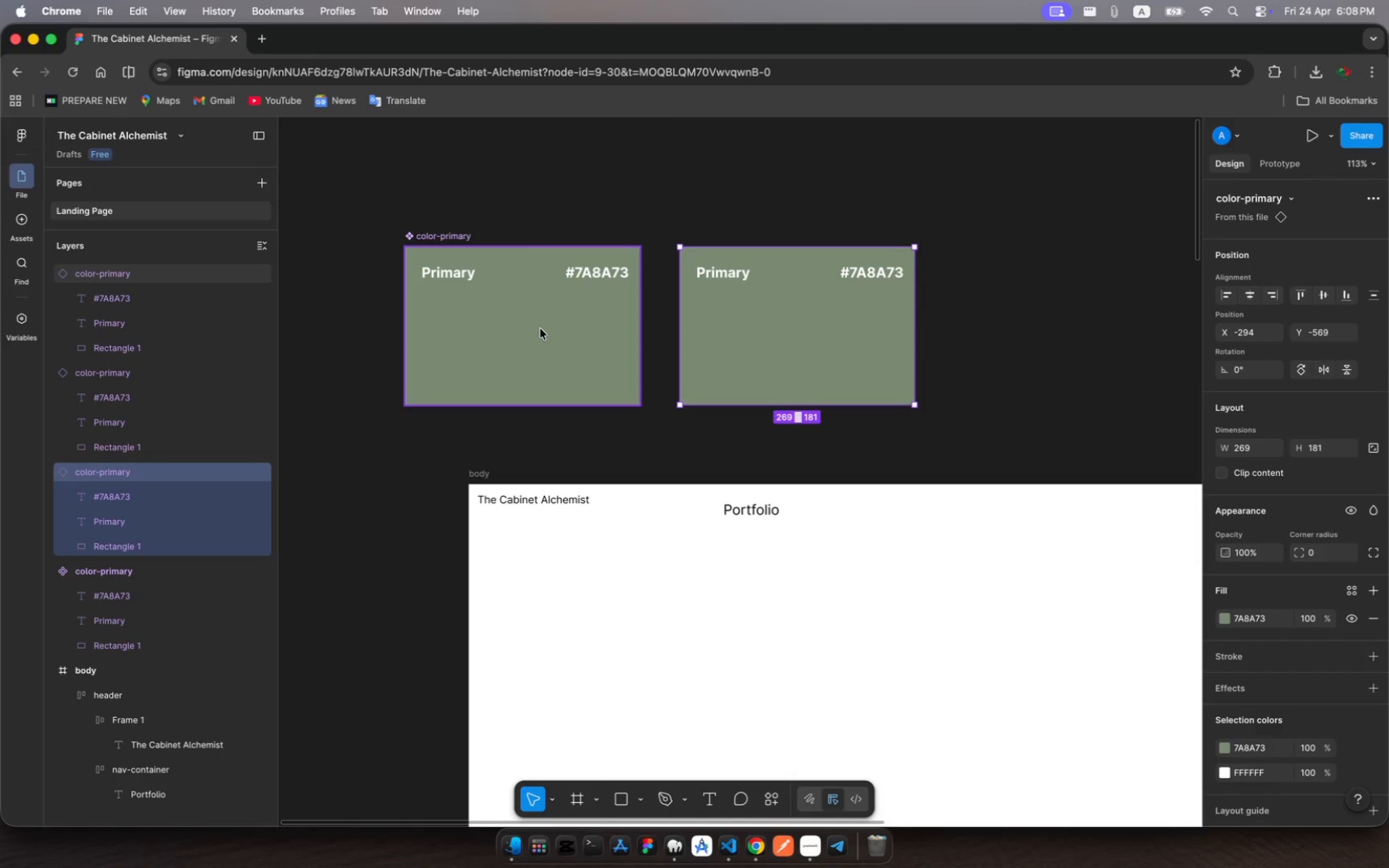 
left_click_drag(start_coordinate=[536, 329], to_coordinate=[1072, 326])
 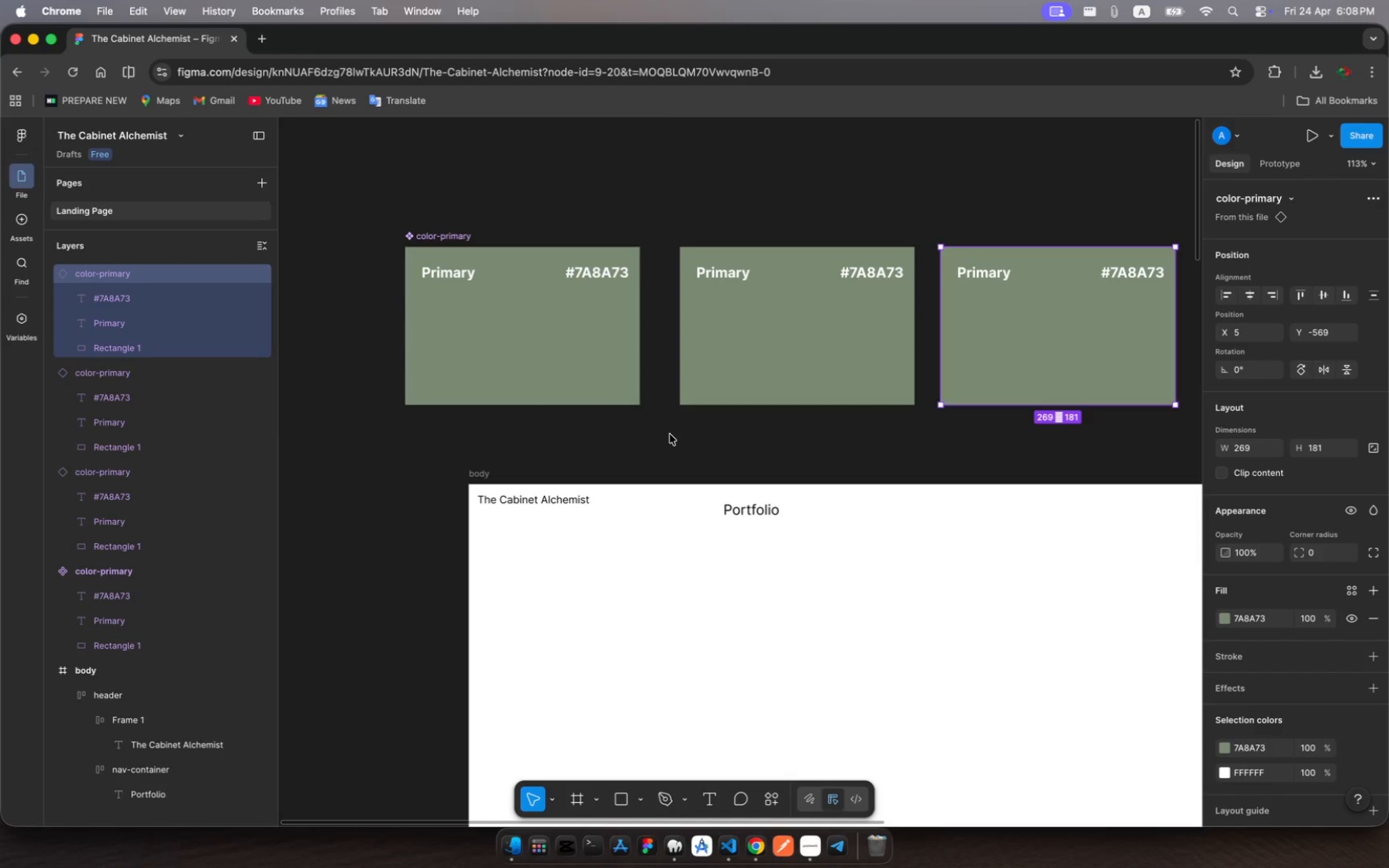 
scroll: coordinate [670, 435], scroll_direction: down, amount: 19.0
 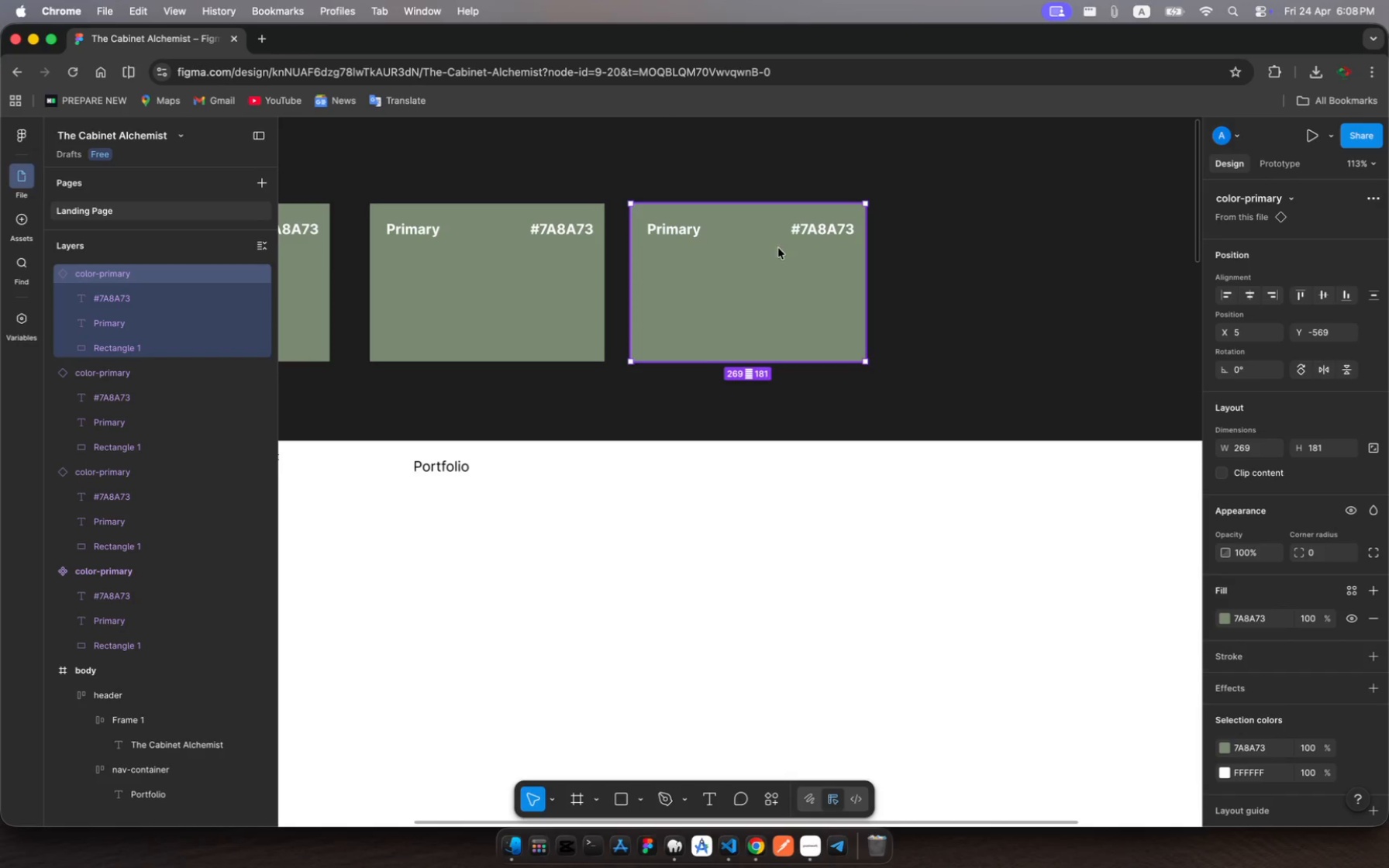 
scroll: coordinate [778, 248], scroll_direction: up, amount: 14.0
 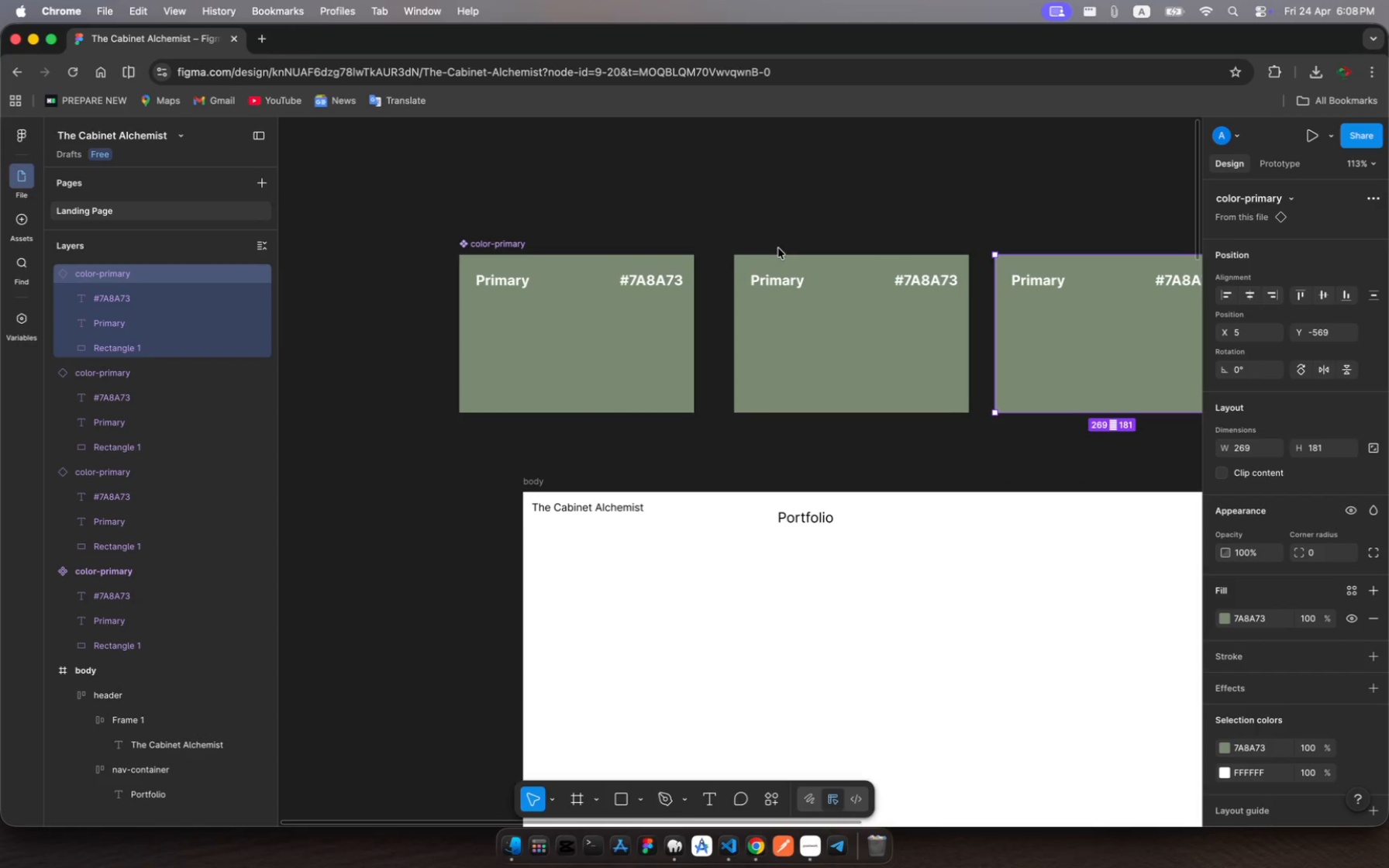 
scroll: coordinate [778, 248], scroll_direction: down, amount: 13.0
 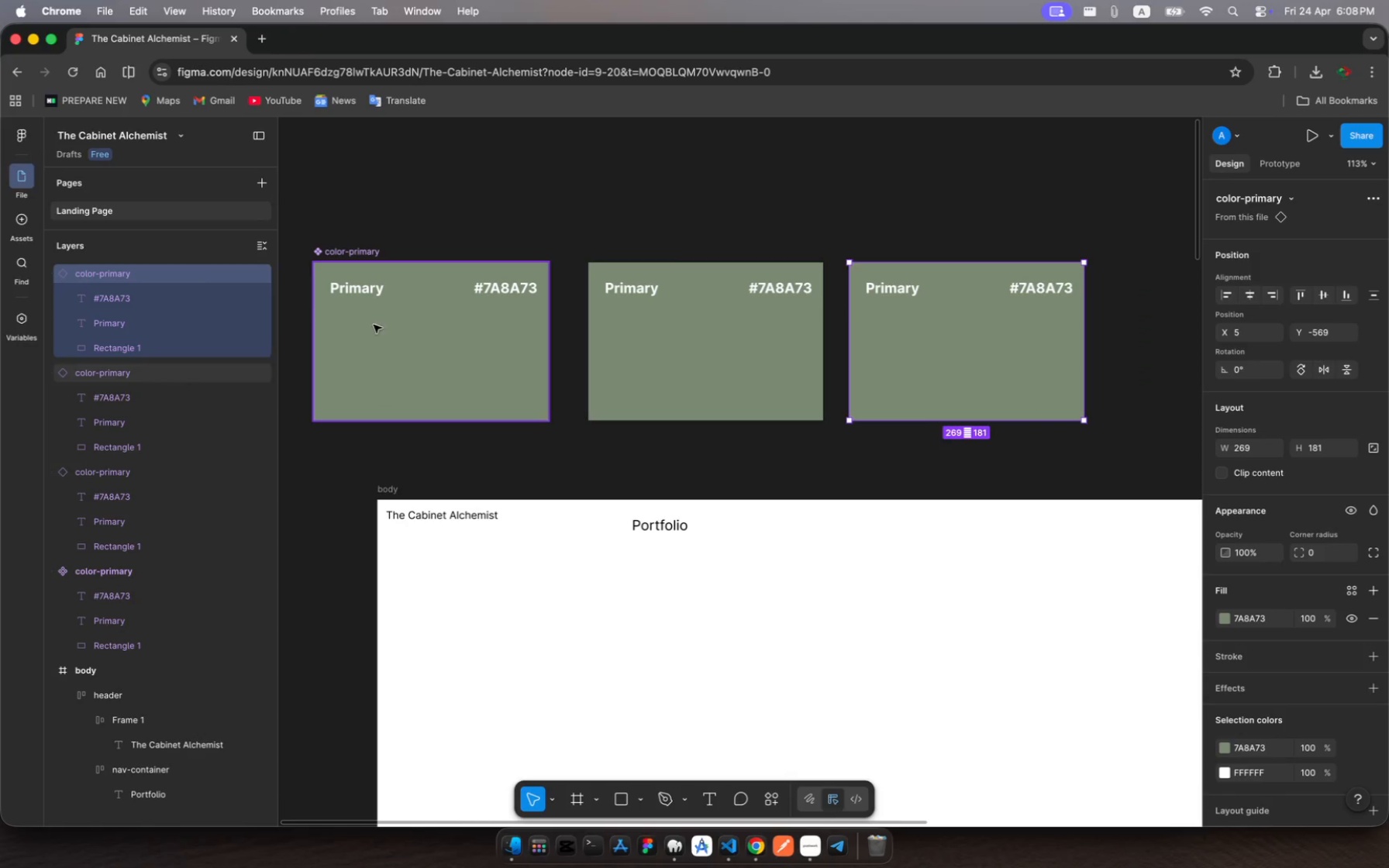 
left_click([435, 320])
 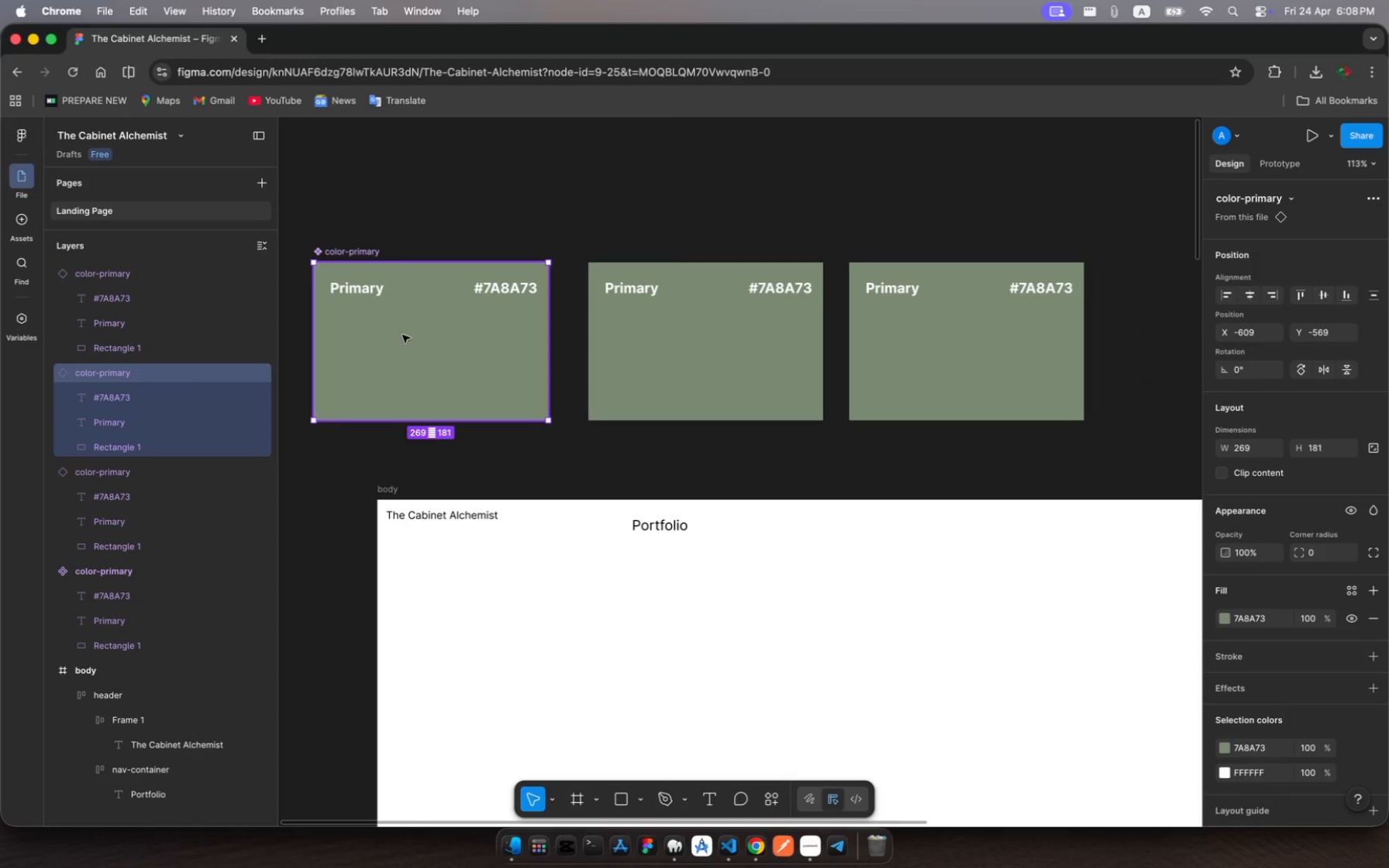 
scroll: coordinate [405, 334], scroll_direction: up, amount: 2.0
 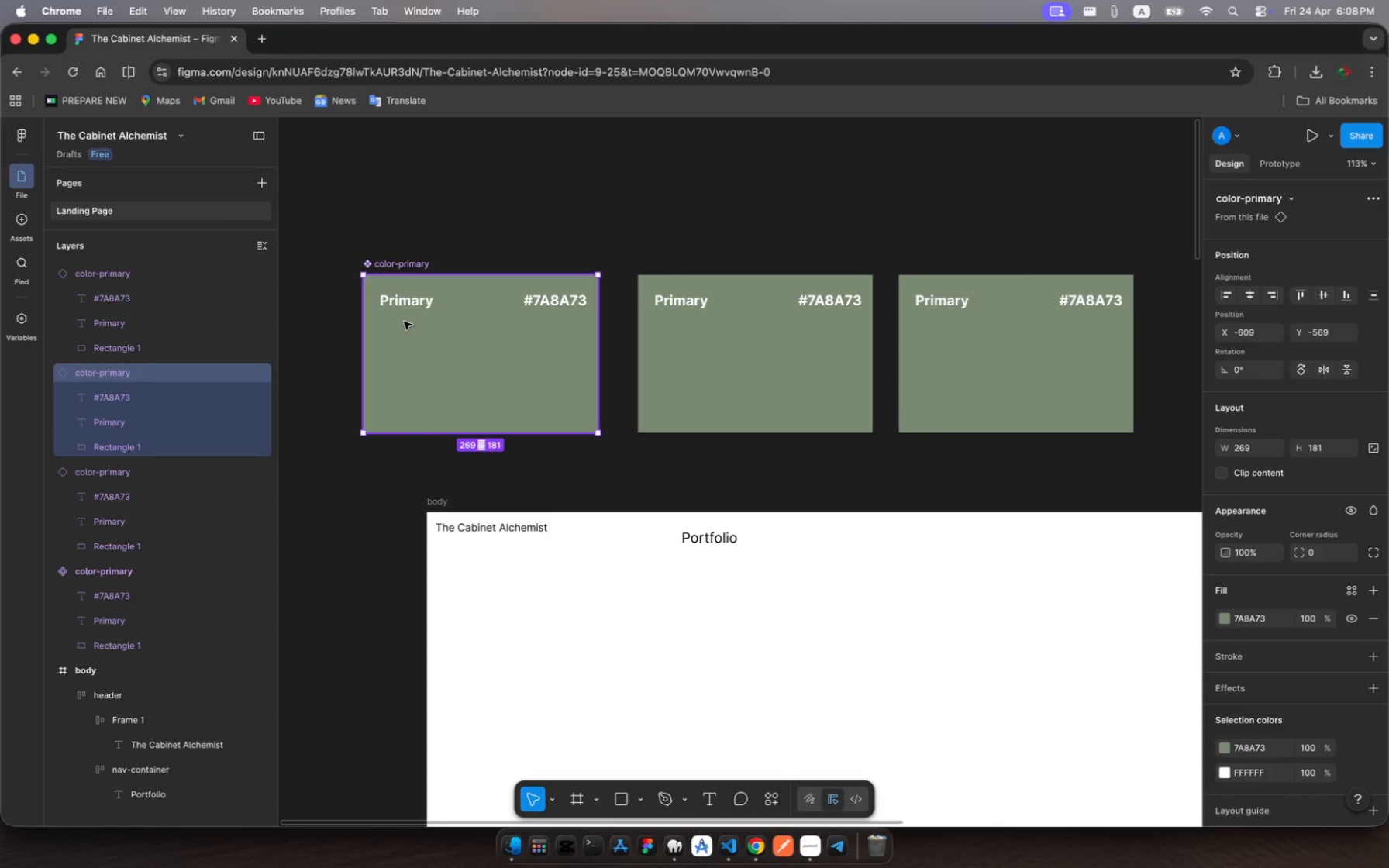 
left_click_drag(start_coordinate=[404, 322], to_coordinate=[1153, 322])
 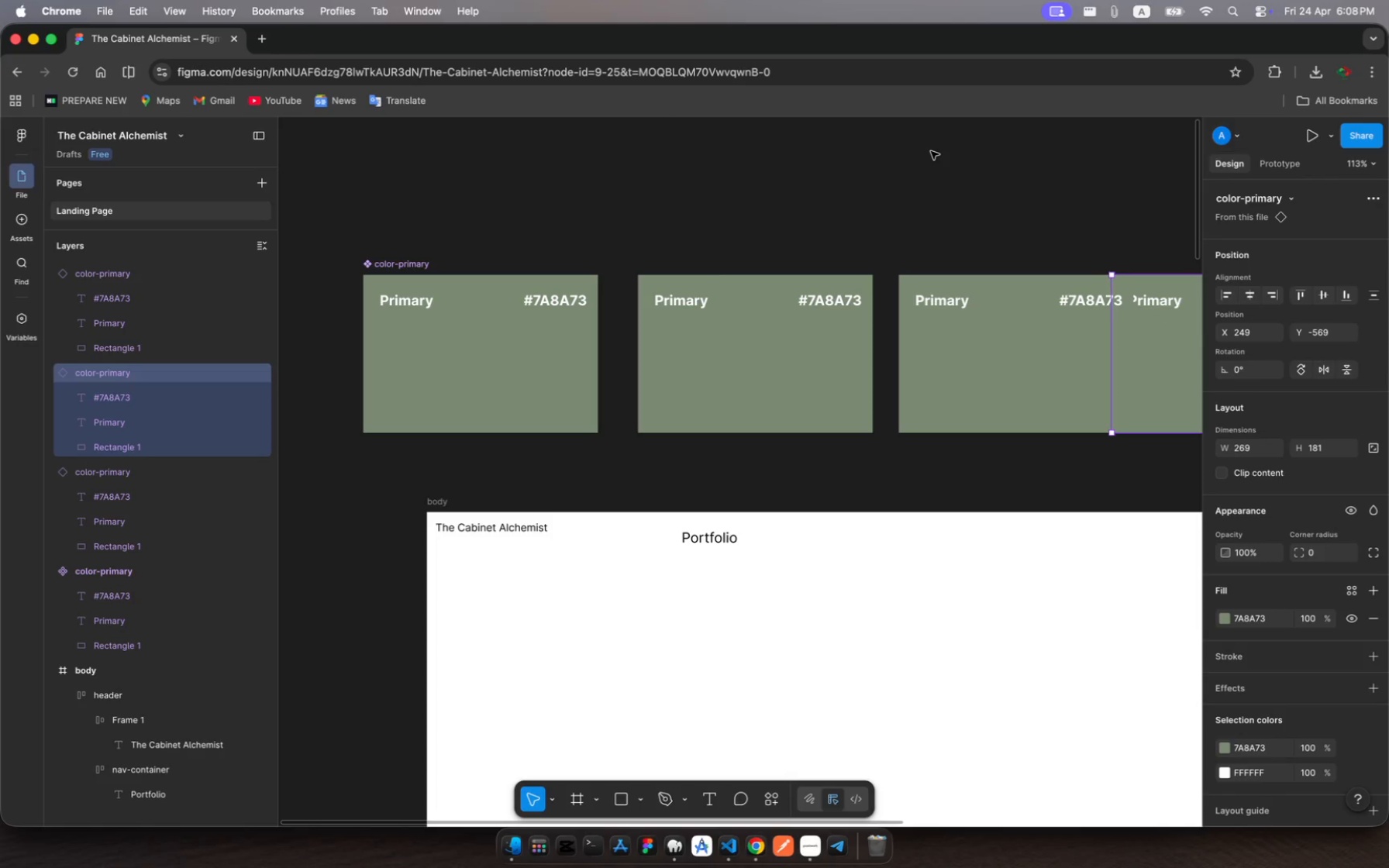 
scroll: coordinate [931, 151], scroll_direction: down, amount: 18.0
 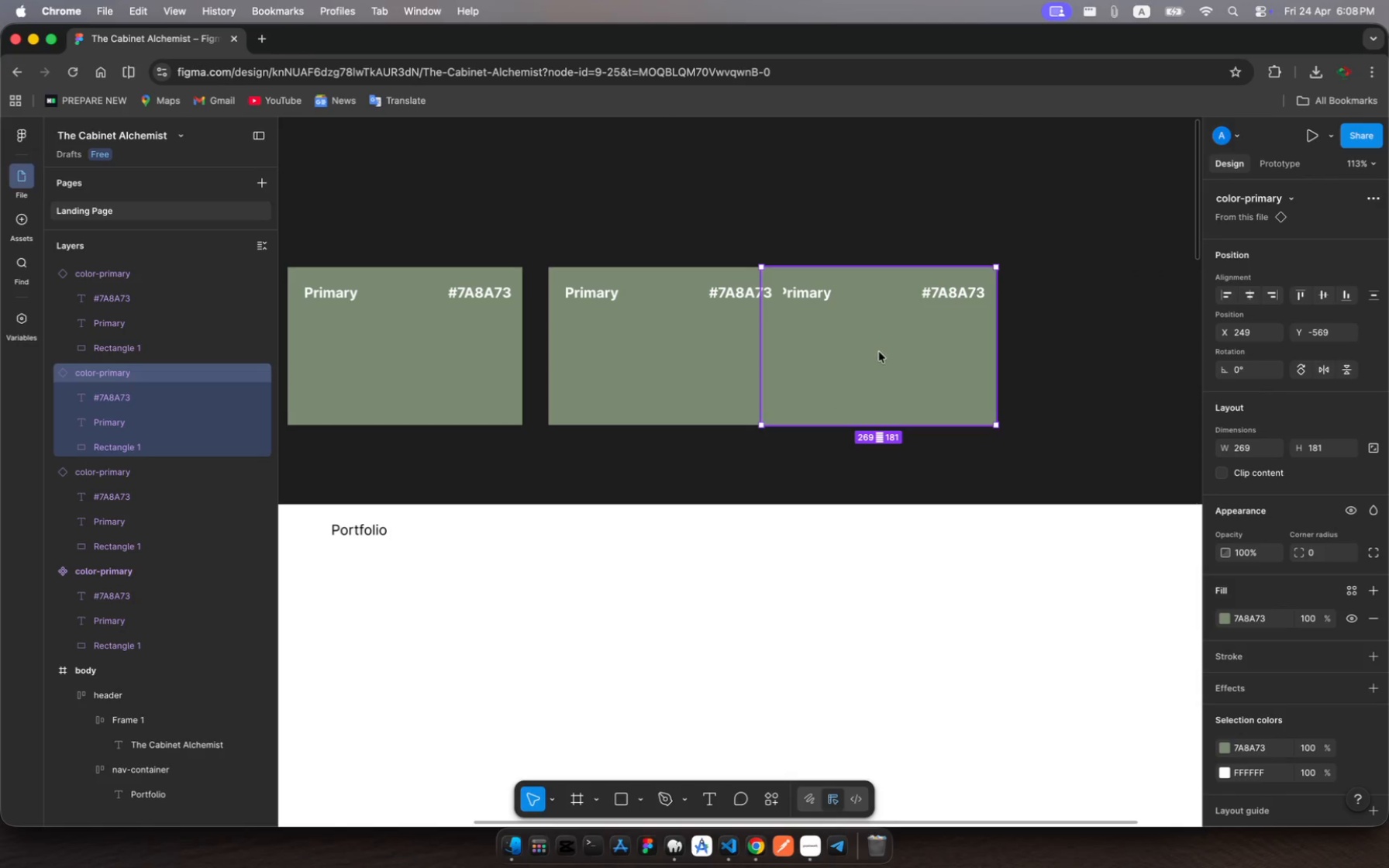 
left_click_drag(start_coordinate=[879, 352], to_coordinate=[925, 353])
 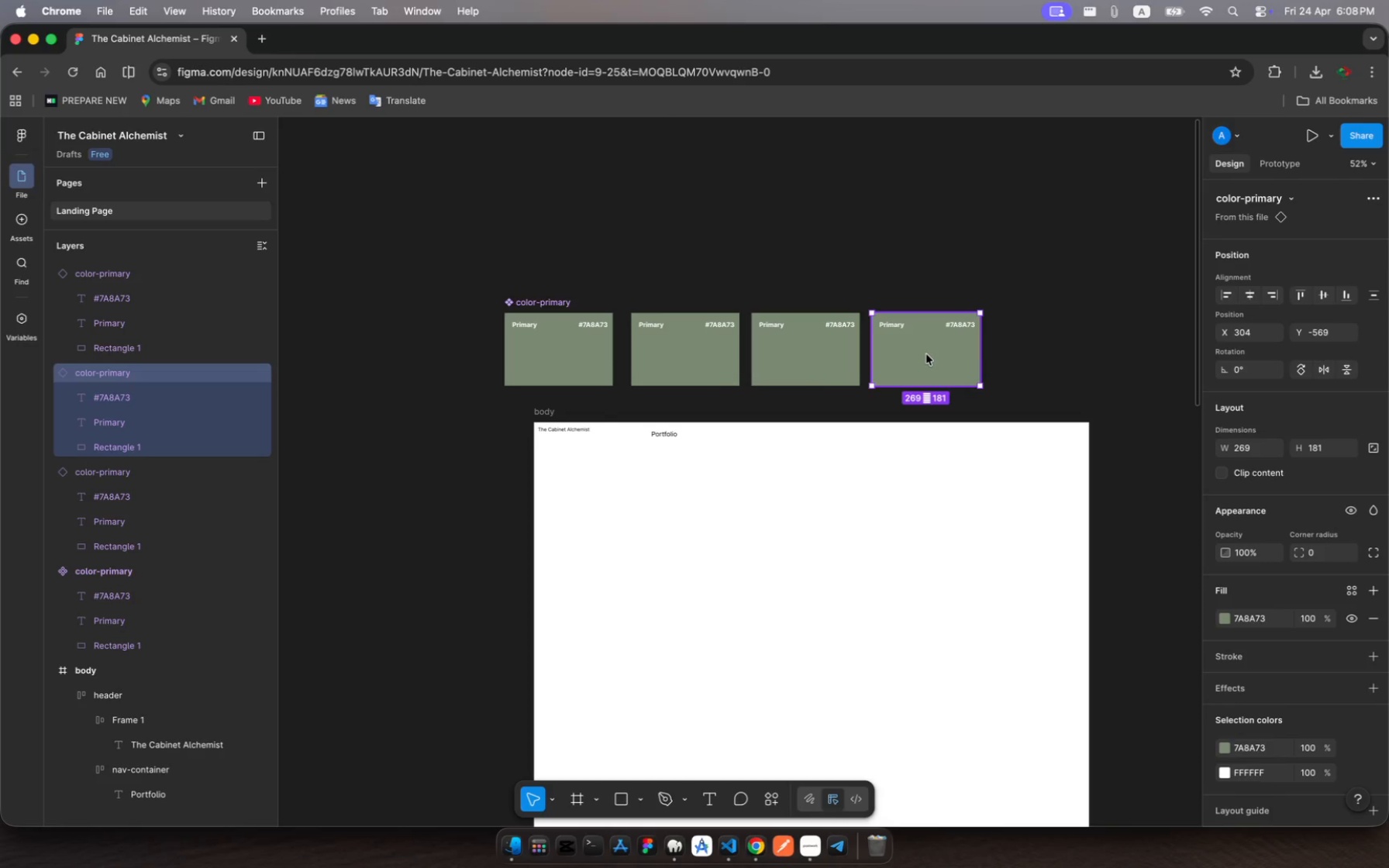 
wait(12.73)
 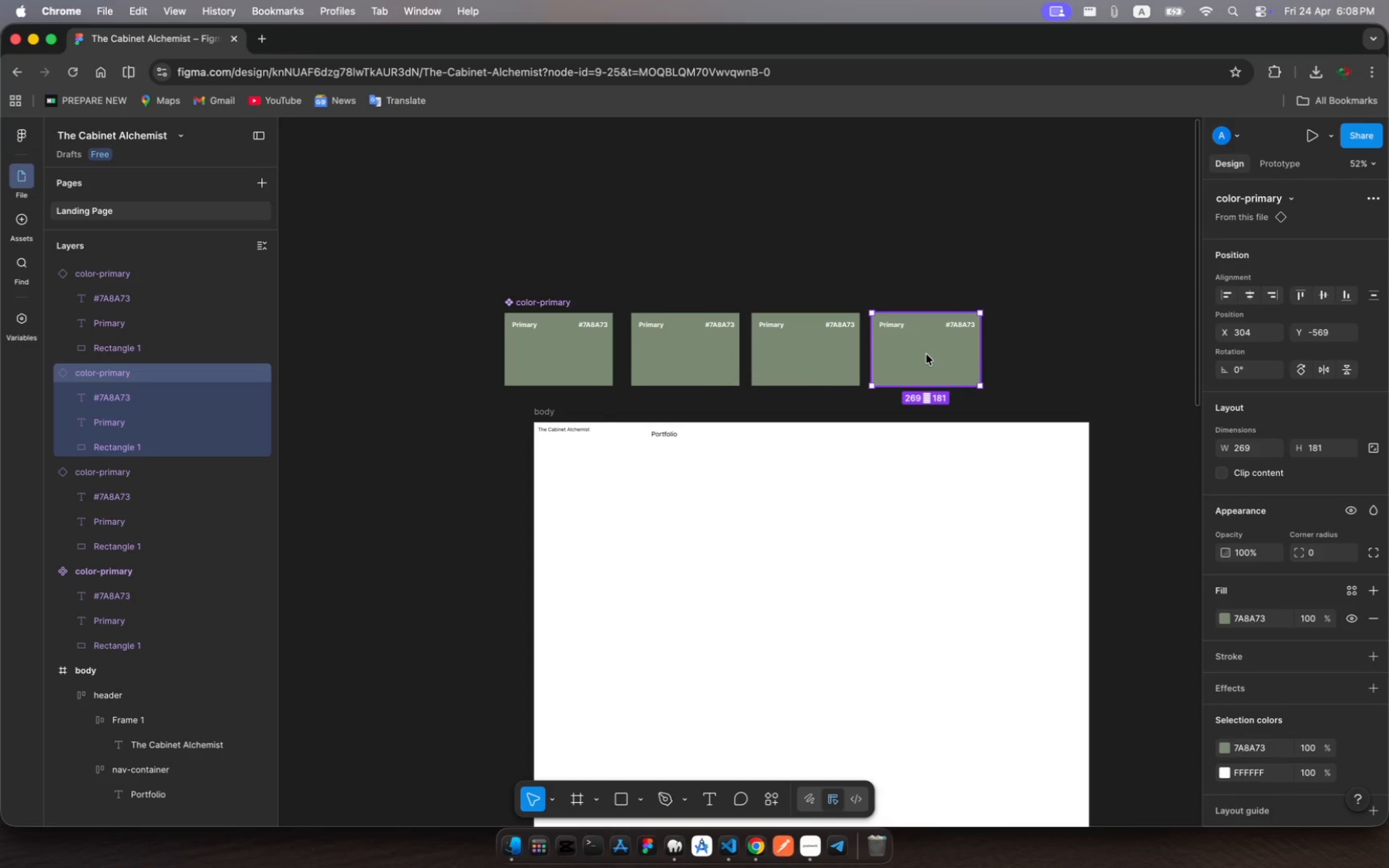 
left_click([677, 333])
 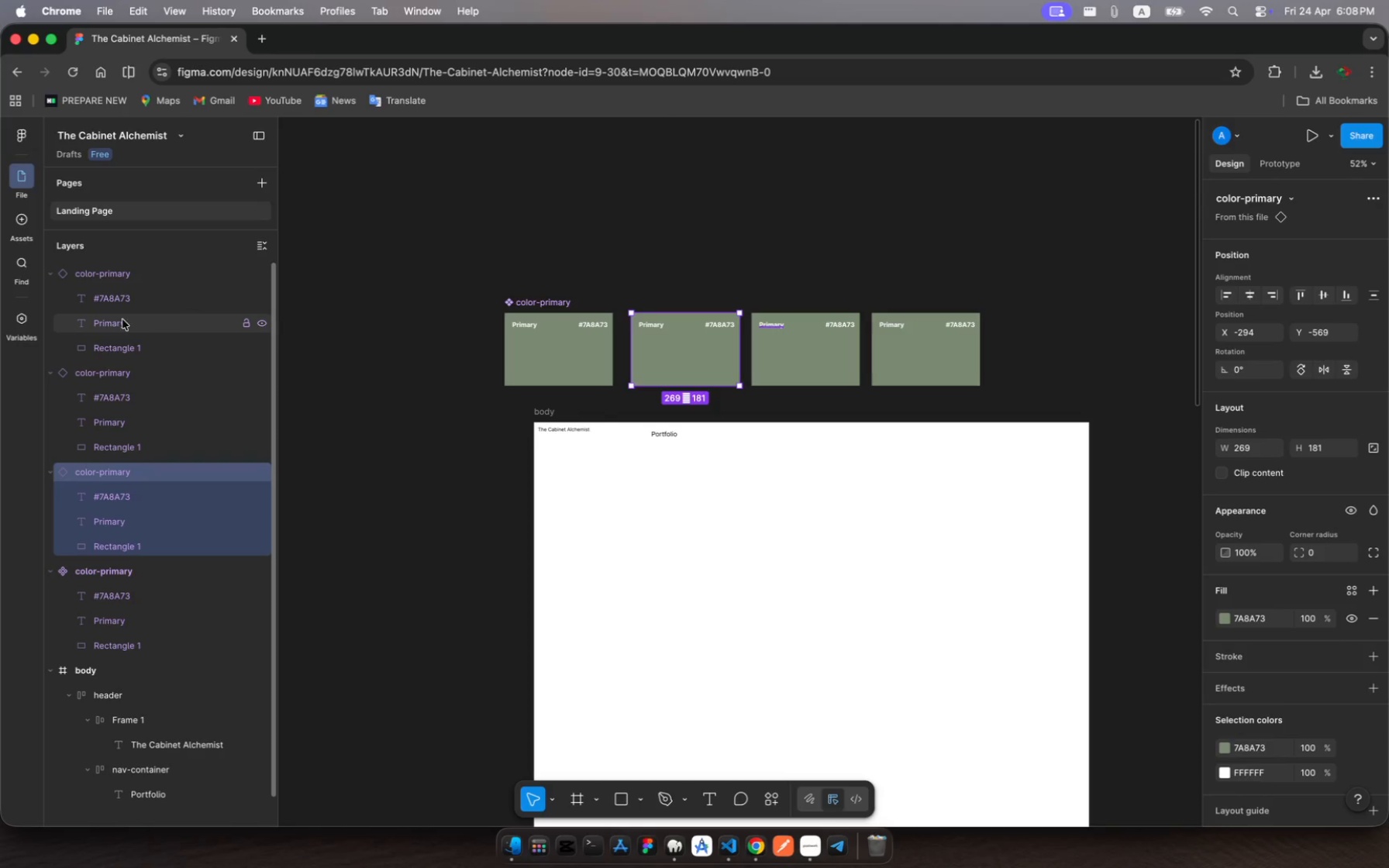 
scroll: coordinate [115, 326], scroll_direction: up, amount: 15.0
 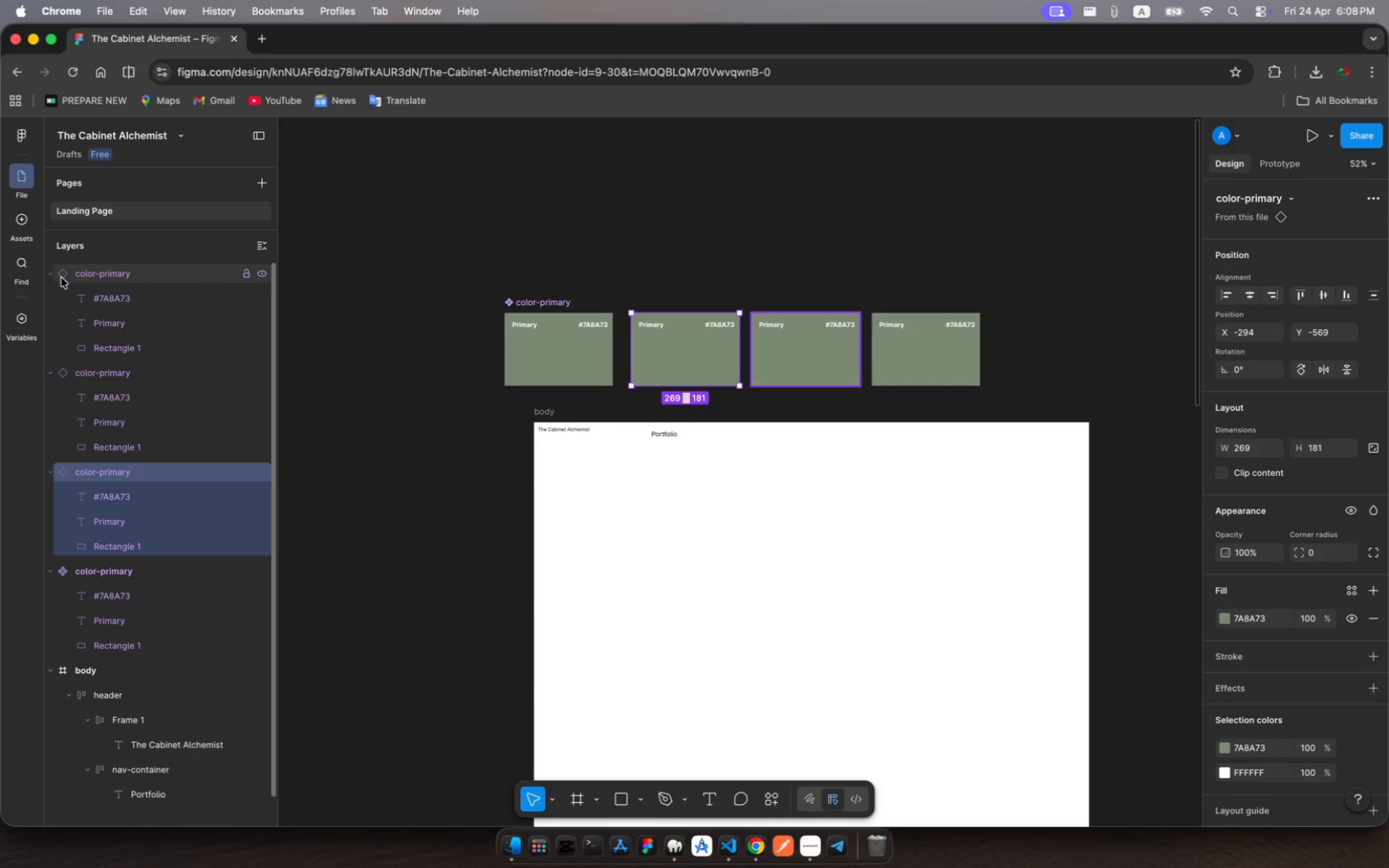 
left_click([51, 277])
 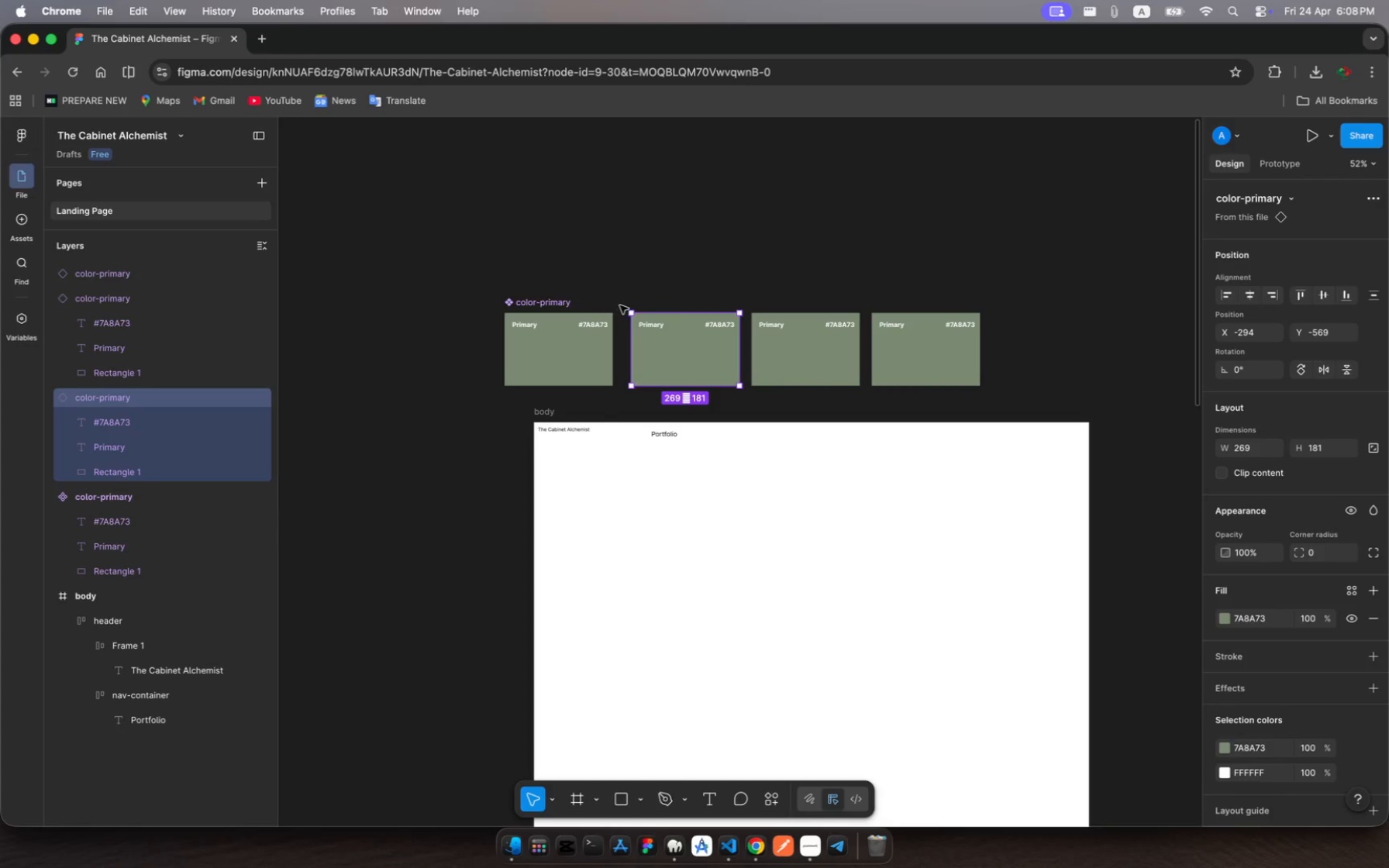 
left_click([689, 333])
 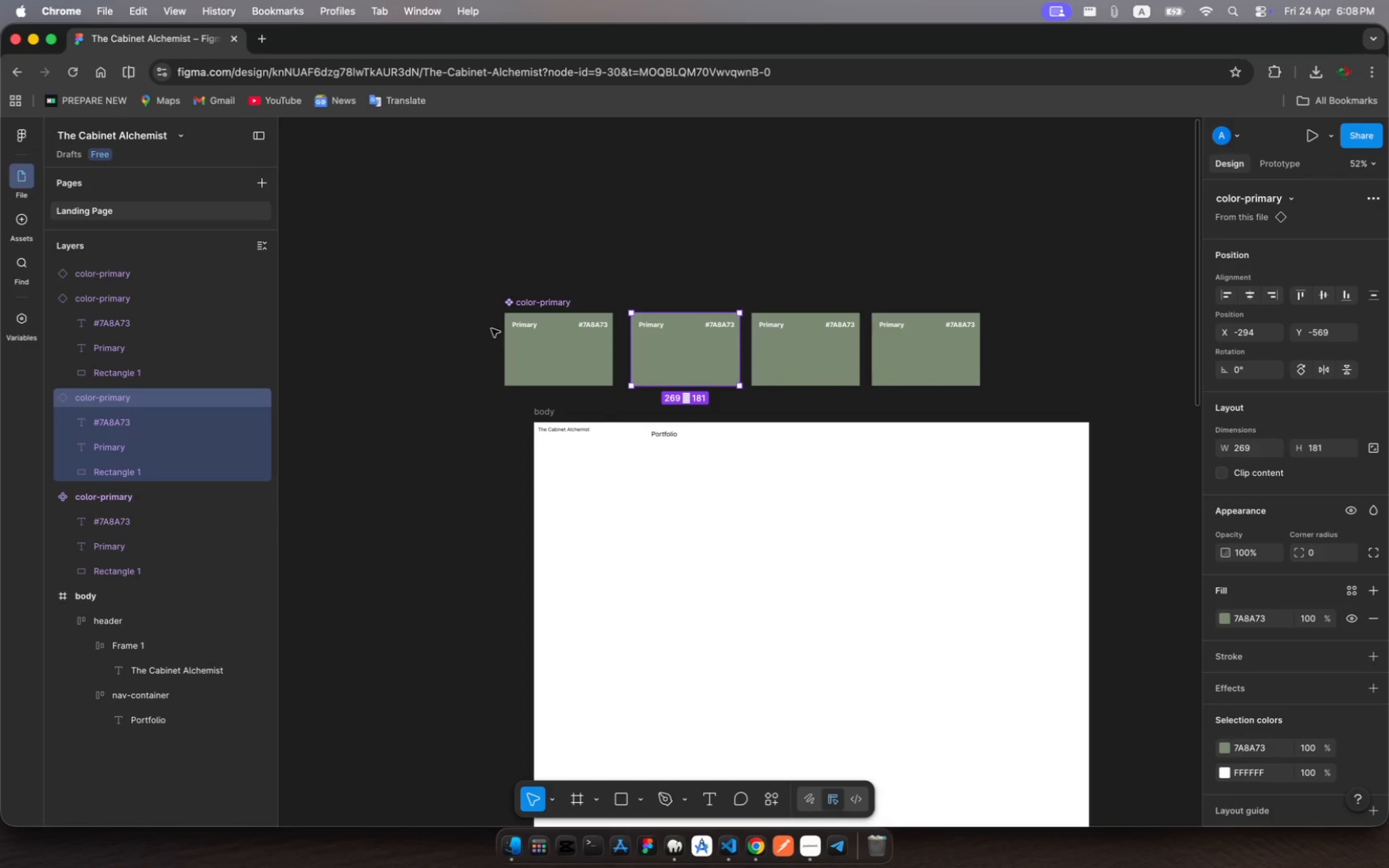 
wait(5.81)
 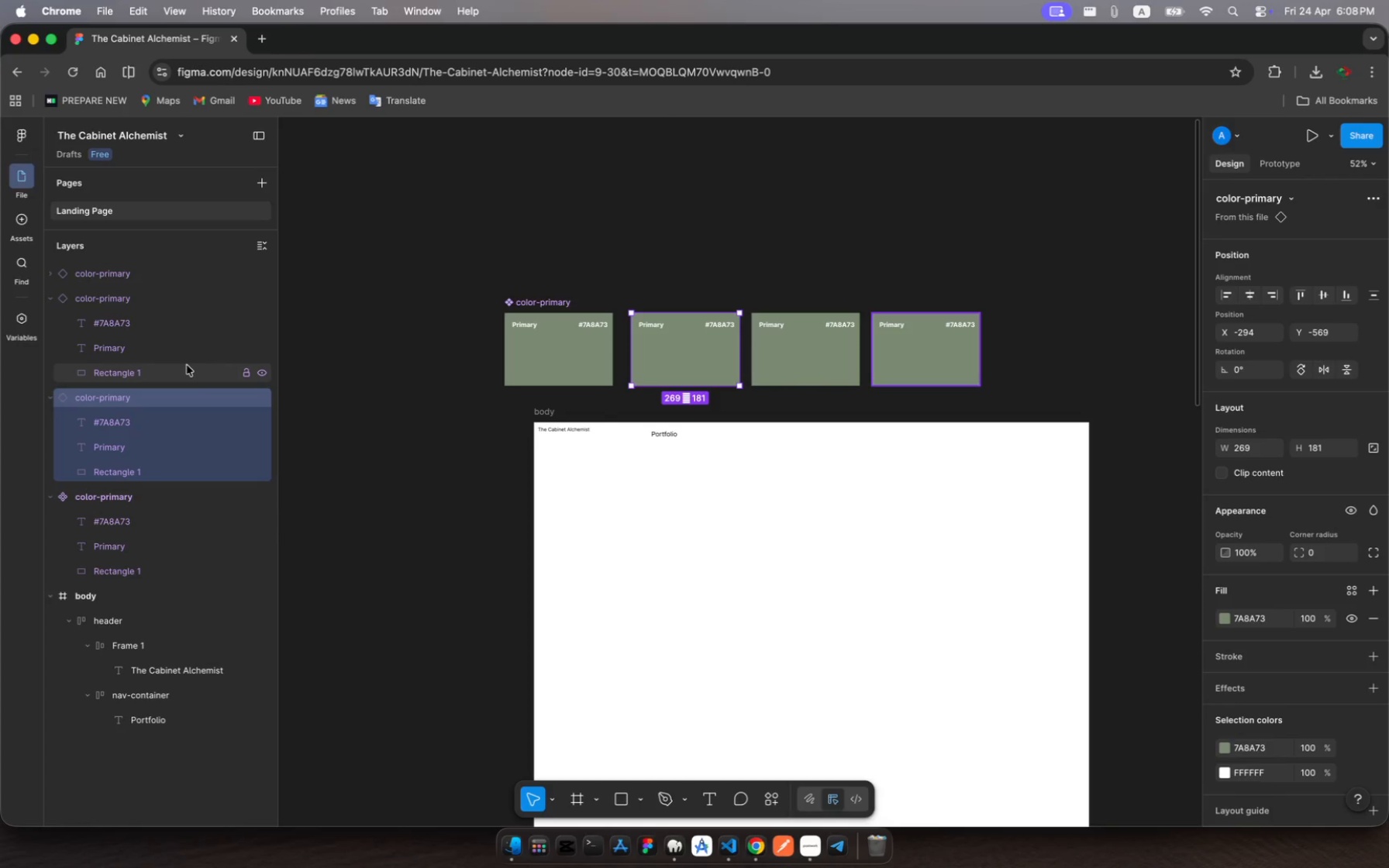 
left_click([101, 396])
 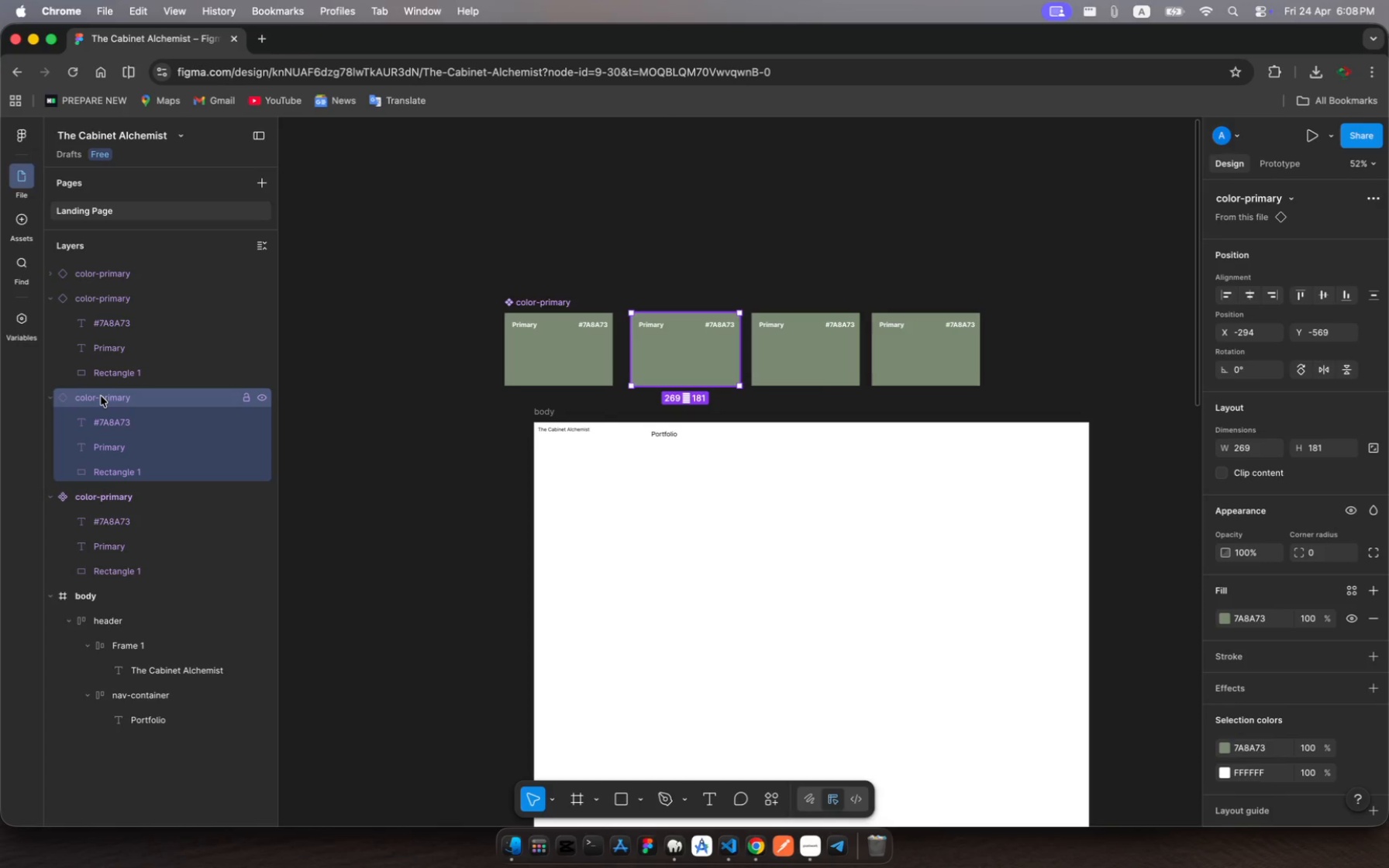 
right_click([101, 396])
 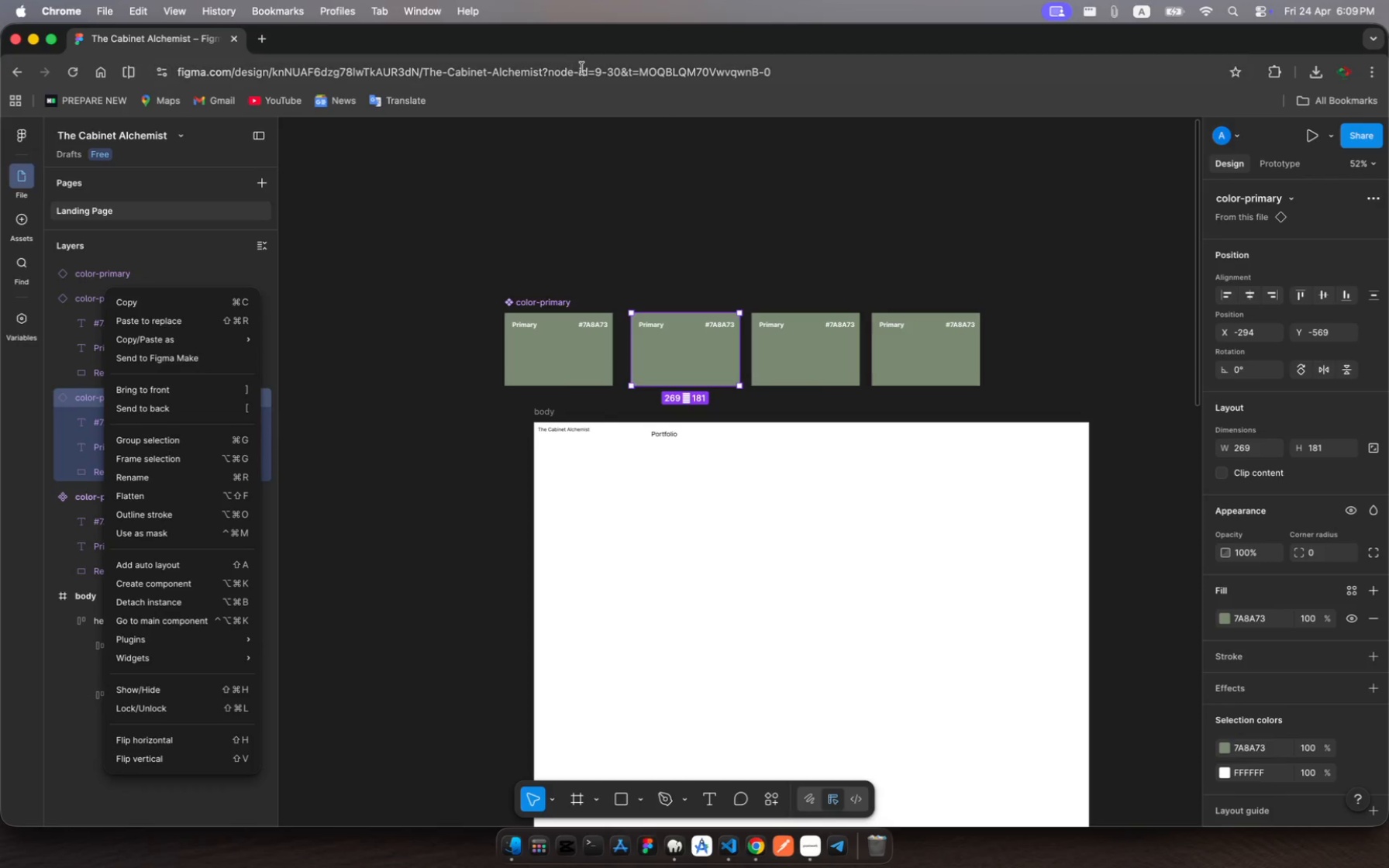 
left_click([425, 238])
 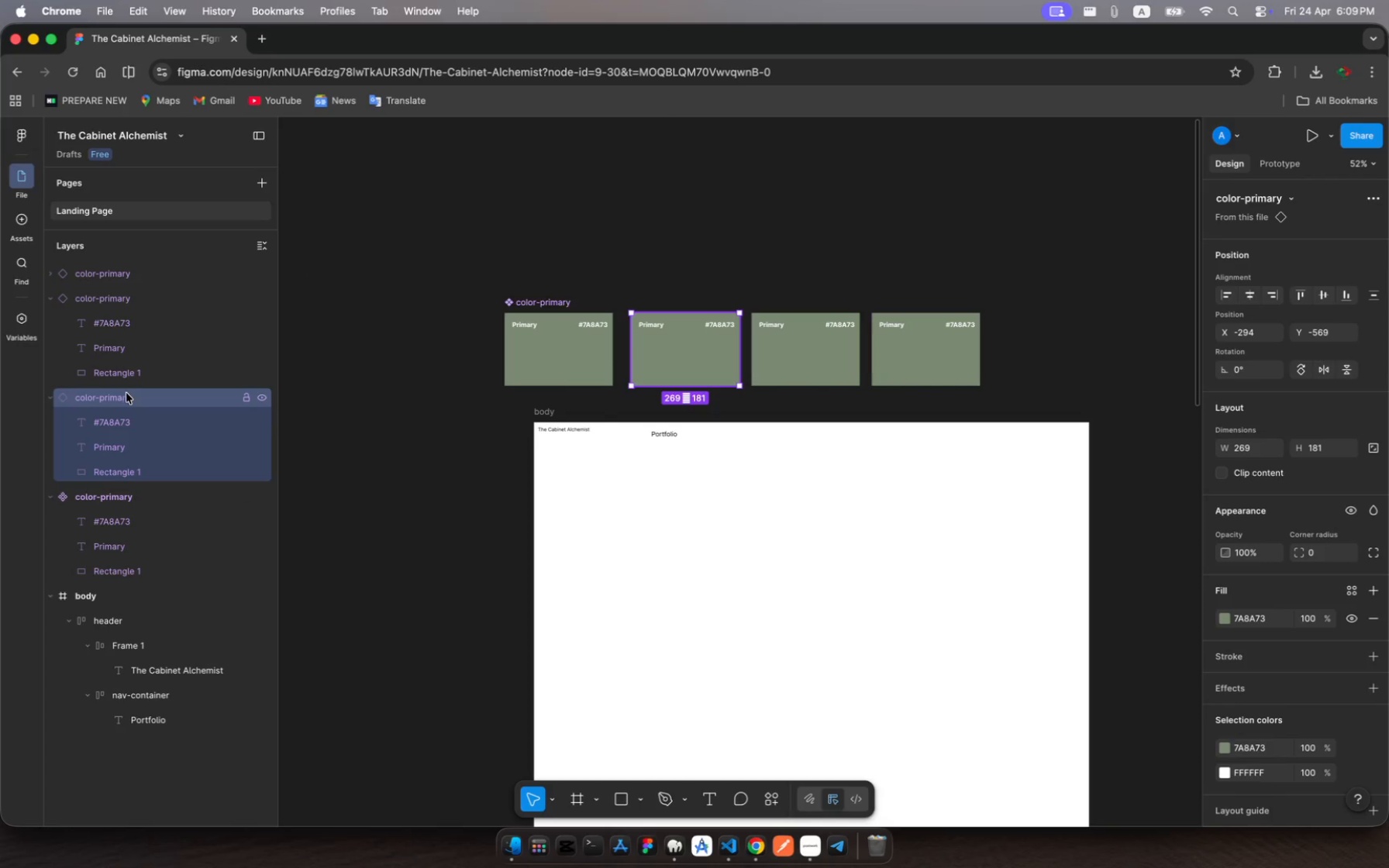 
left_click([126, 395])
 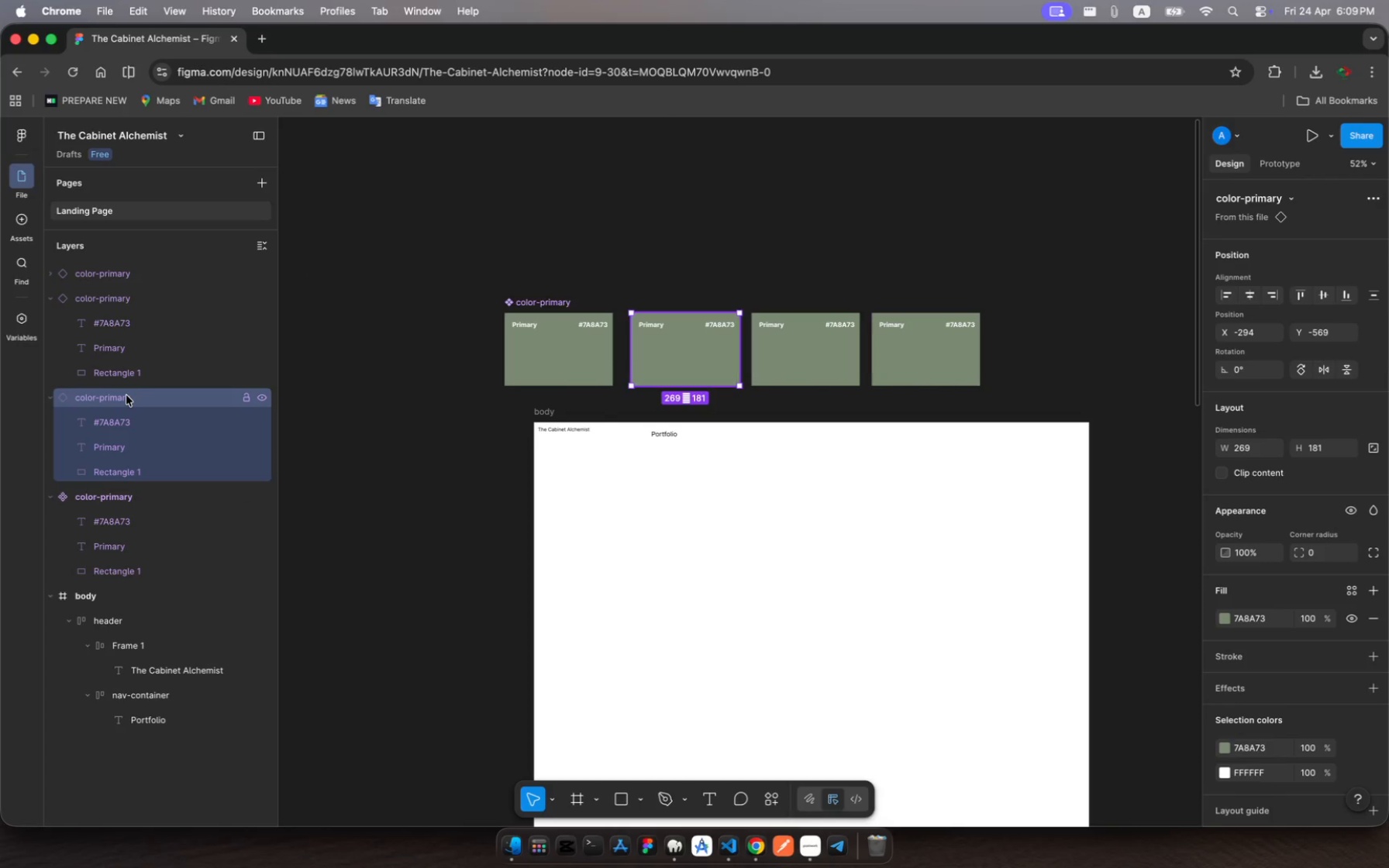 
key(Meta+R)
 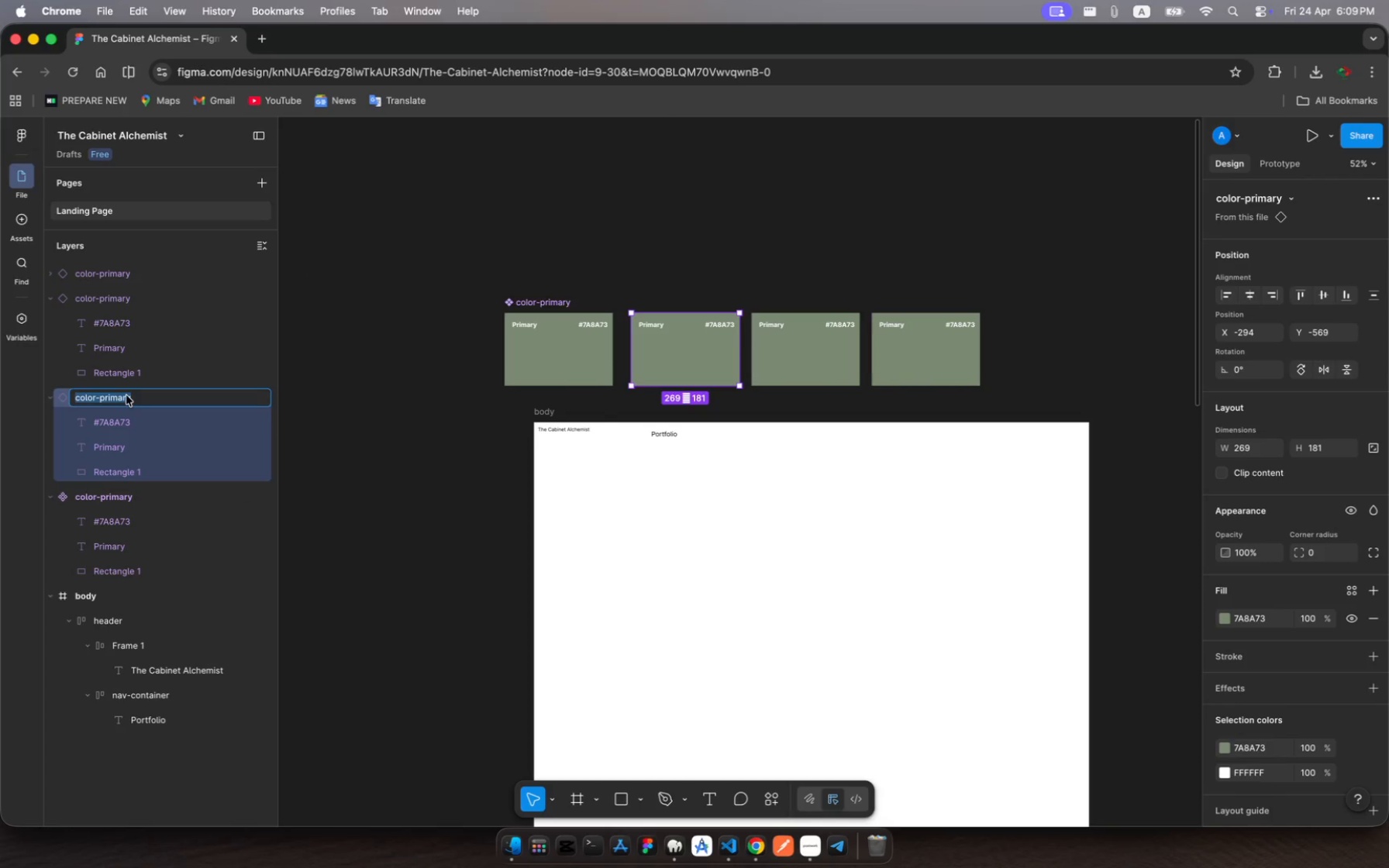 
type(secondary)
 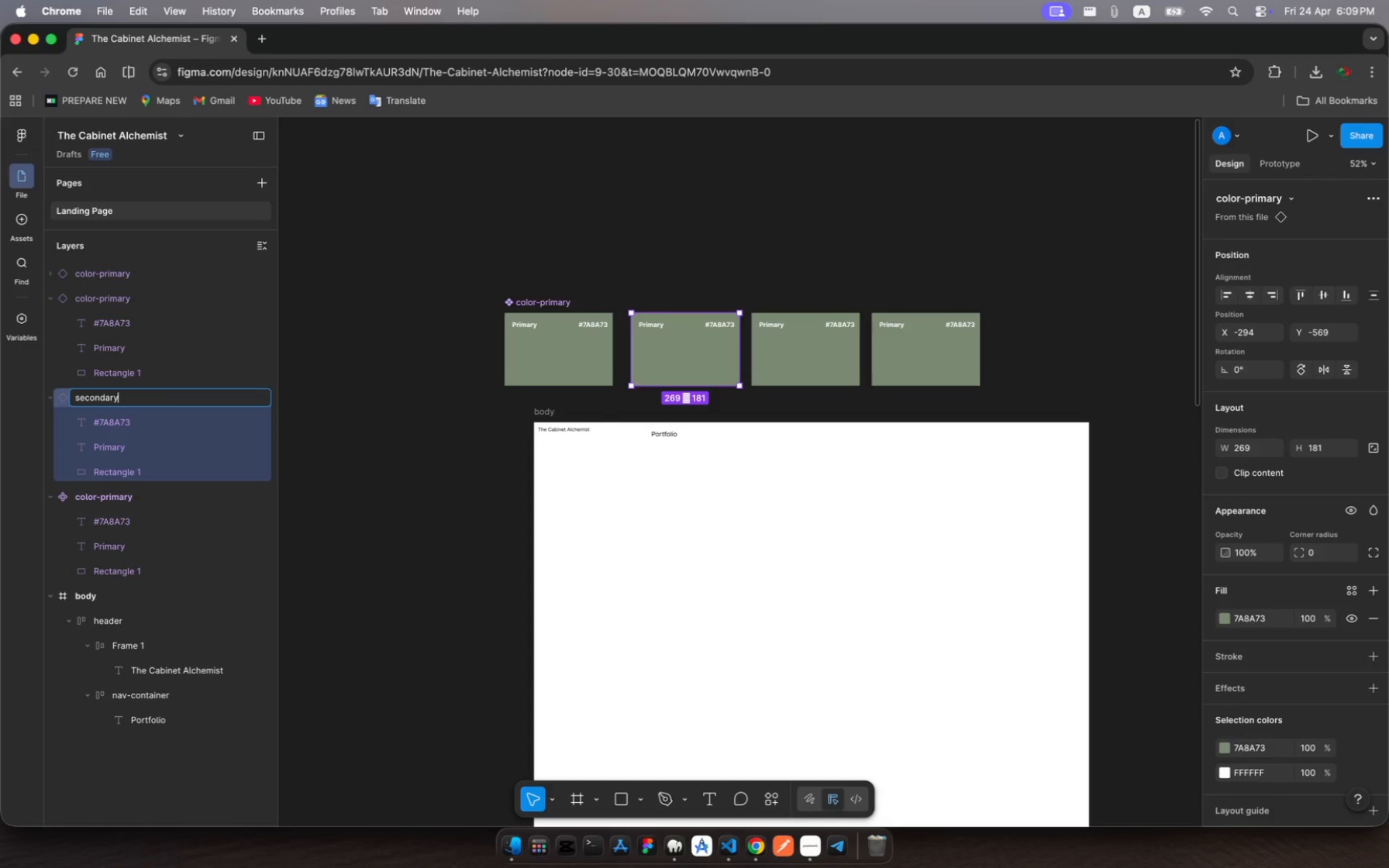 
key(Alt+AltRight)
 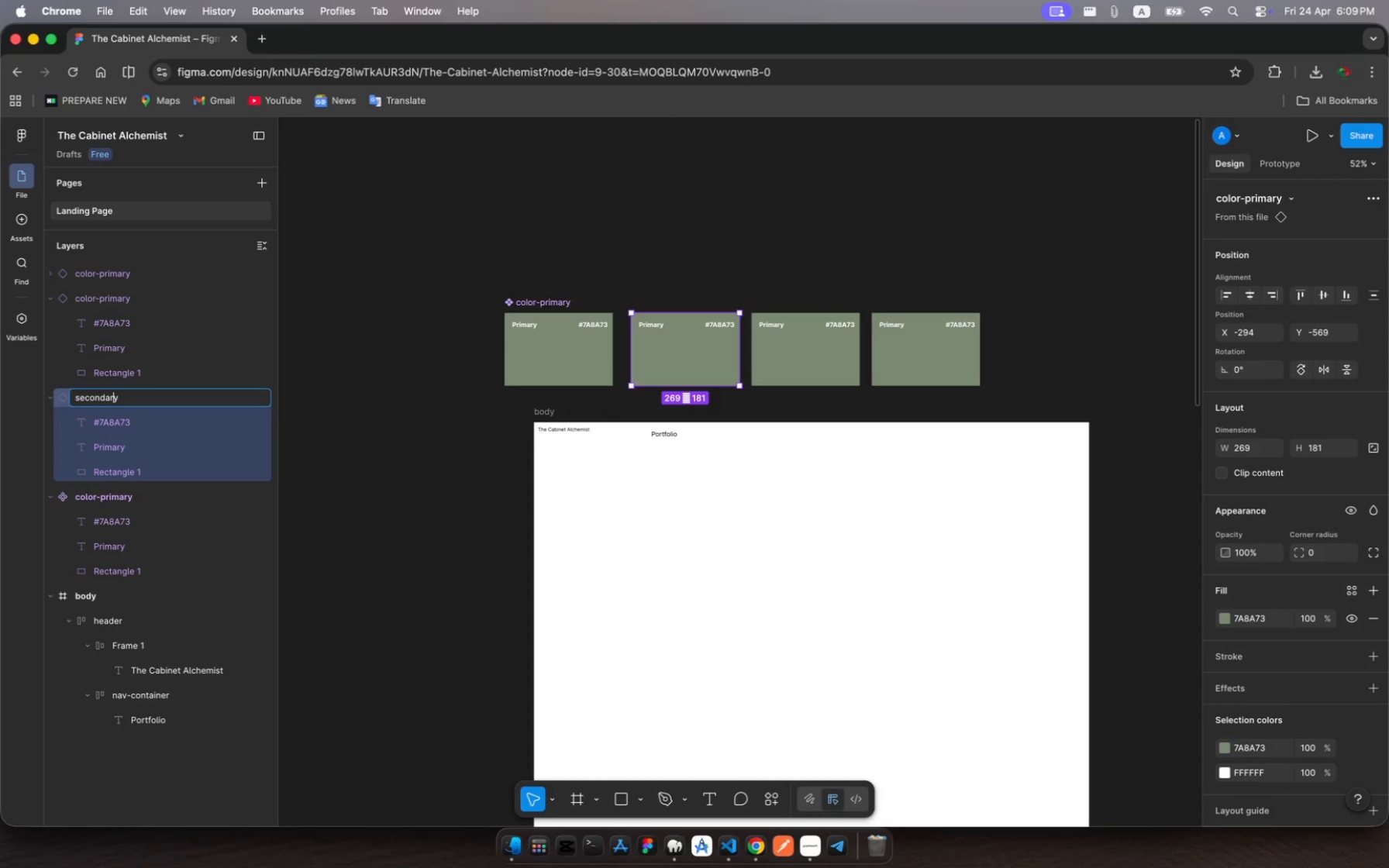 
hold_key(key=ArrowLeft, duration=1.43)
 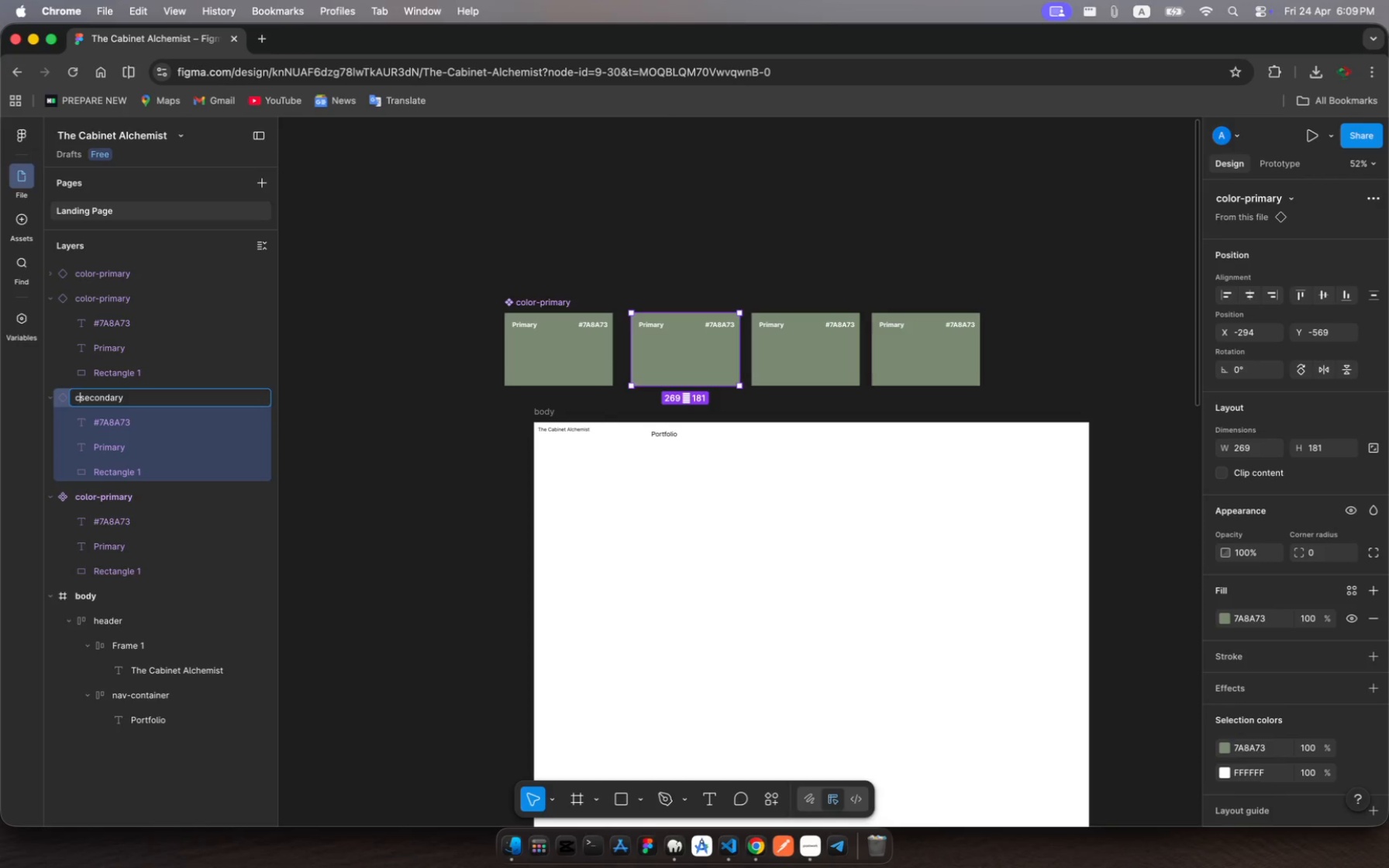 
type(color- )
key(Backspace)
 